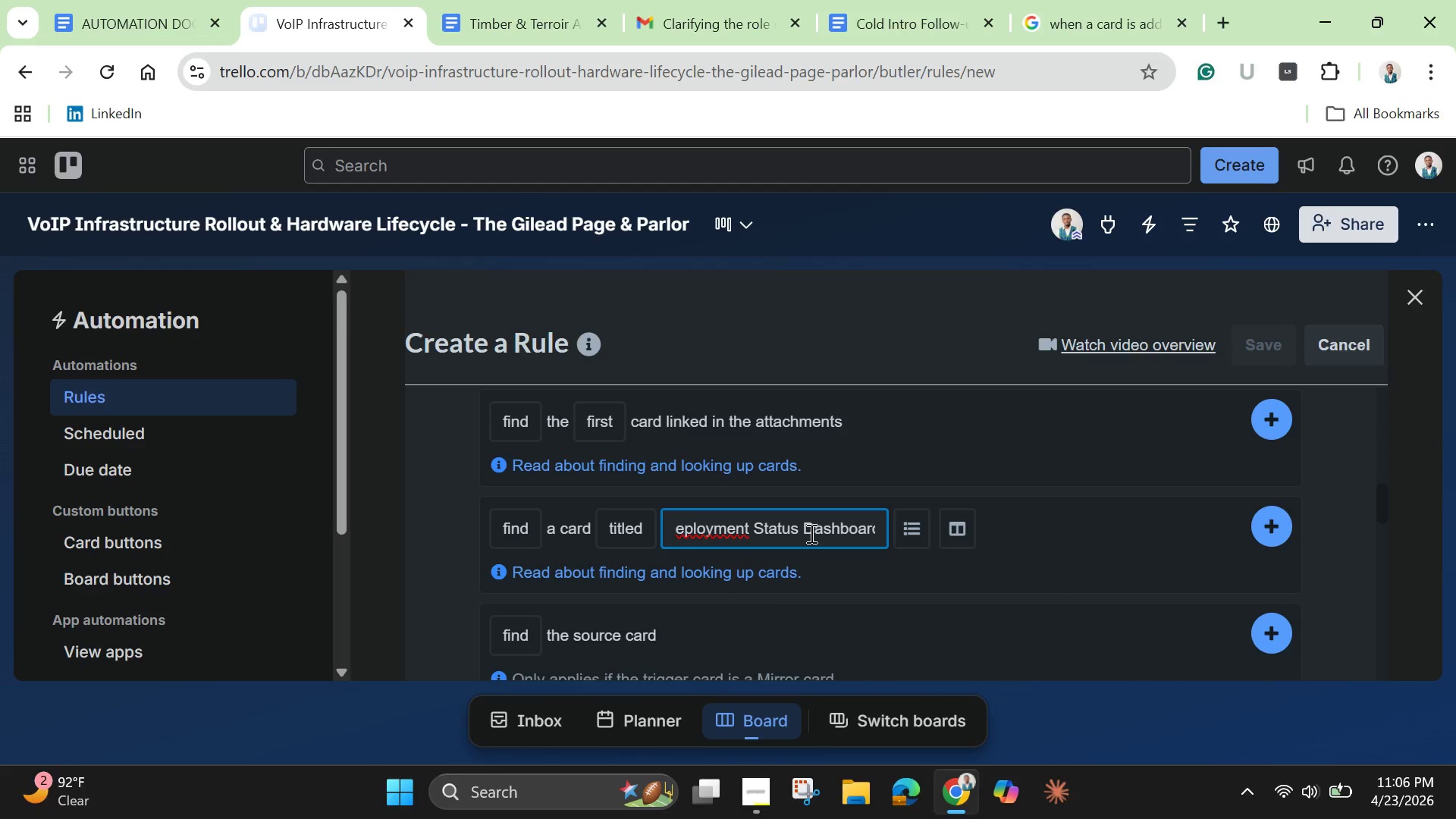 
key(Shift+D)
 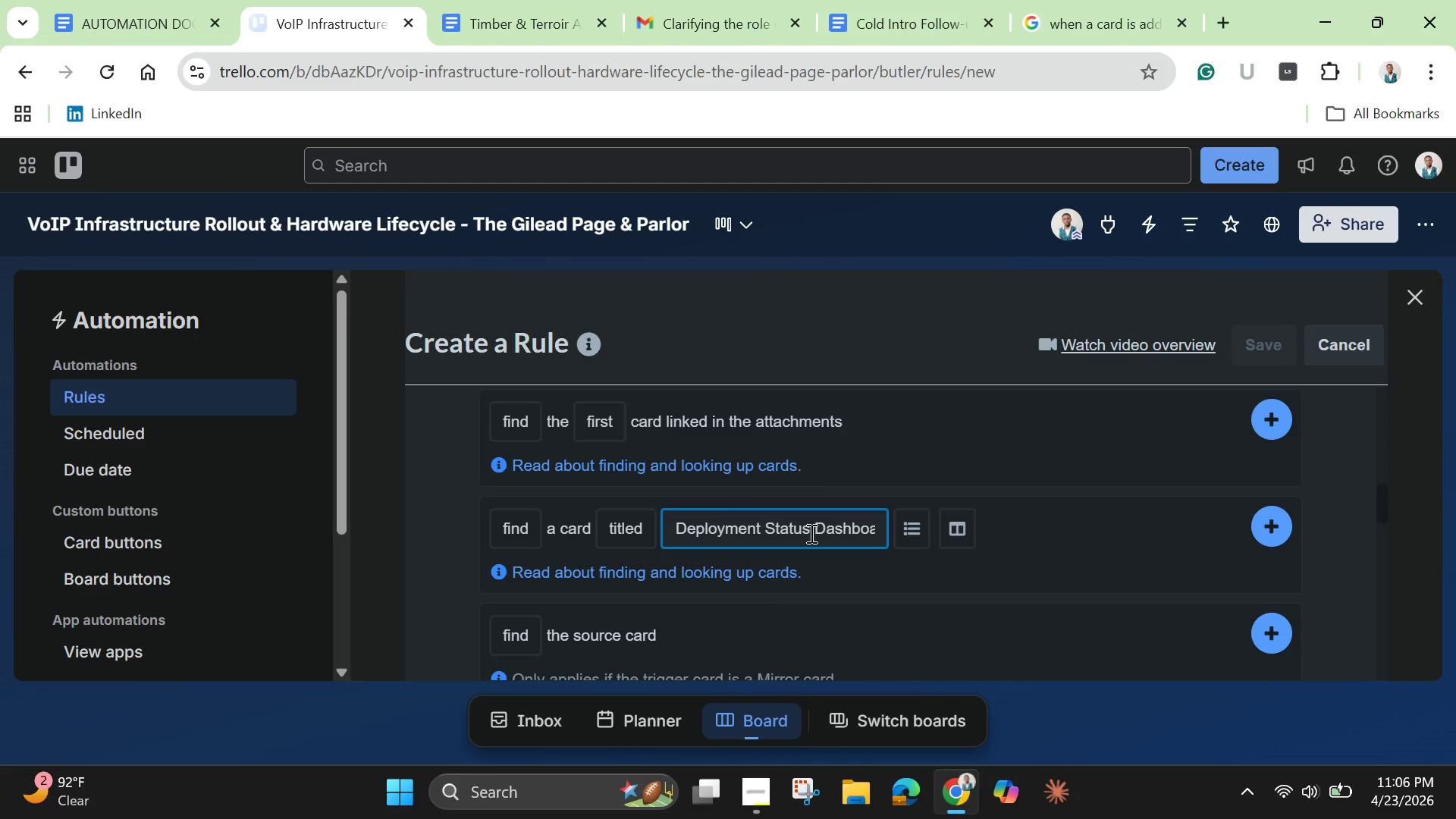 
key(ArrowLeft)
 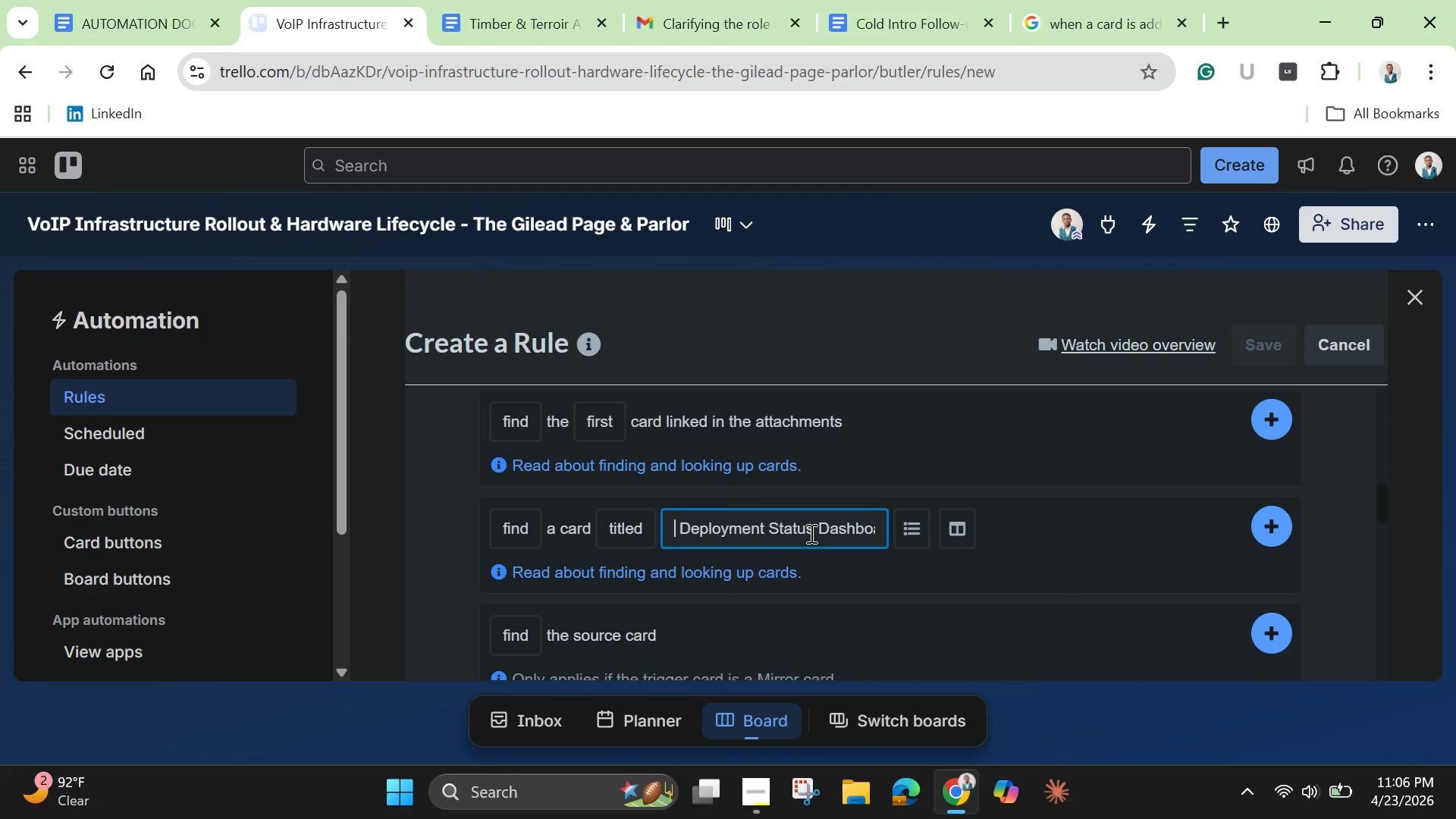 
key(ArrowLeft)
 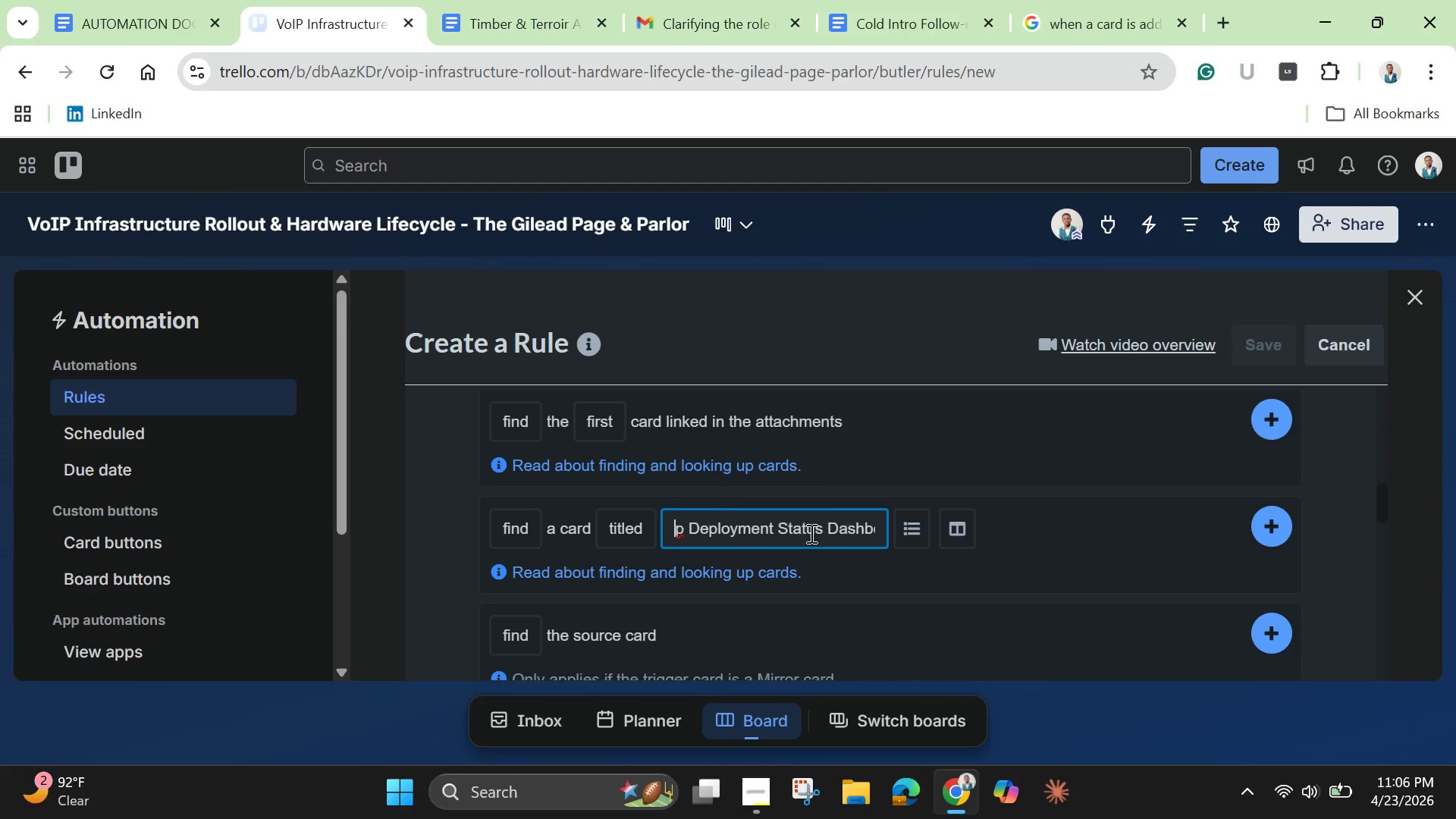 
hold_key(key=ArrowLeft, duration=0.59)
 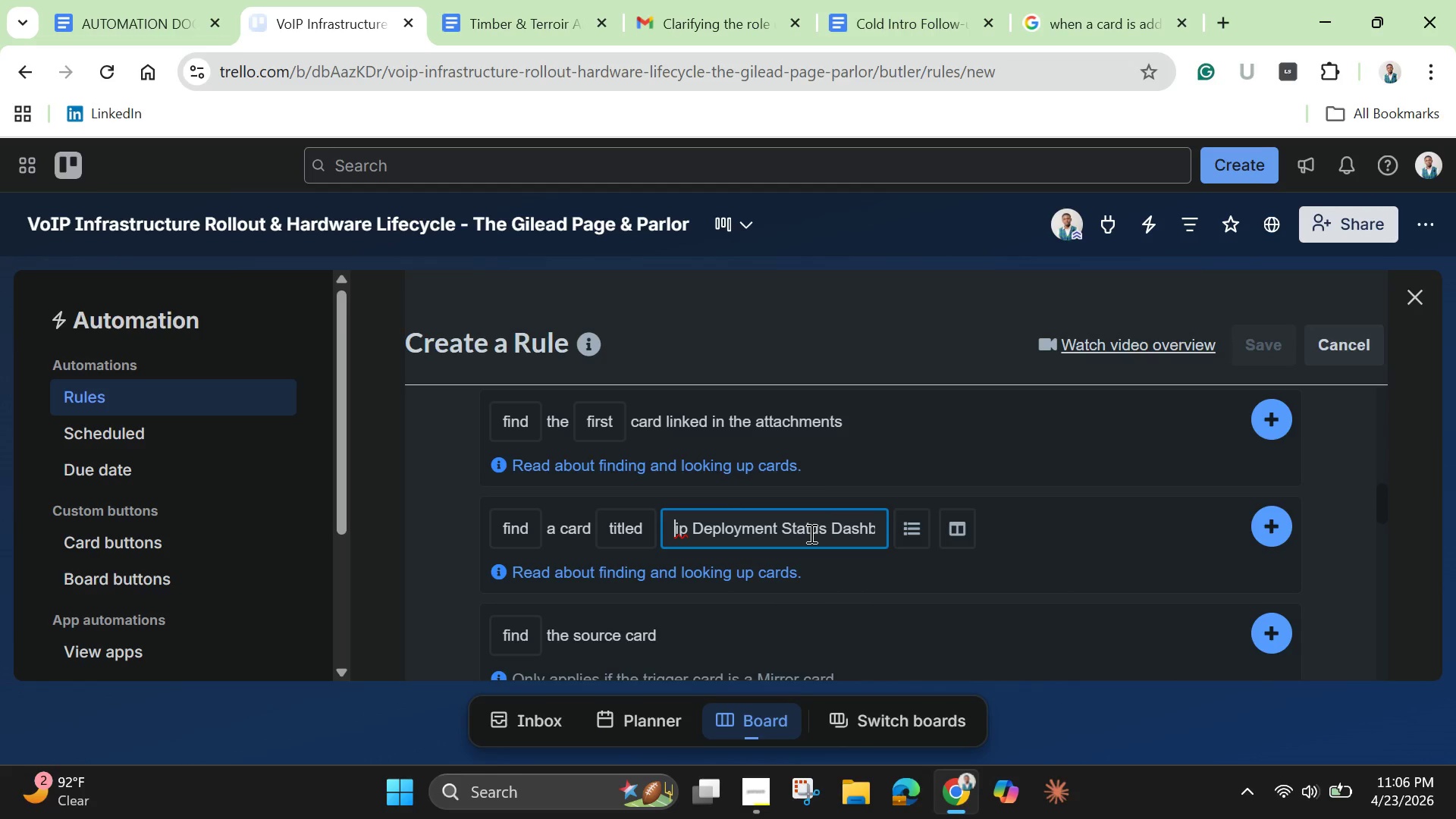 
hold_key(key=ArrowLeft, duration=1.14)
 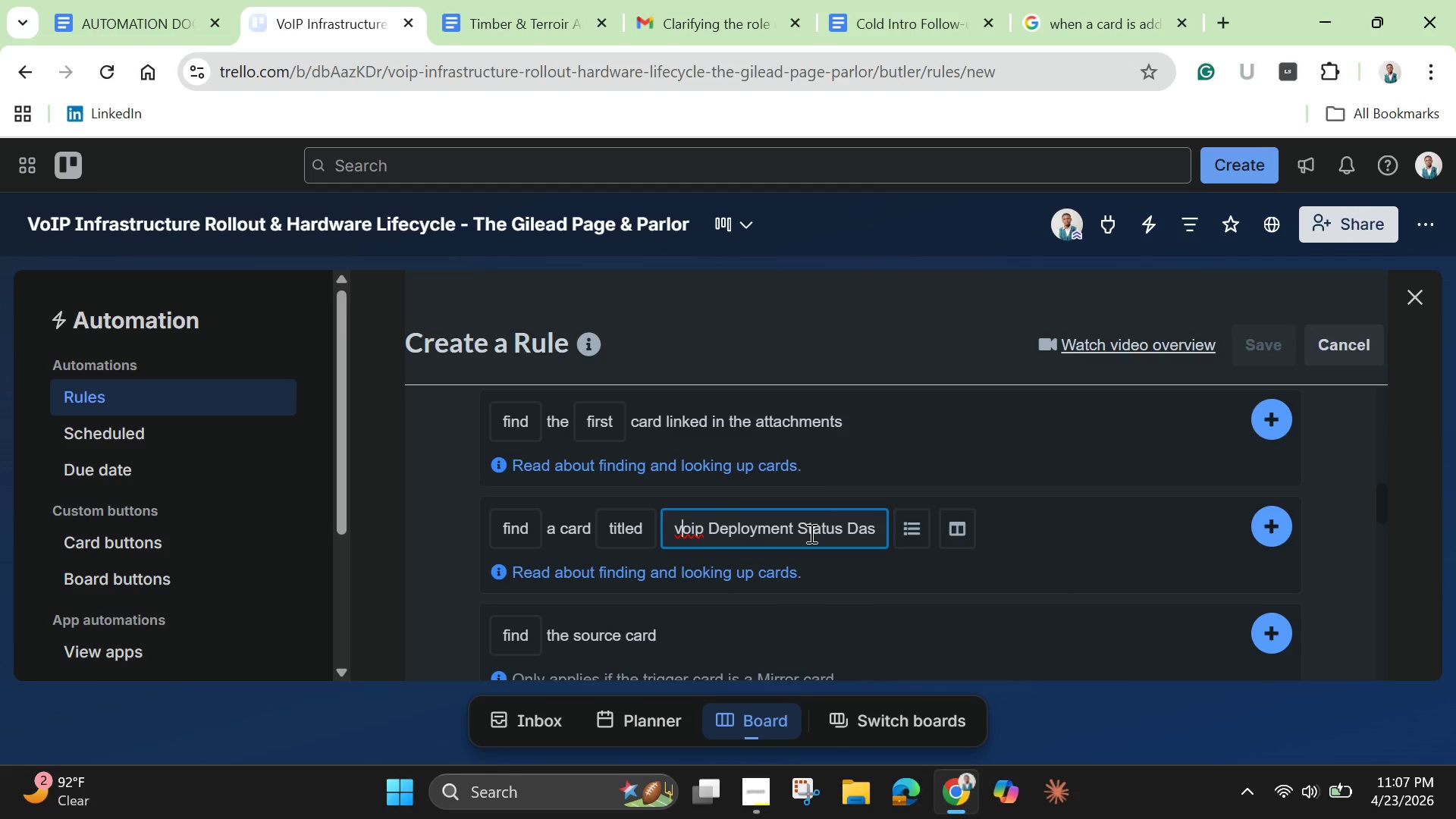 
key(ArrowRight)
 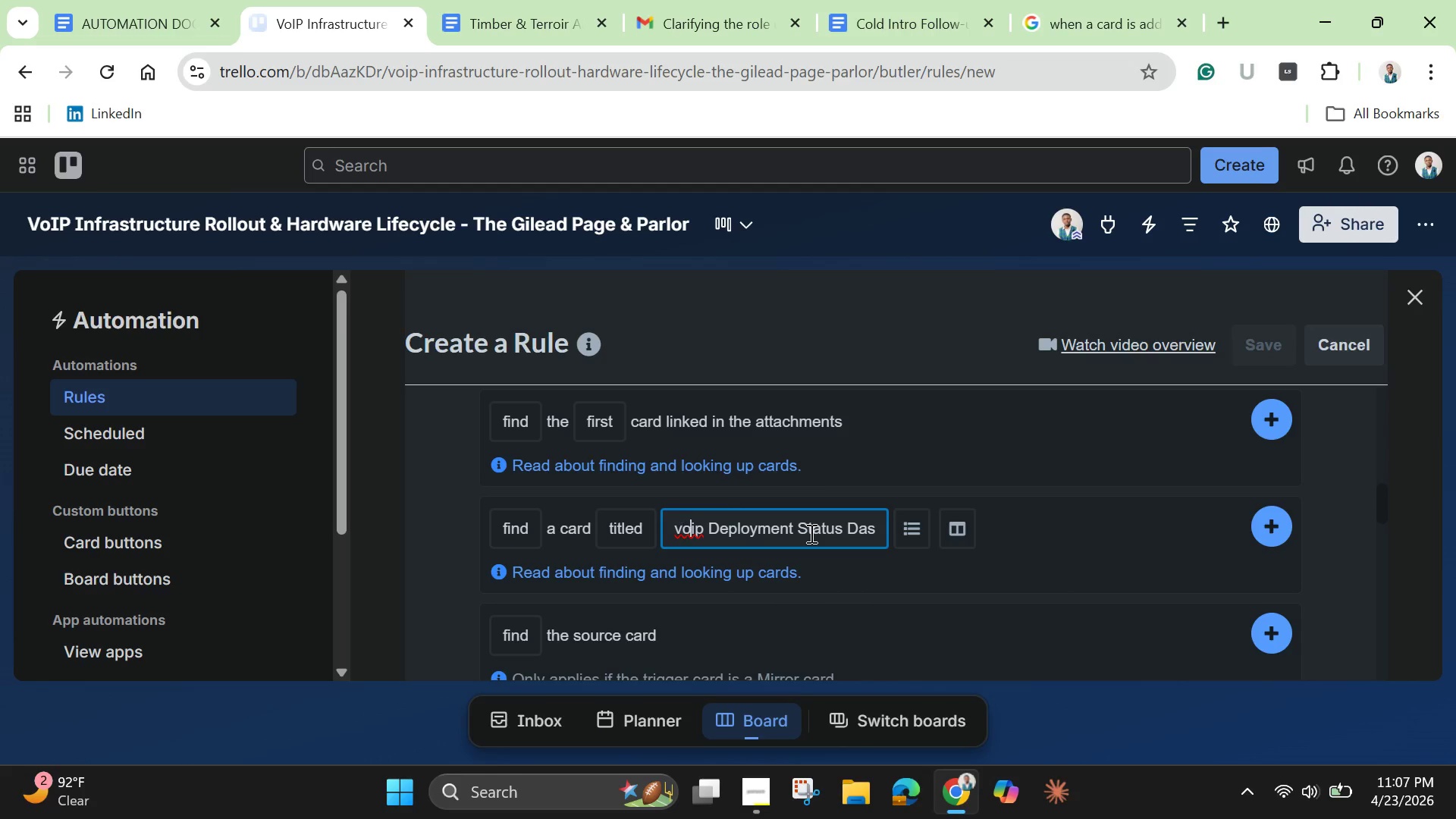 
key(ArrowRight)
 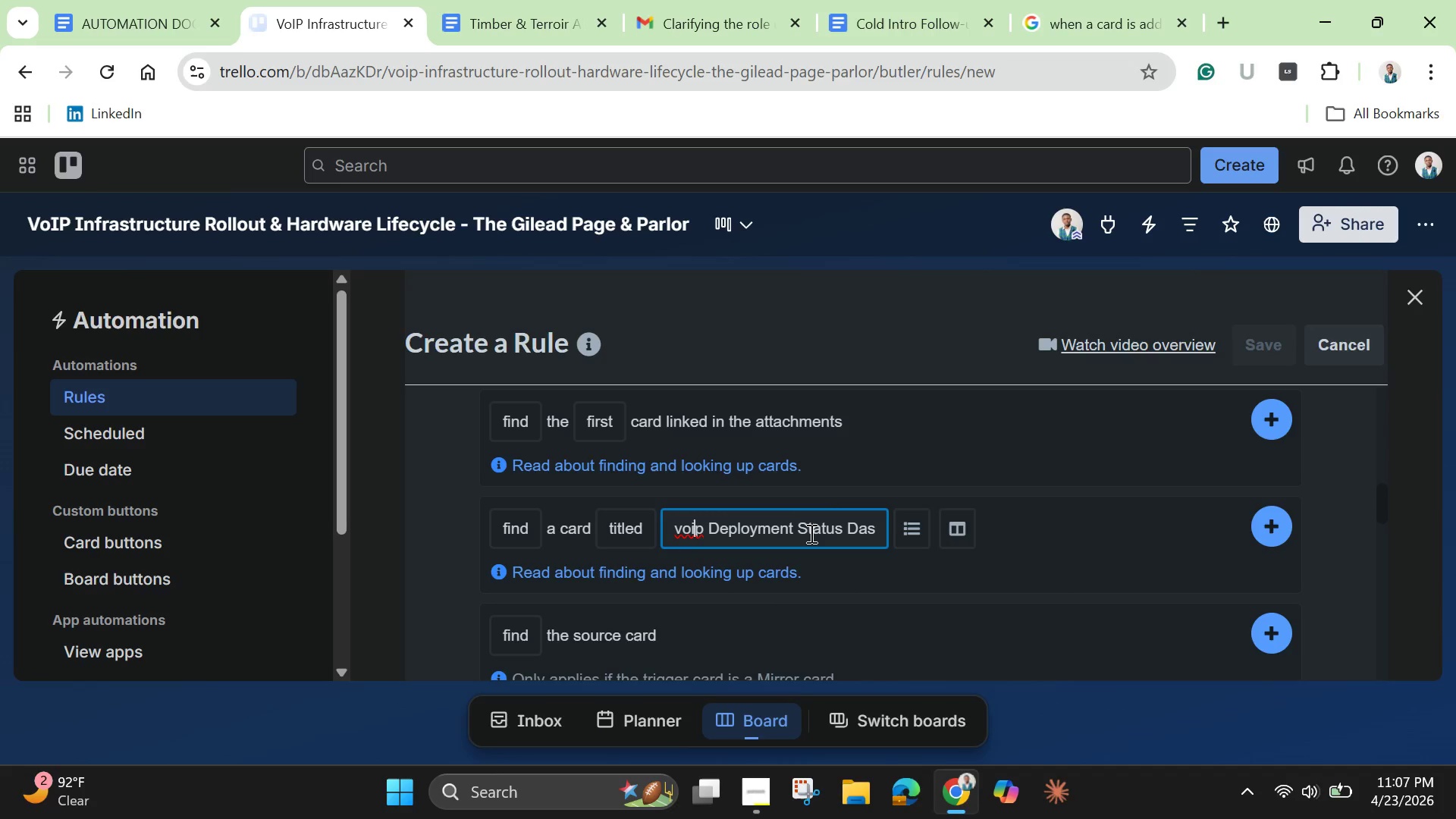 
key(ArrowRight)
 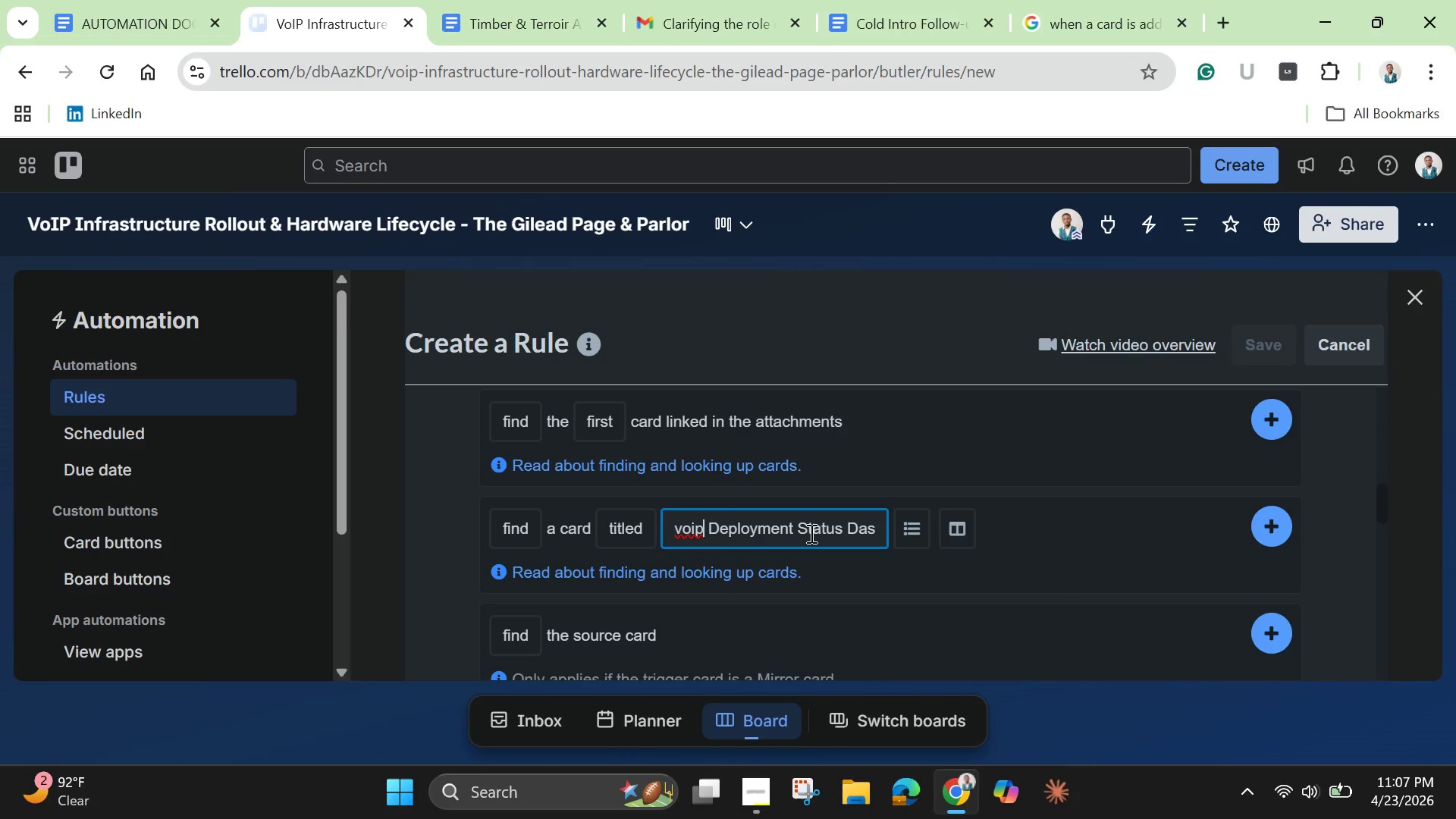 
key(ArrowRight)
 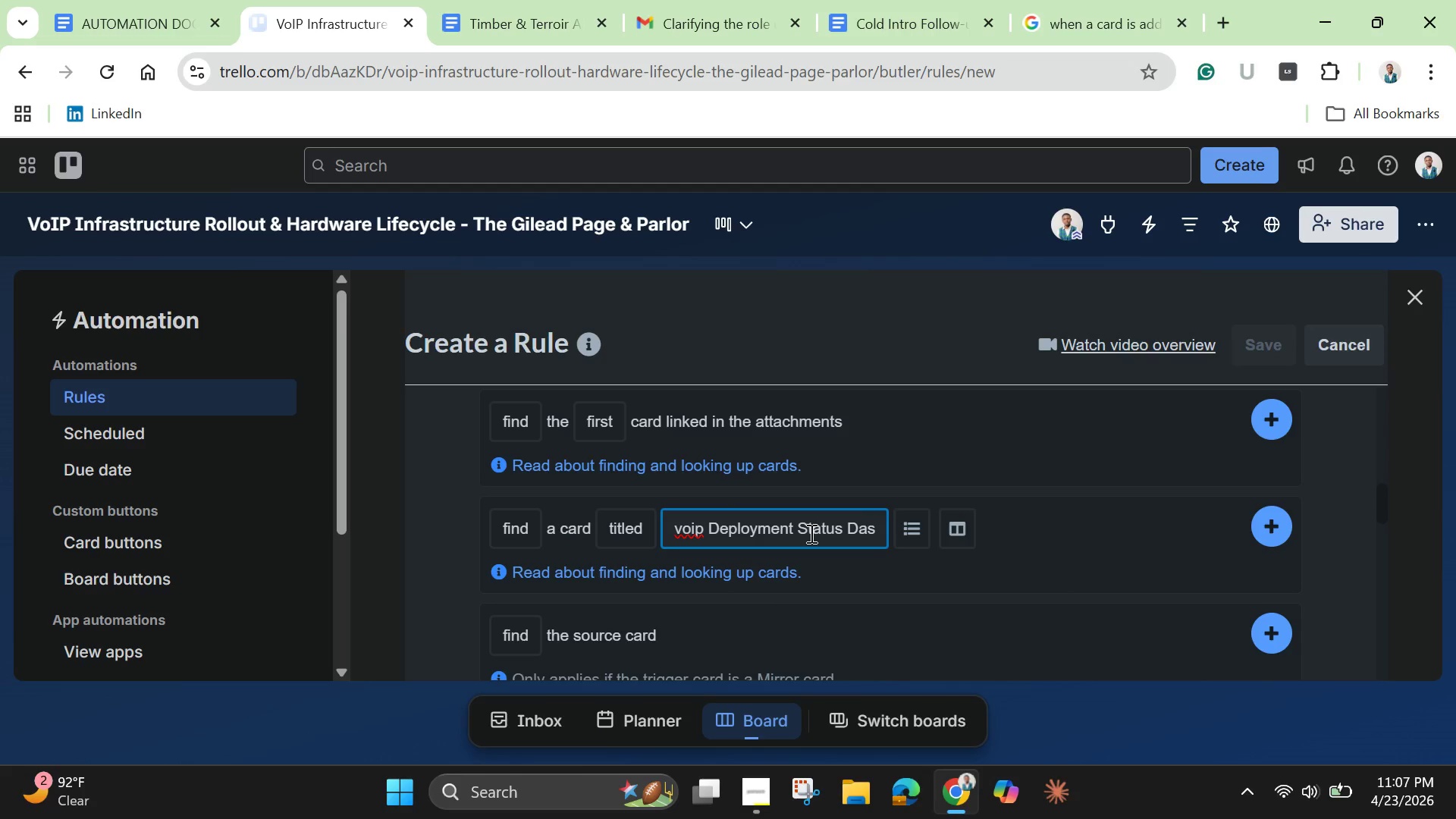 
key(Backspace)
key(Backspace)
type(VOIP)
 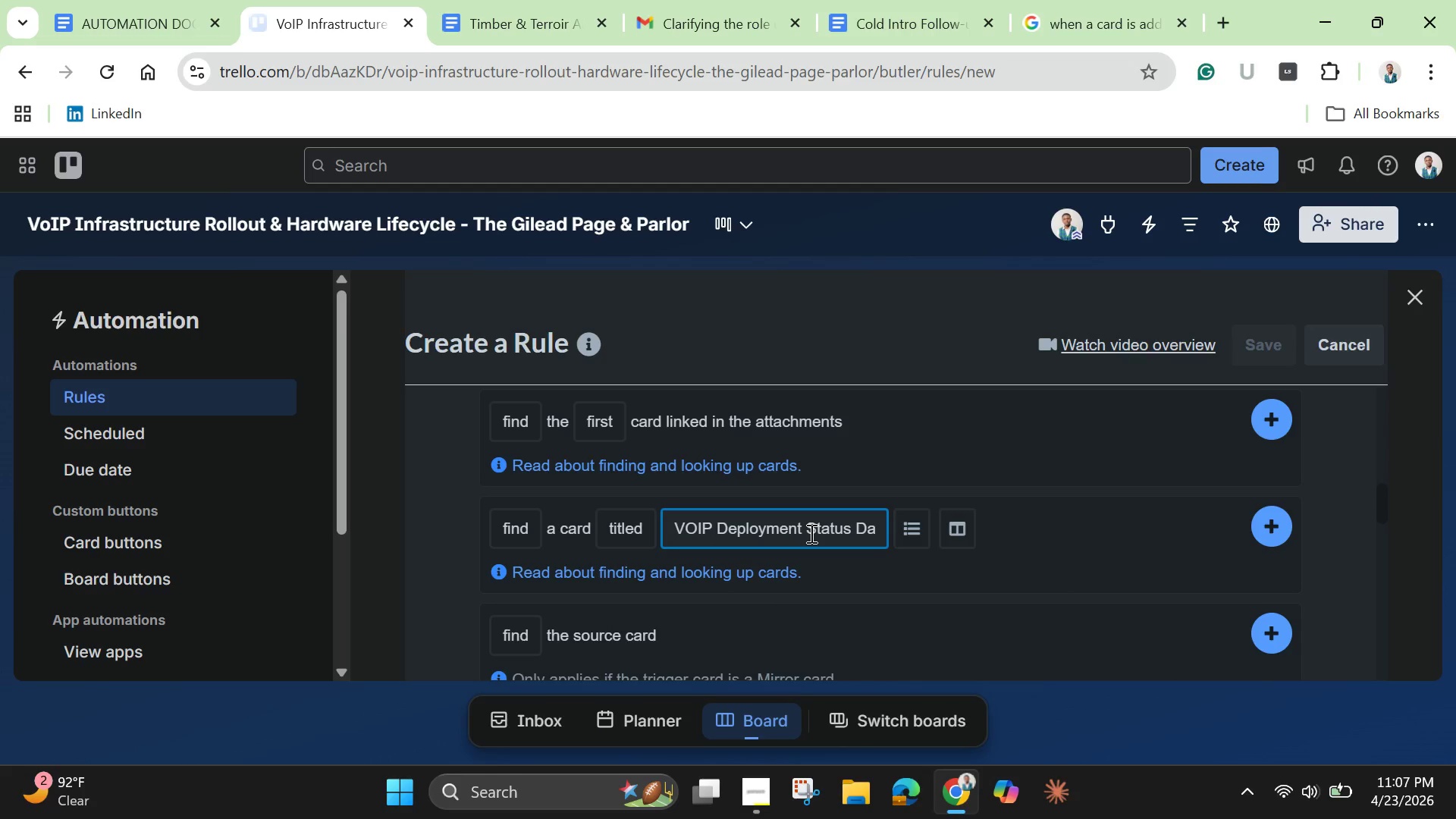 
wait(6.05)
 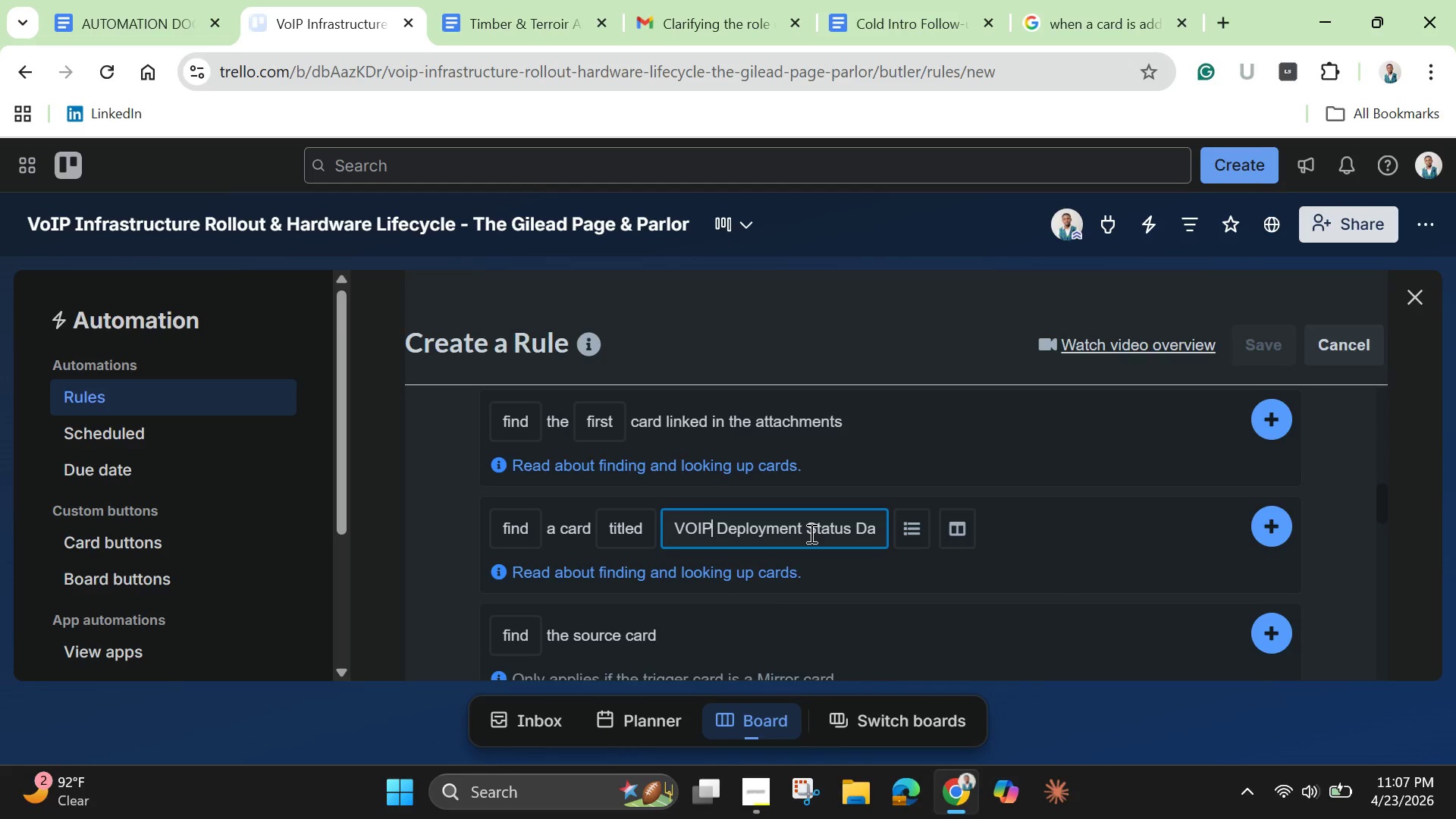 
mouse_move([636, 523])
 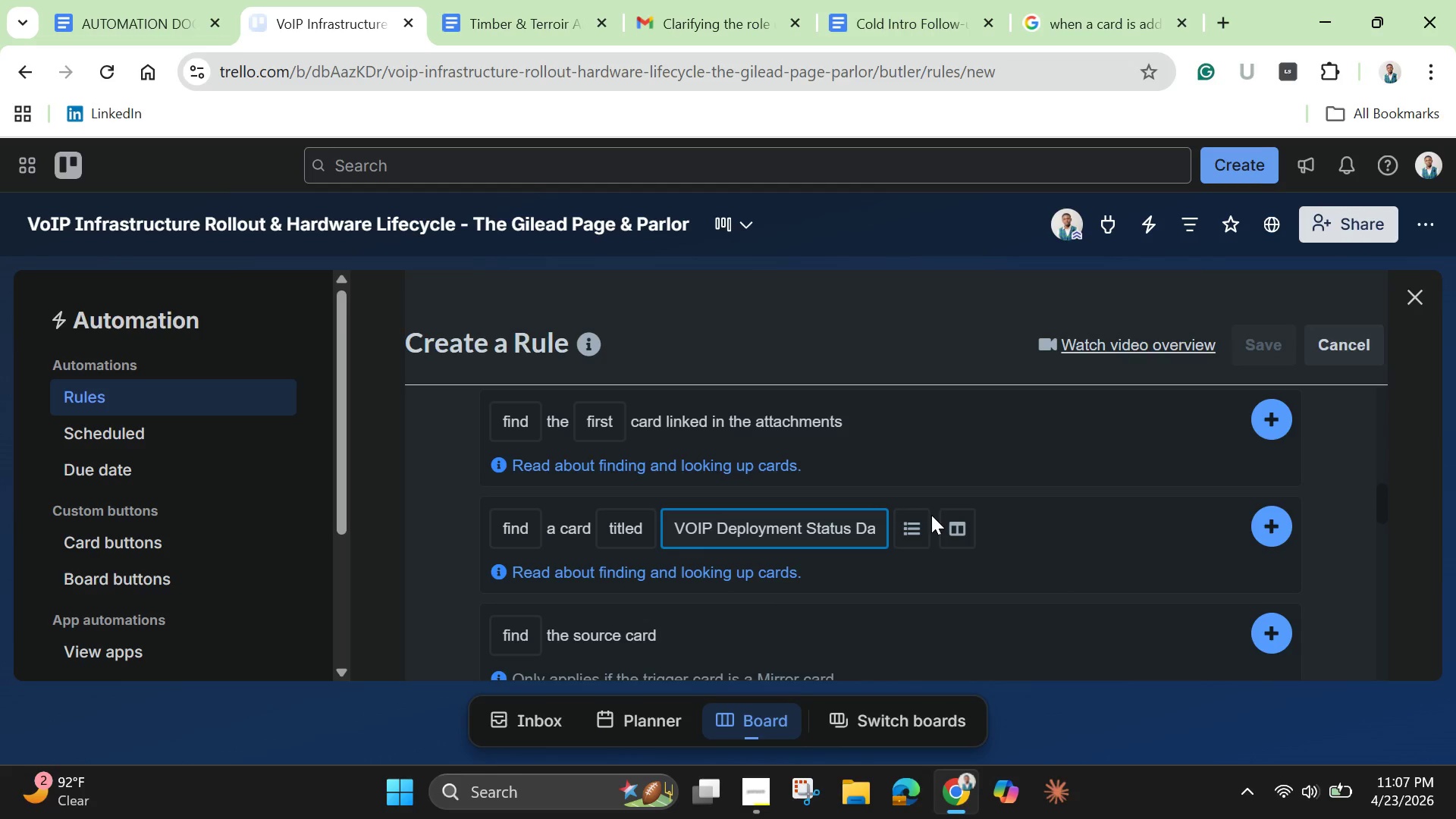 
wait(6.59)
 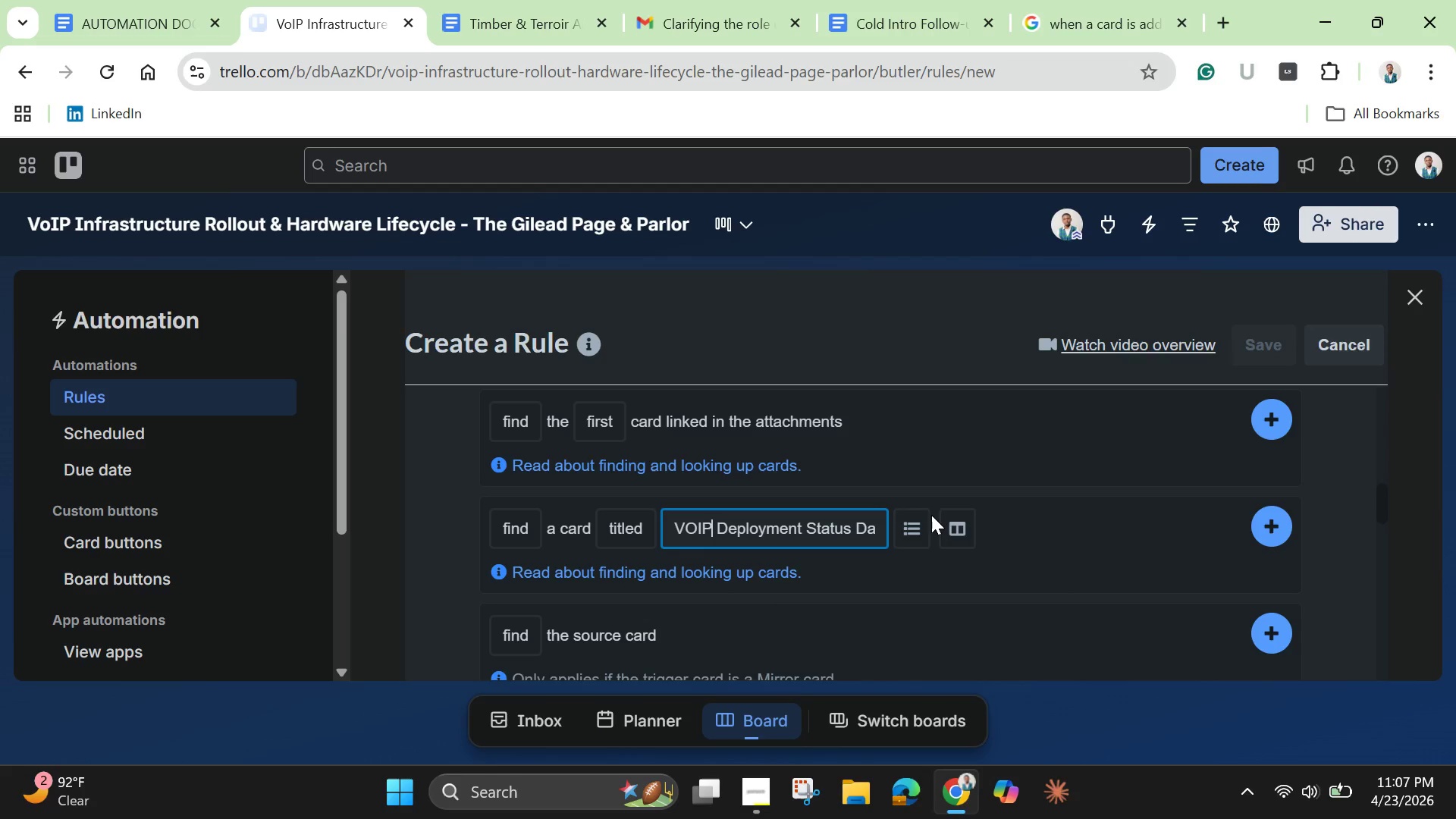 
left_click([913, 528])
 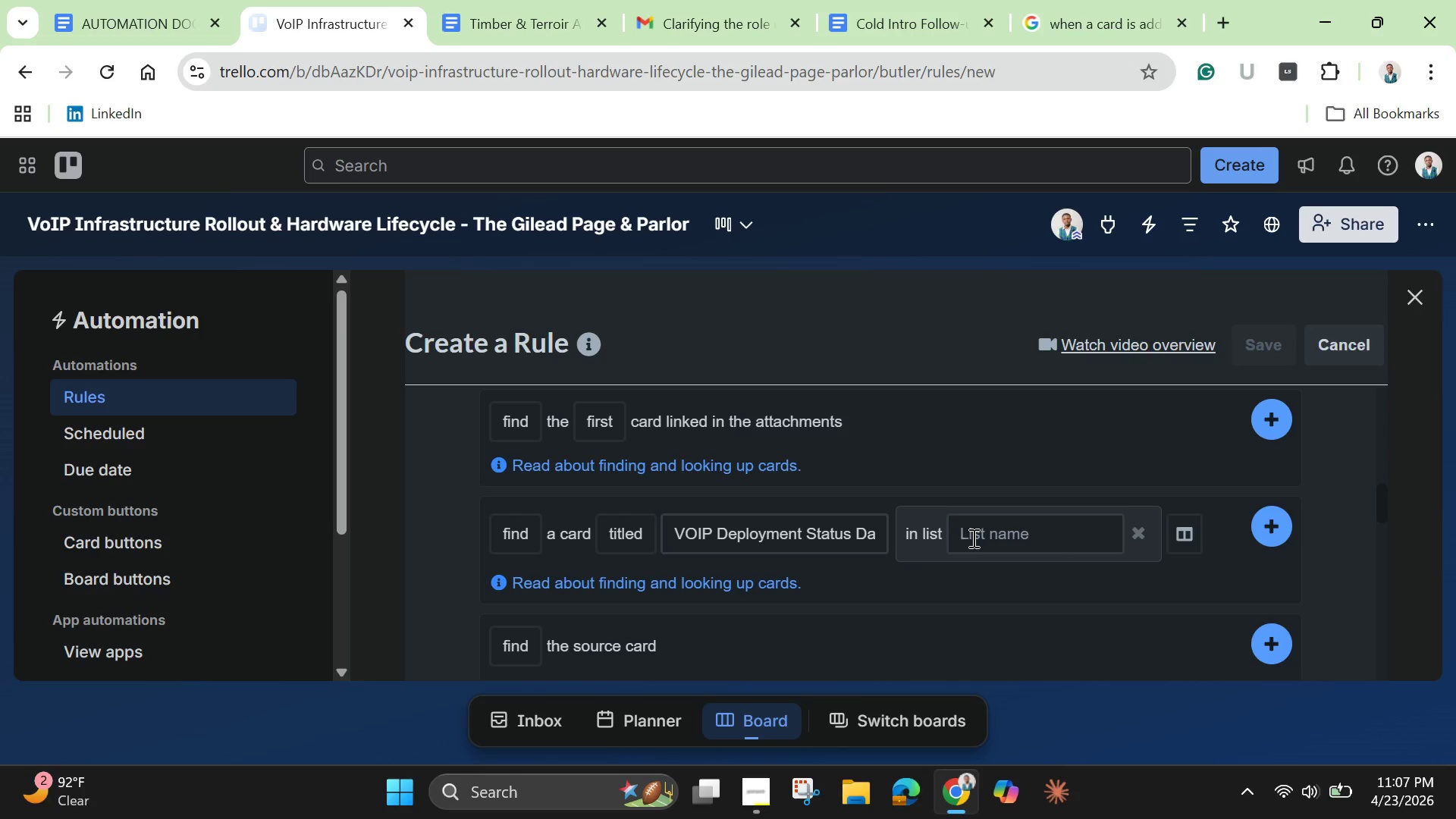 
left_click([972, 538])
 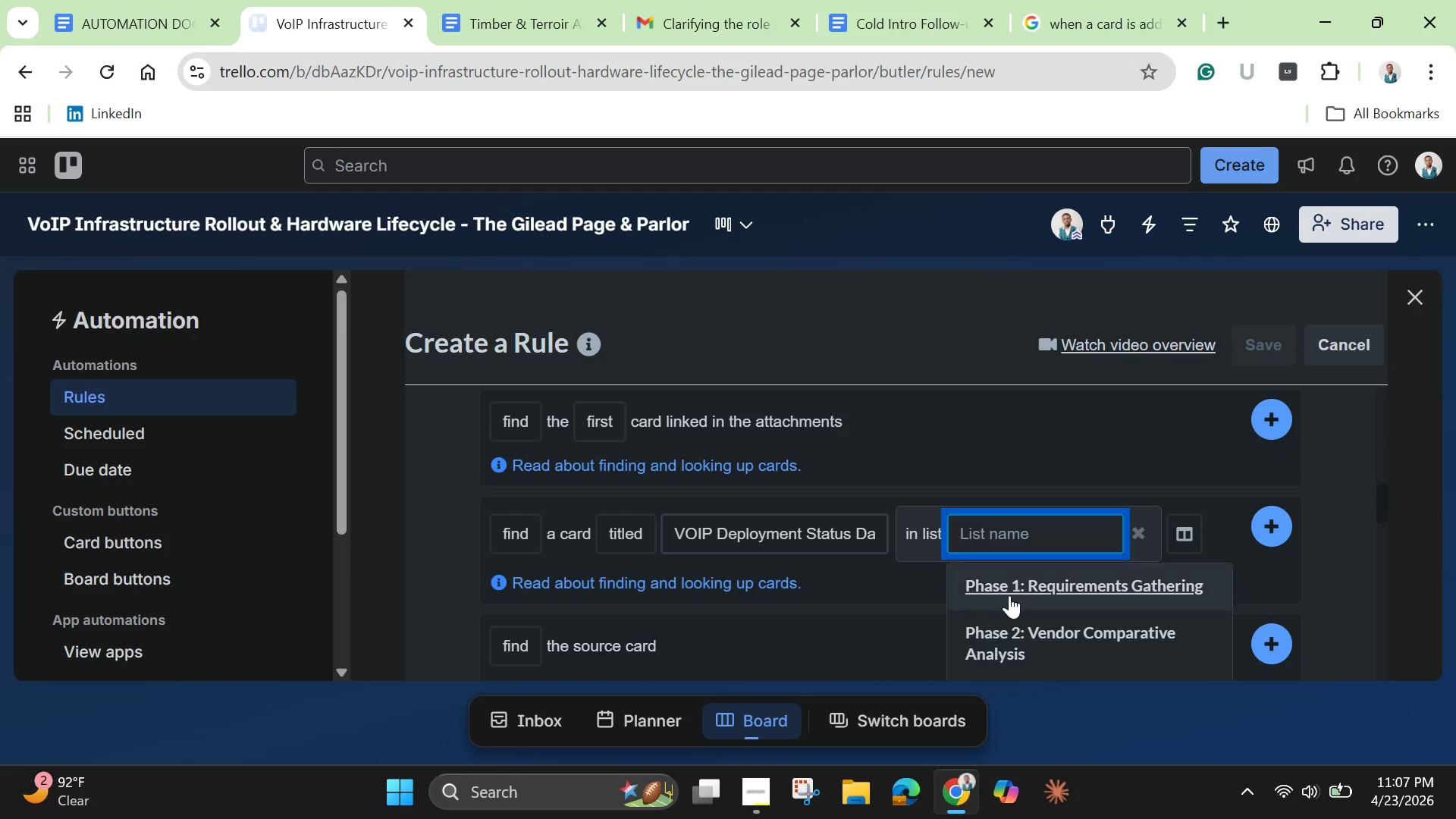 
scroll: coordinate [1037, 601], scroll_direction: down, amount: 7.0
 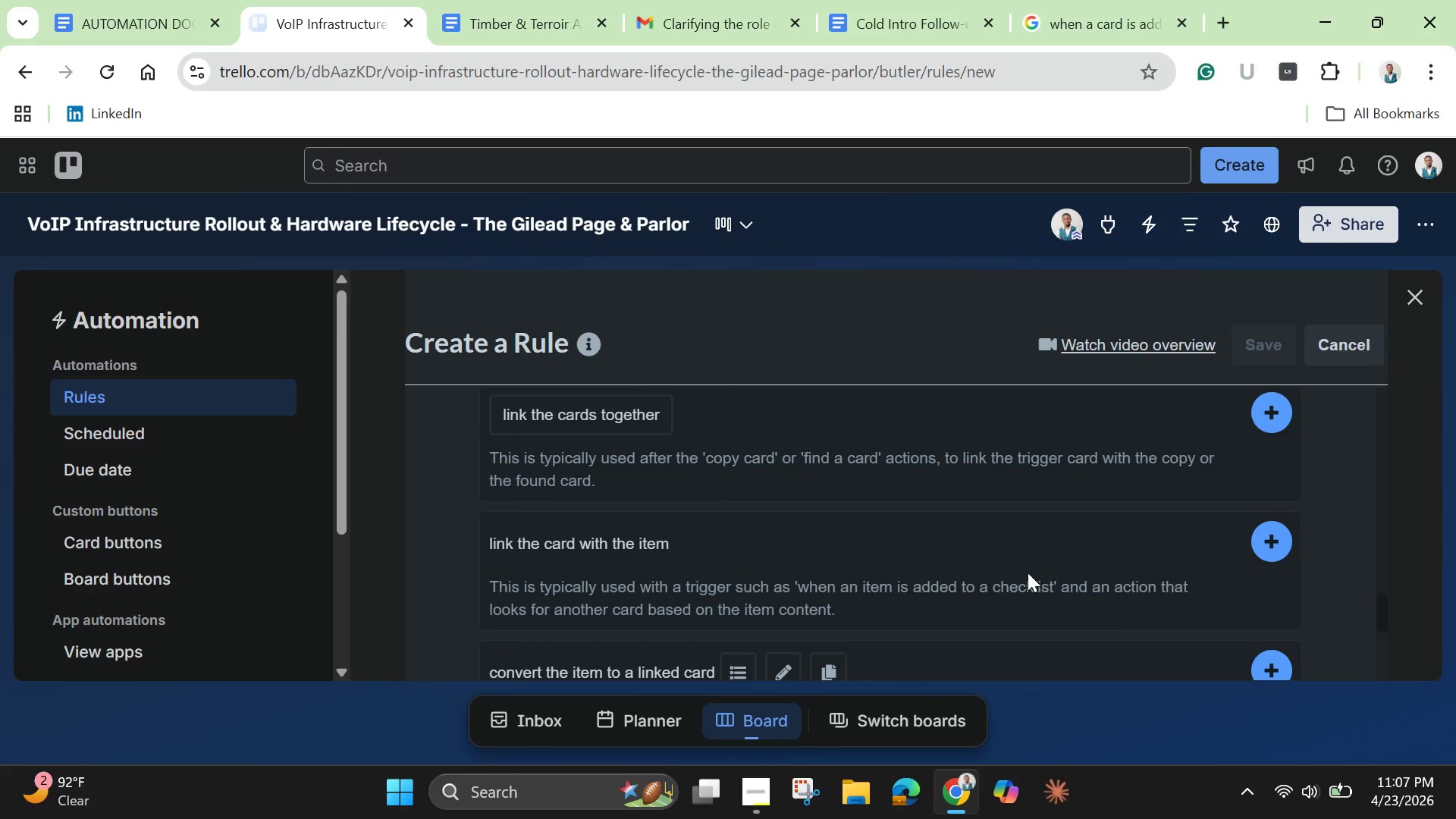 
scroll: coordinate [1026, 568], scroll_direction: up, amount: 1.0
 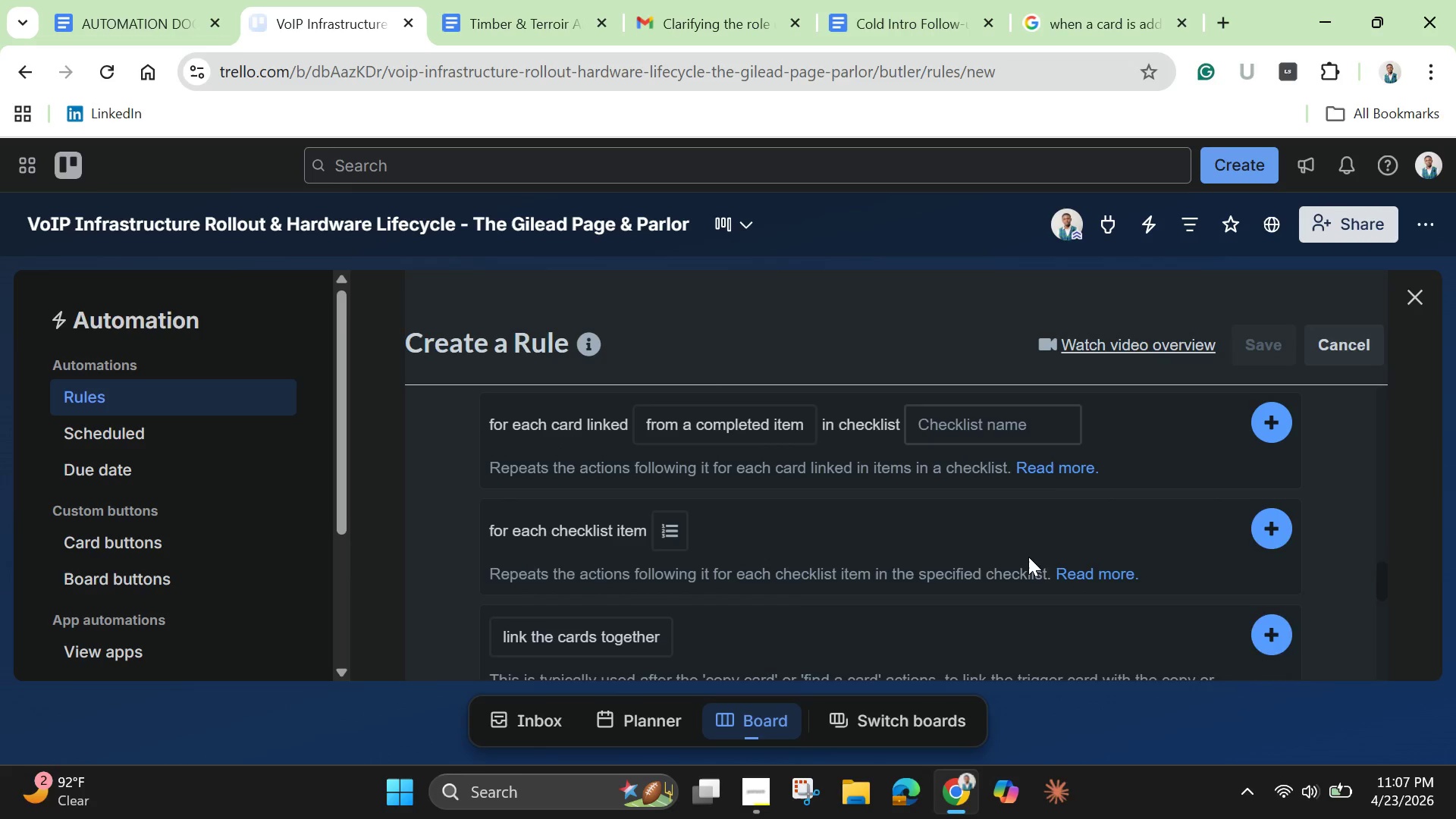 
scroll: coordinate [1028, 557], scroll_direction: none, amount: 0.0
 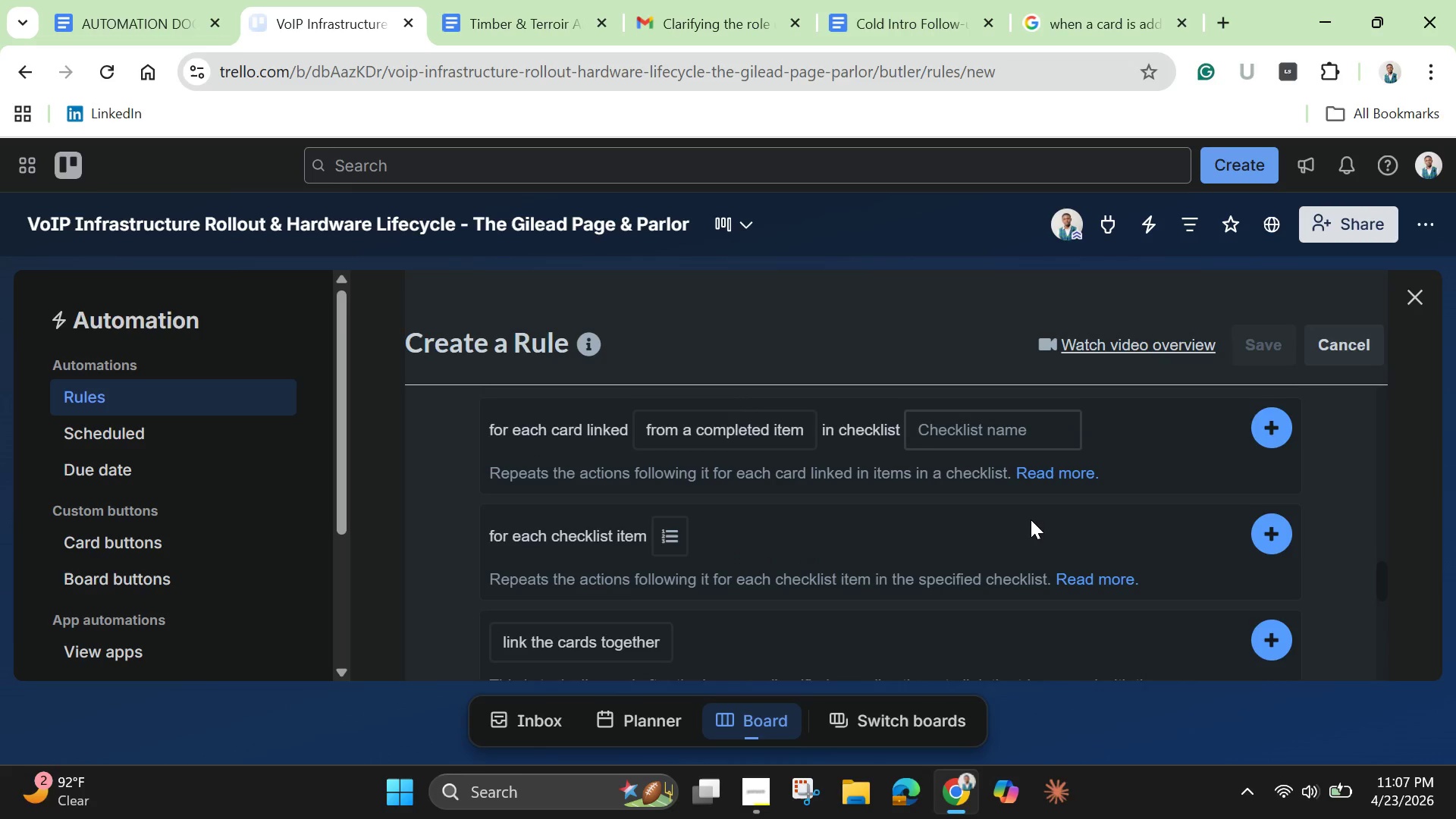 
scroll: coordinate [1031, 516], scroll_direction: up, amount: 2.0
 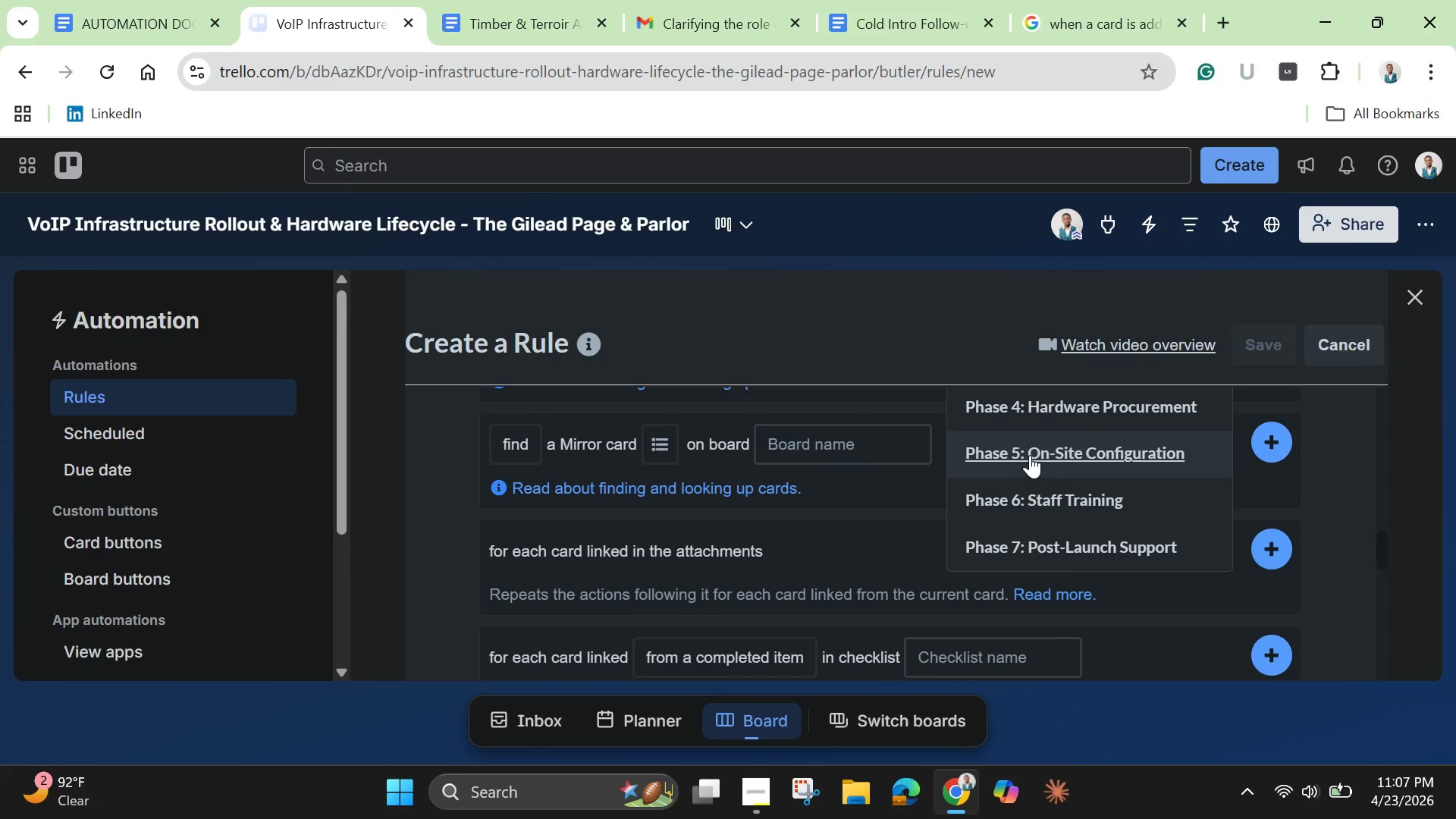 
left_click([1030, 455])
 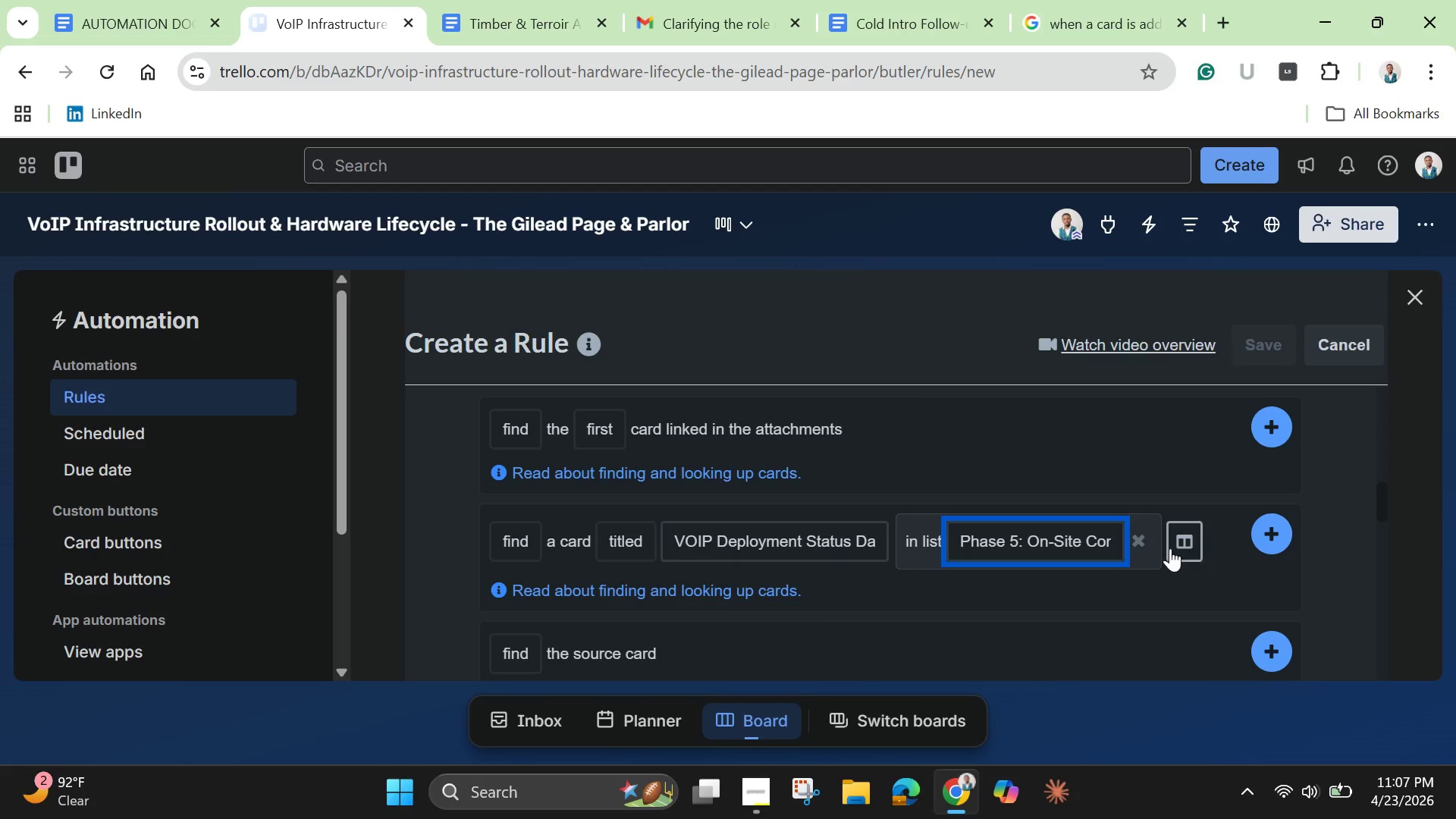 
wait(18.88)
 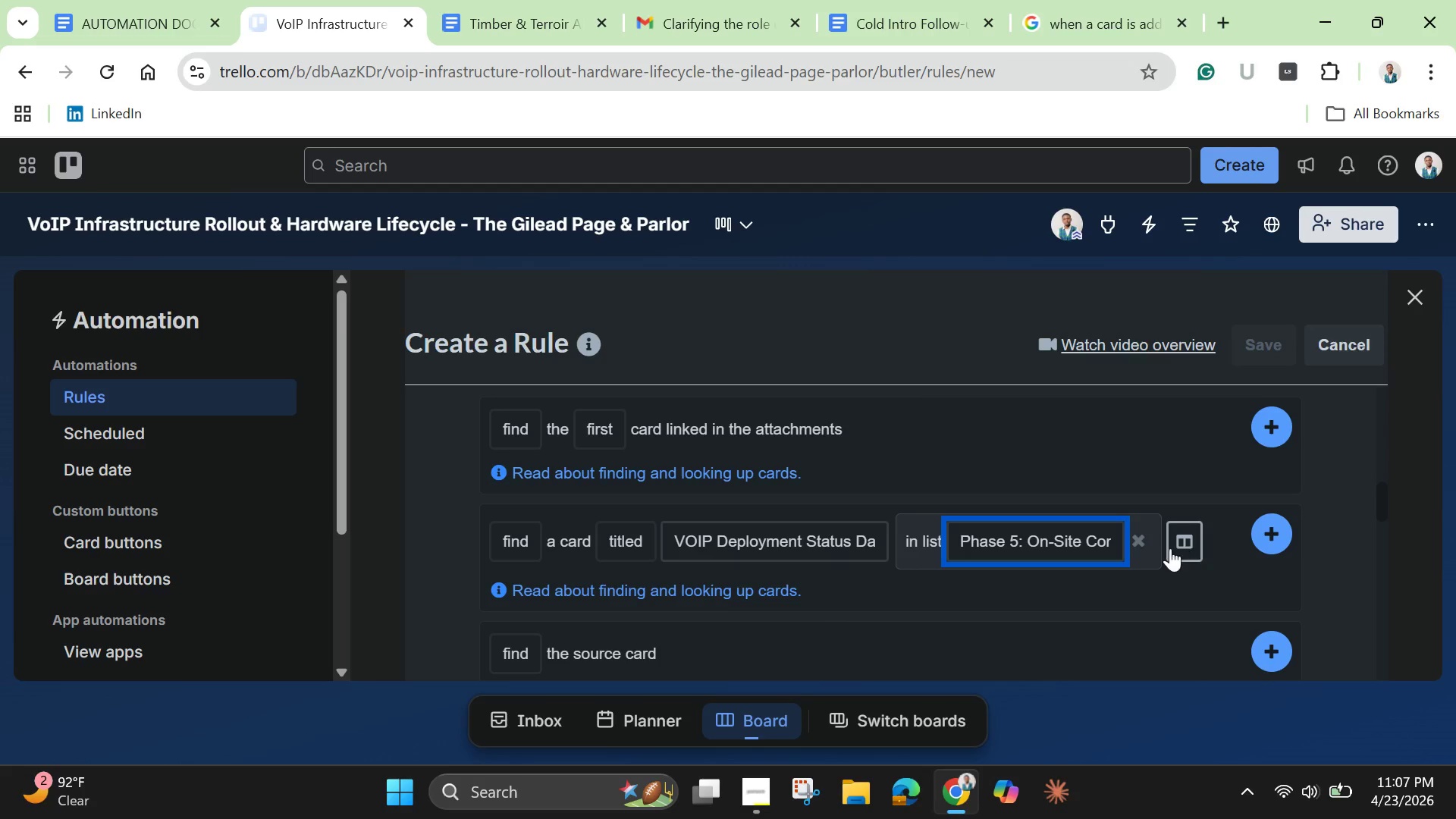 
left_click([1192, 541])
 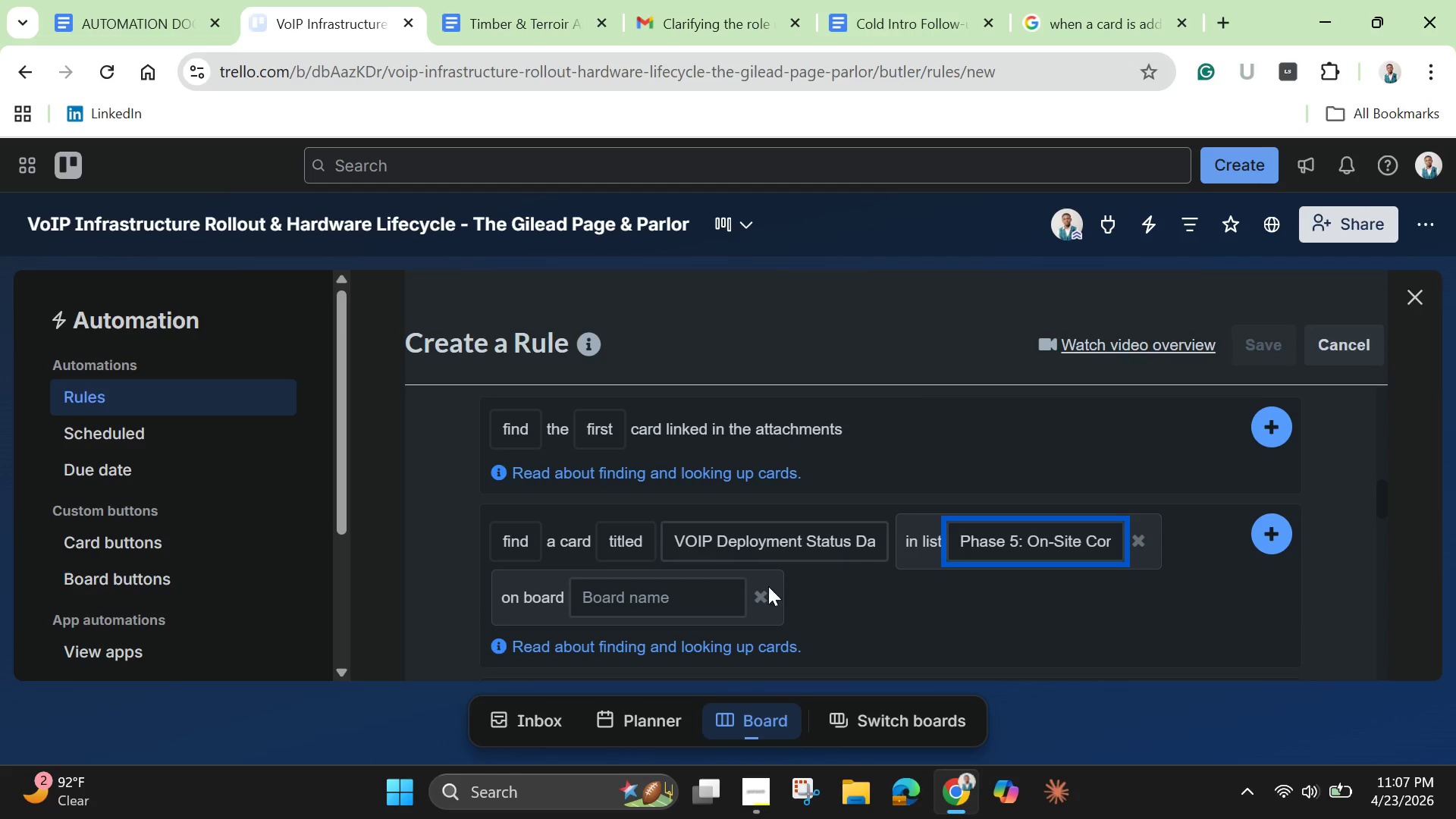 
left_click([765, 588])
 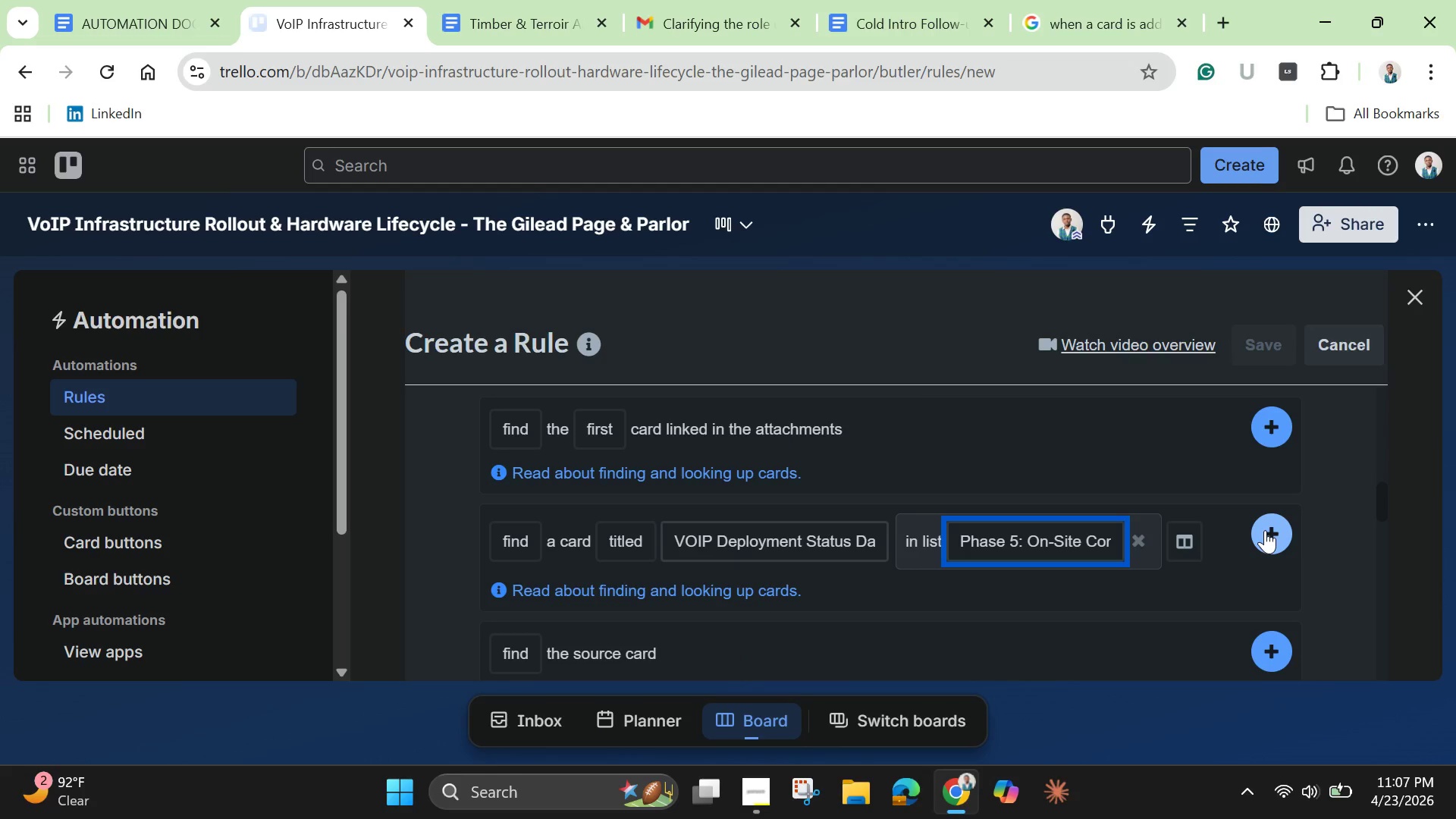 
left_click([1265, 530])
 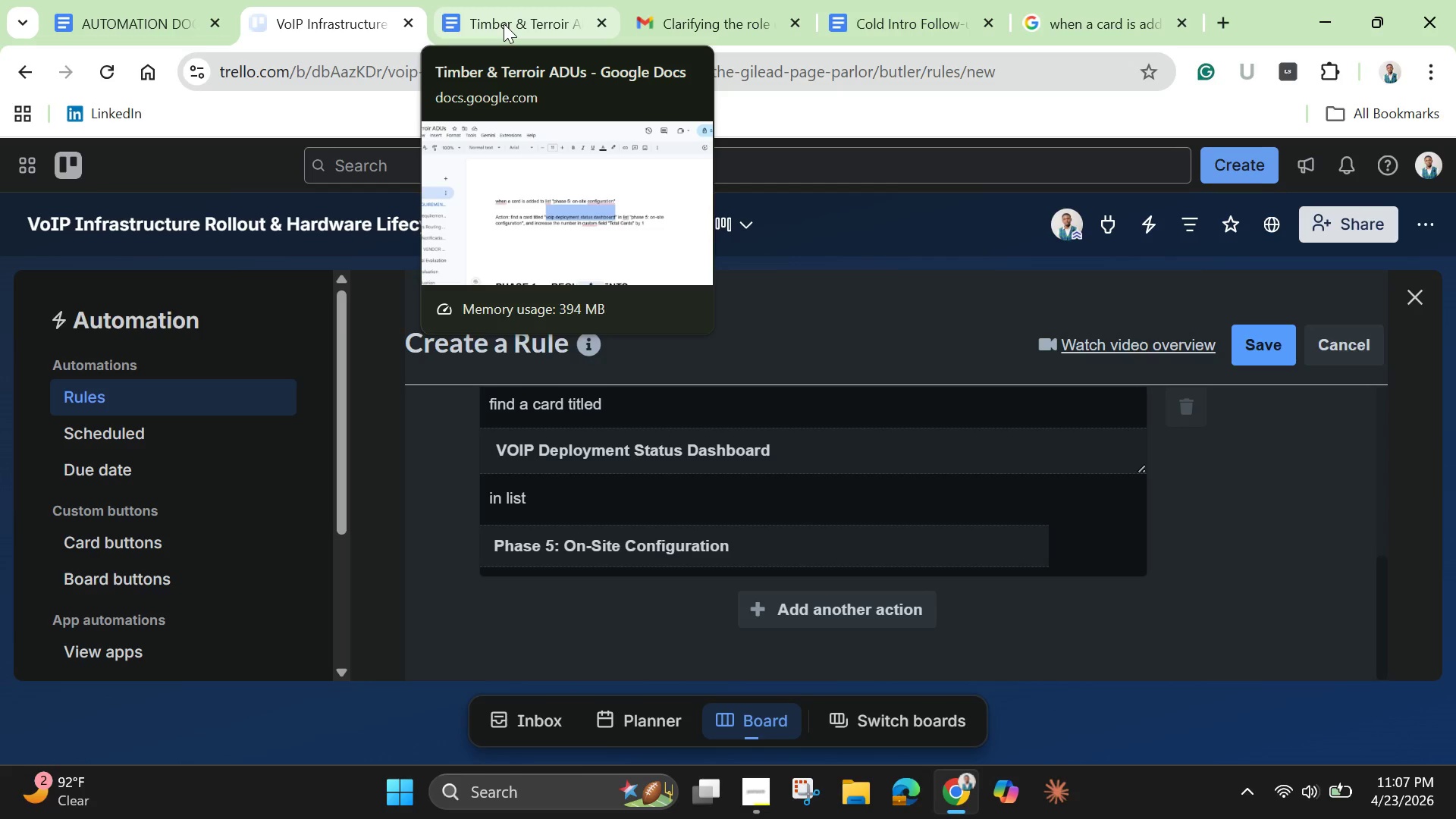 
left_click([504, 24])
 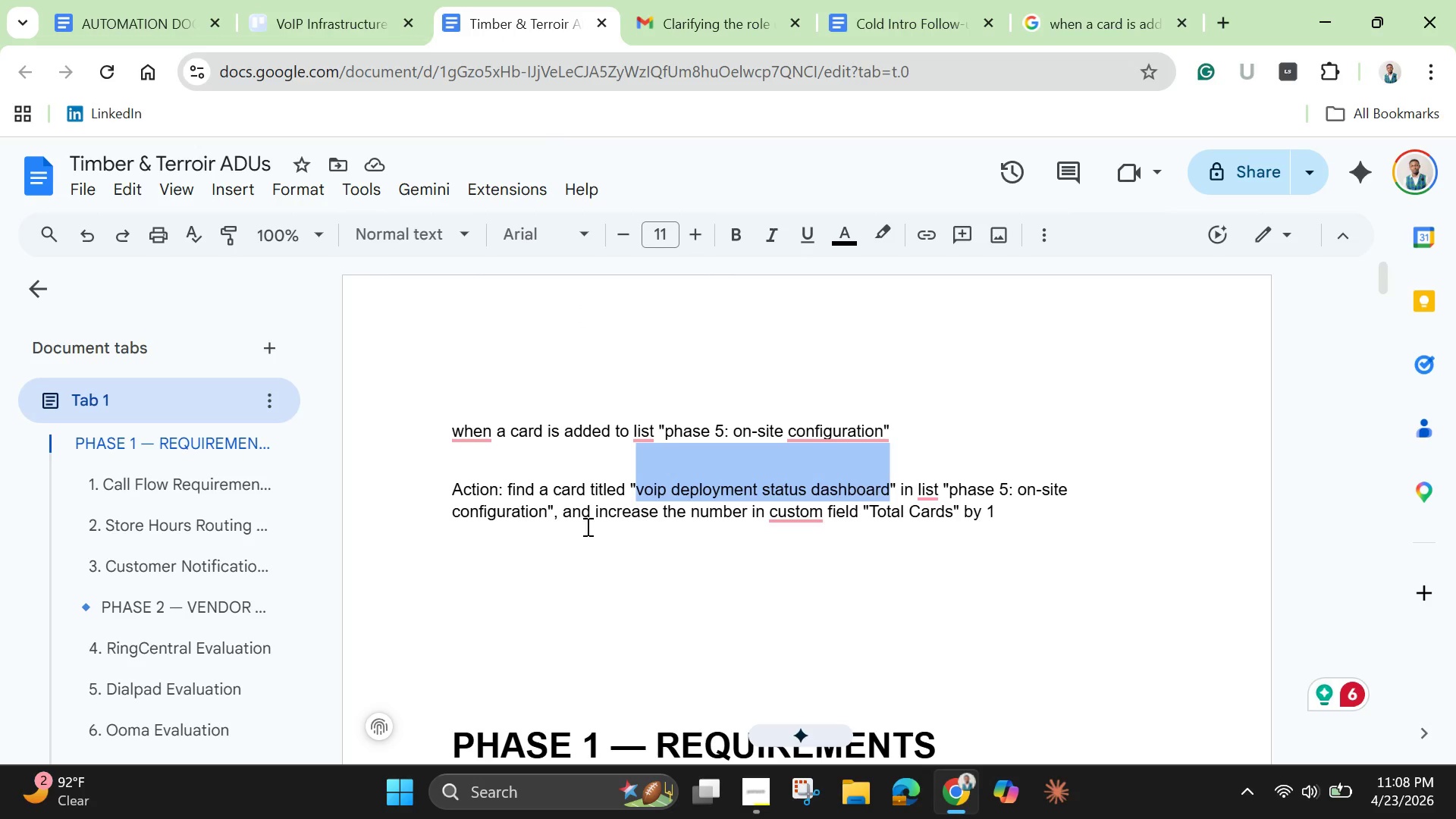 
wait(7.55)
 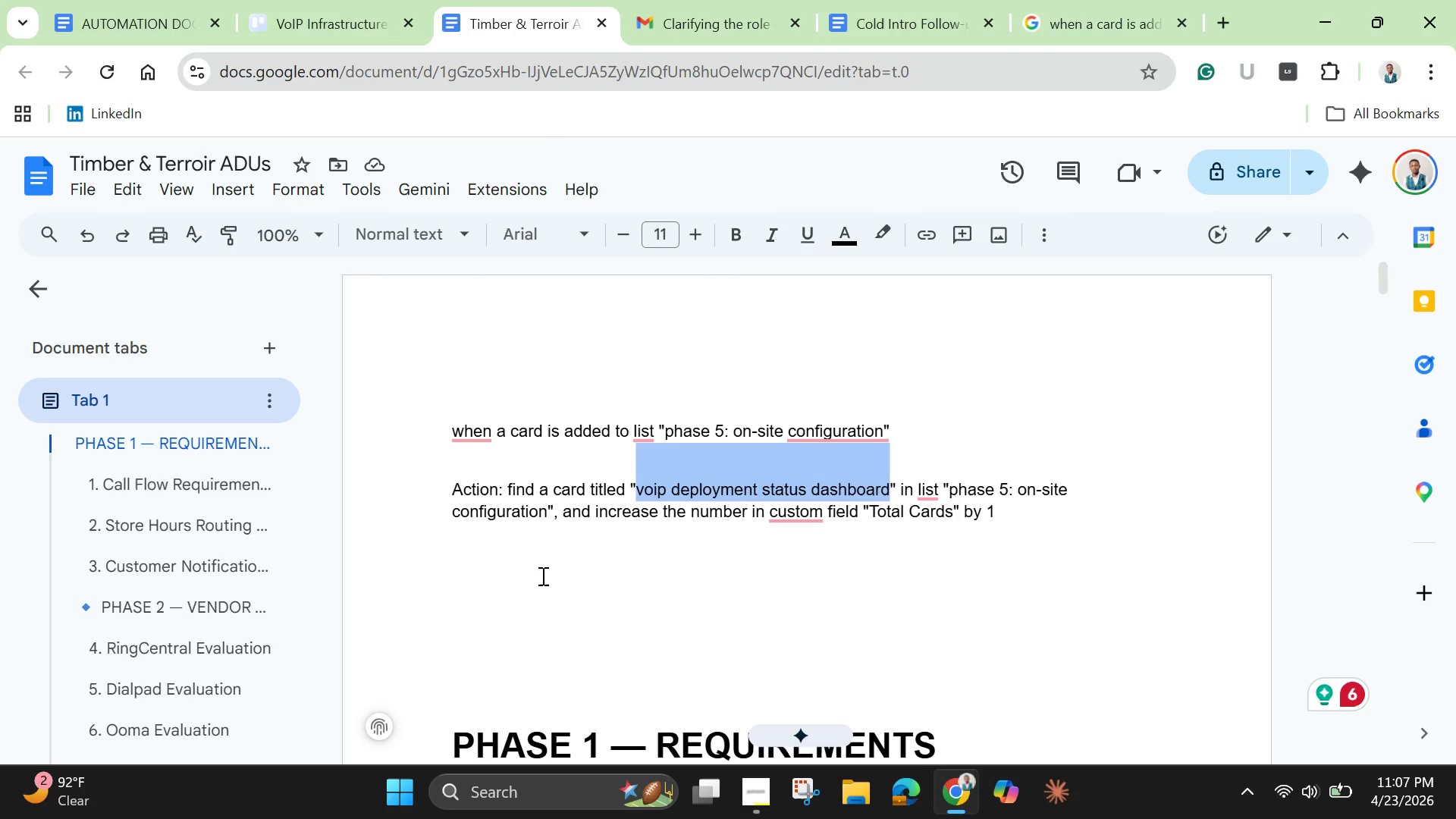 
mouse_move([638, 598])
 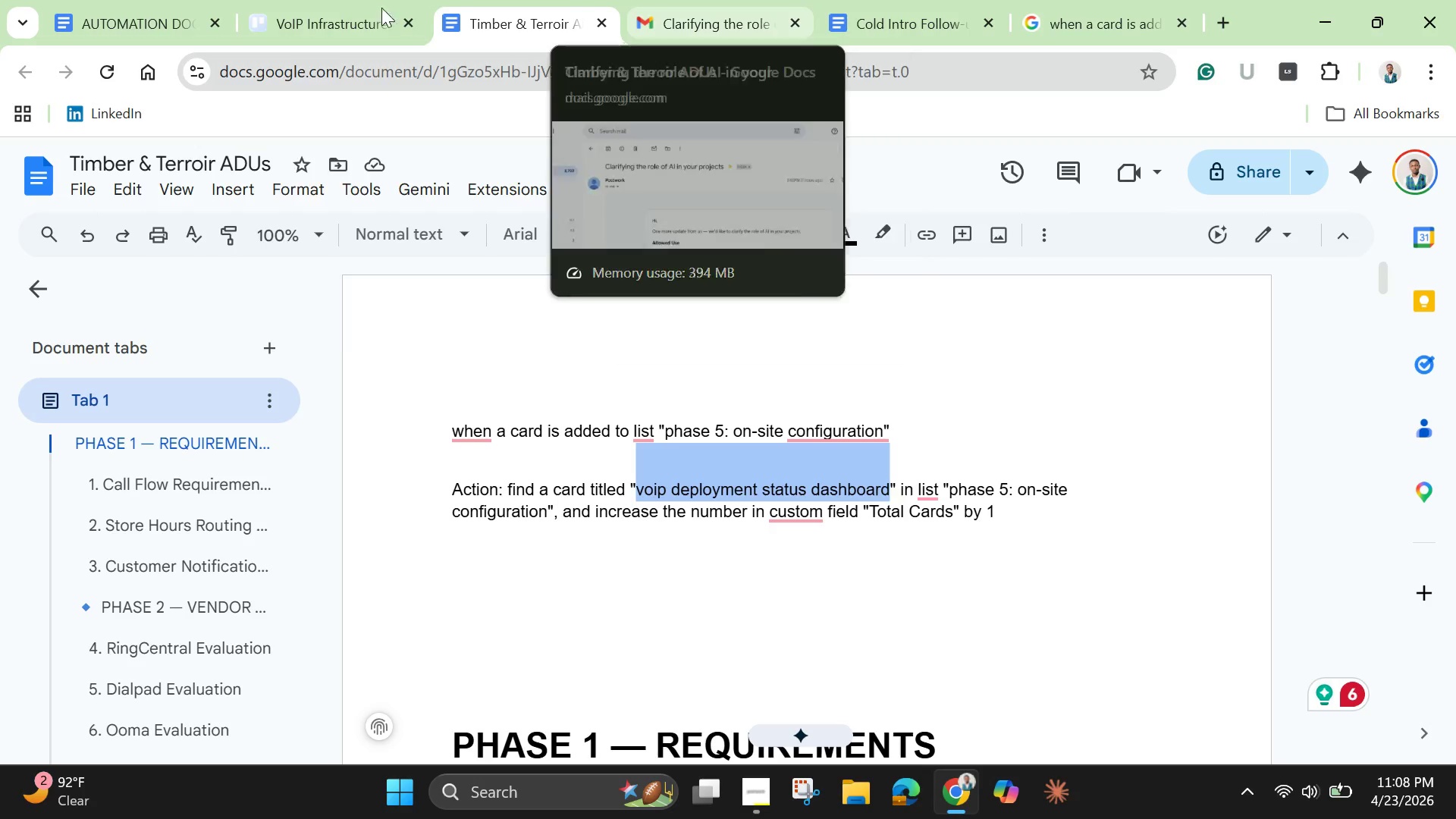 
left_click([345, 11])
 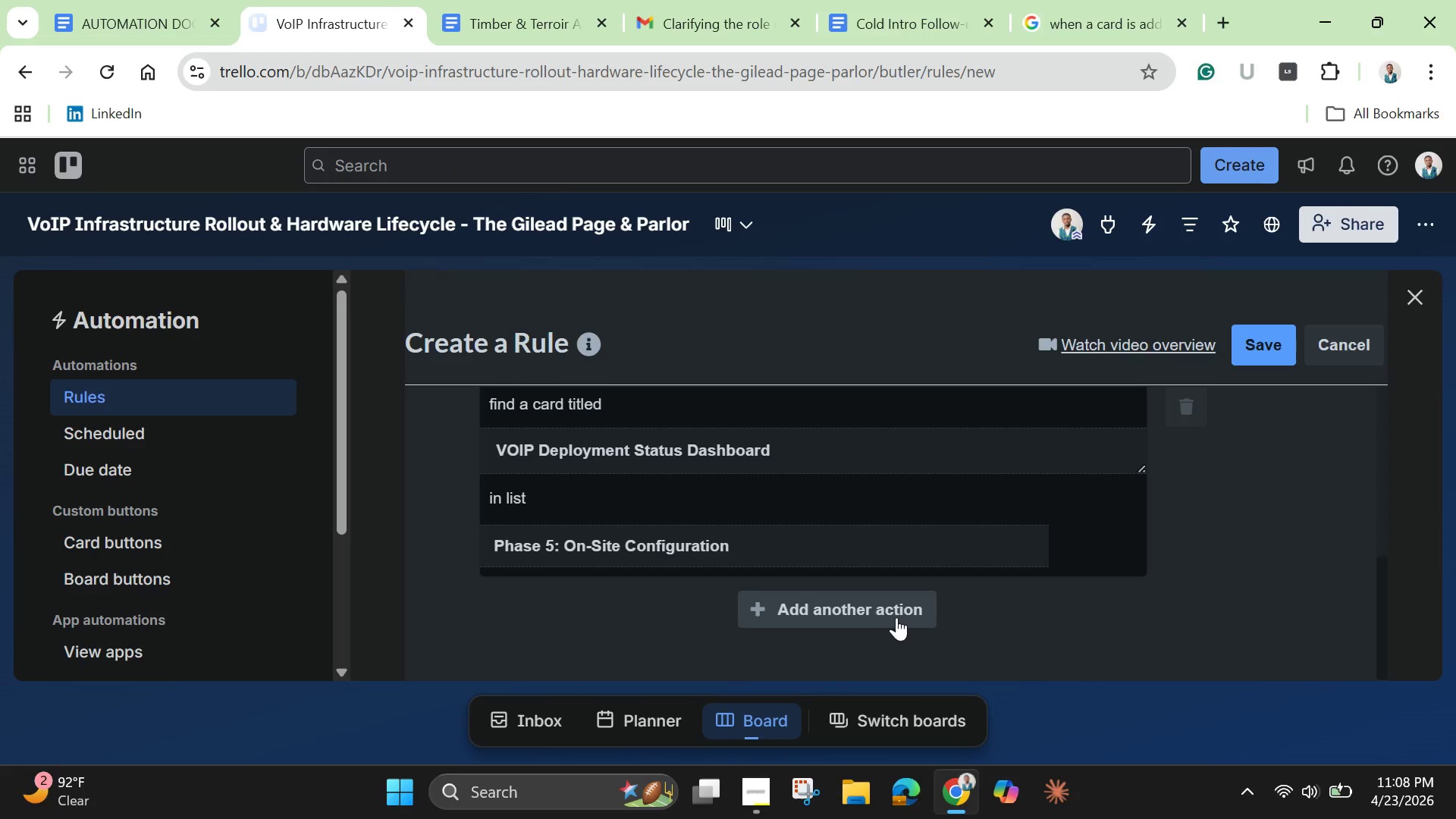 
left_click([878, 608])
 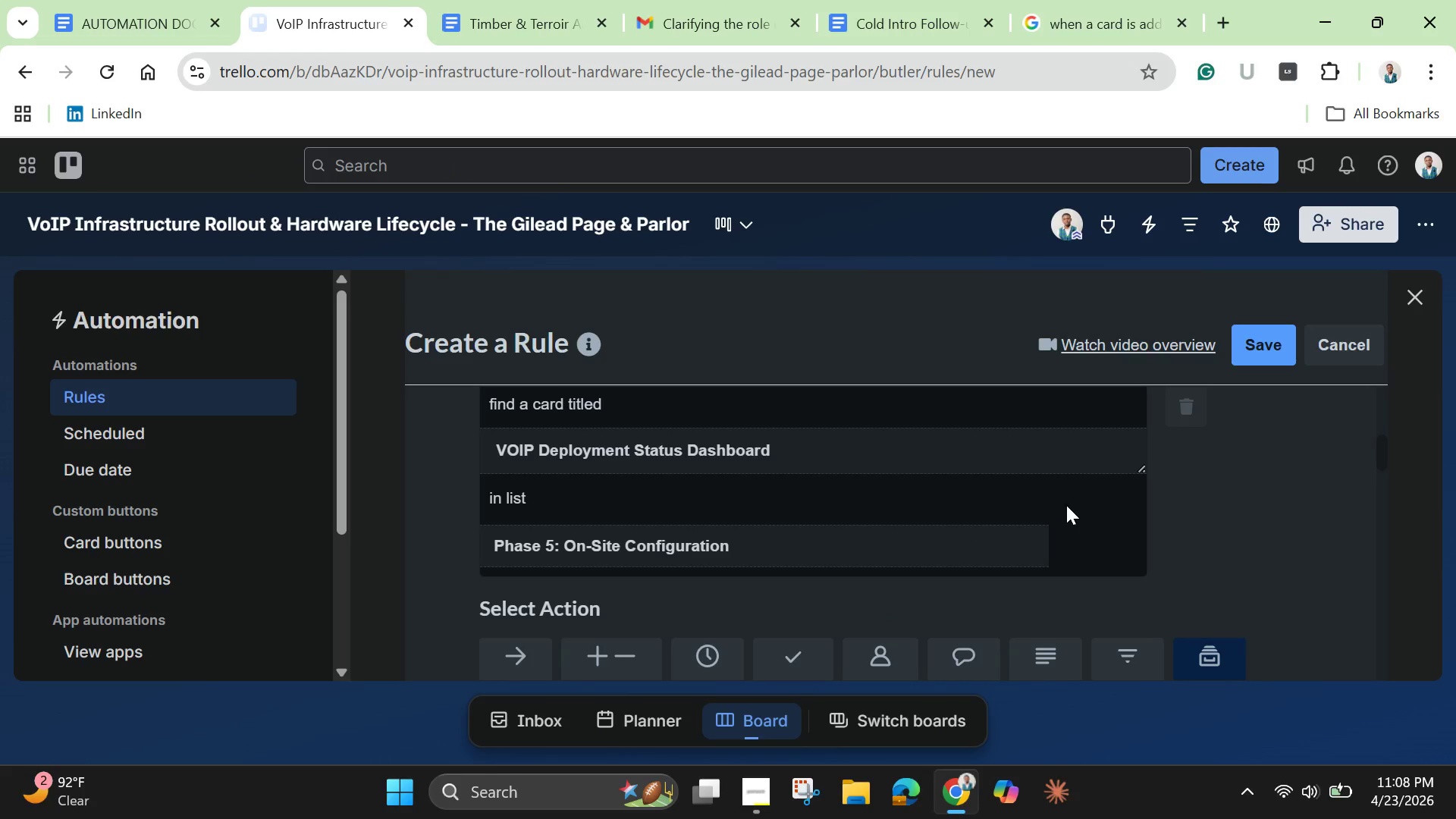 
scroll: coordinate [1072, 508], scroll_direction: down, amount: 1.0
 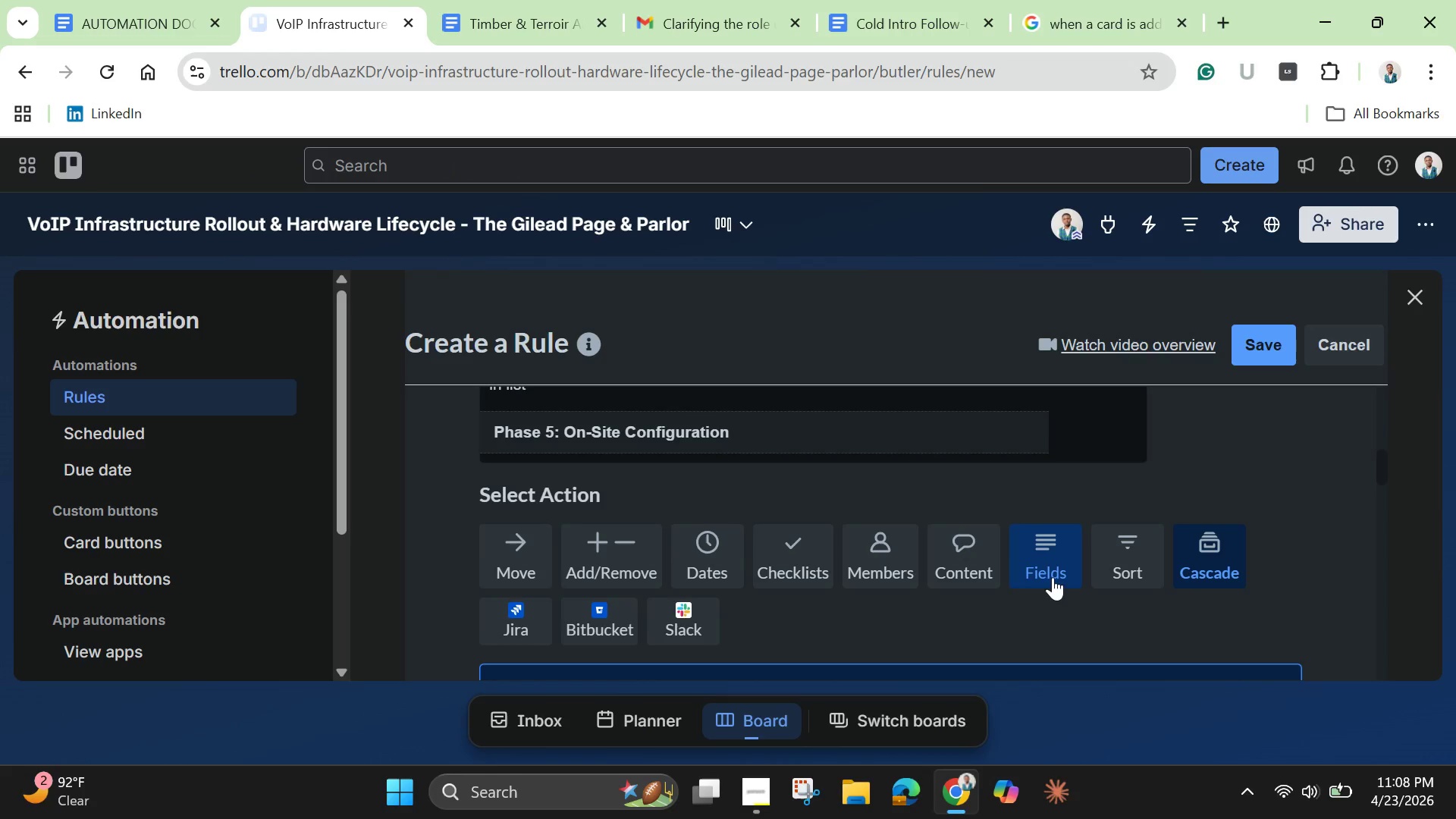 
left_click([1046, 569])
 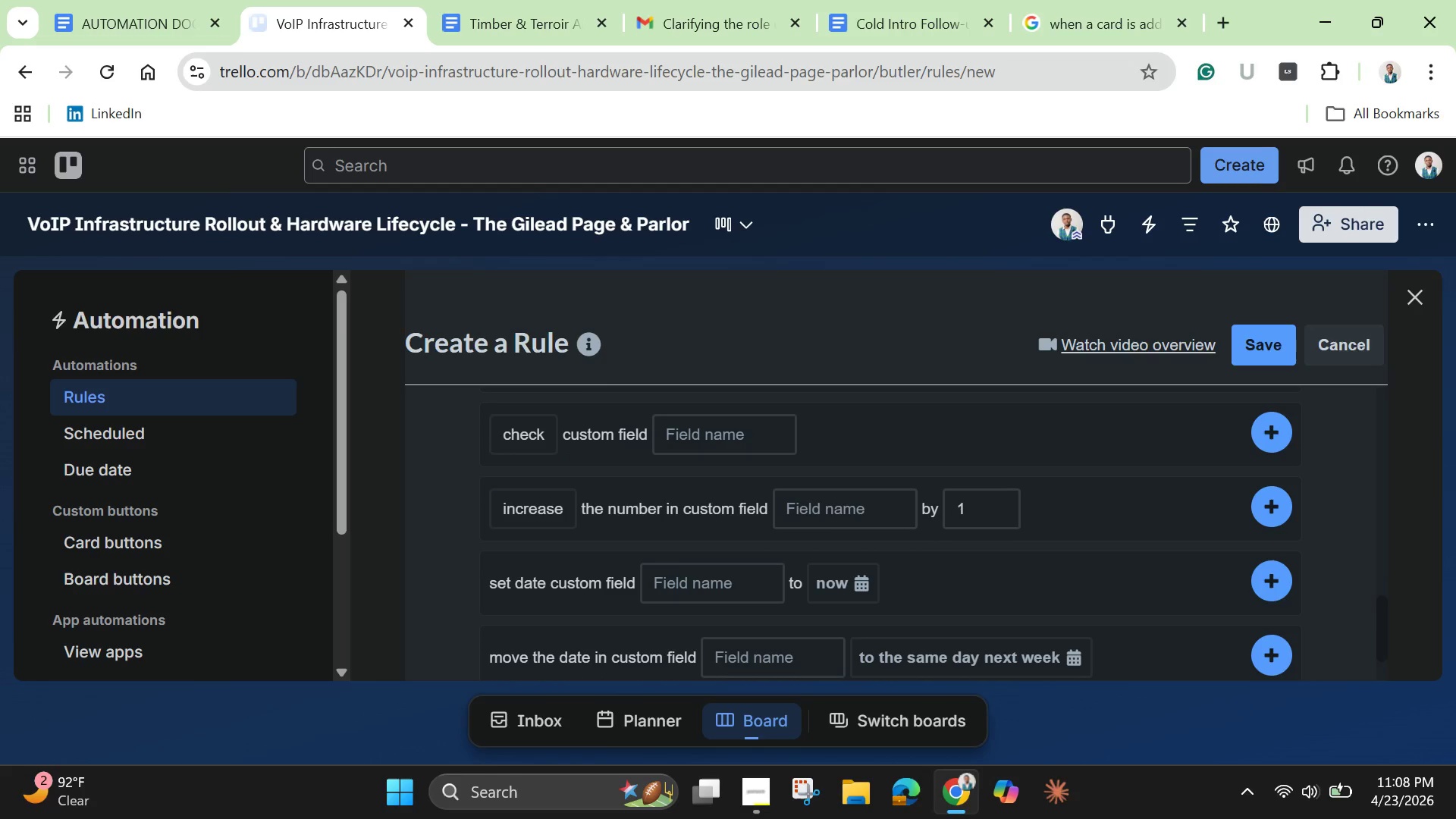 
wait(13.44)
 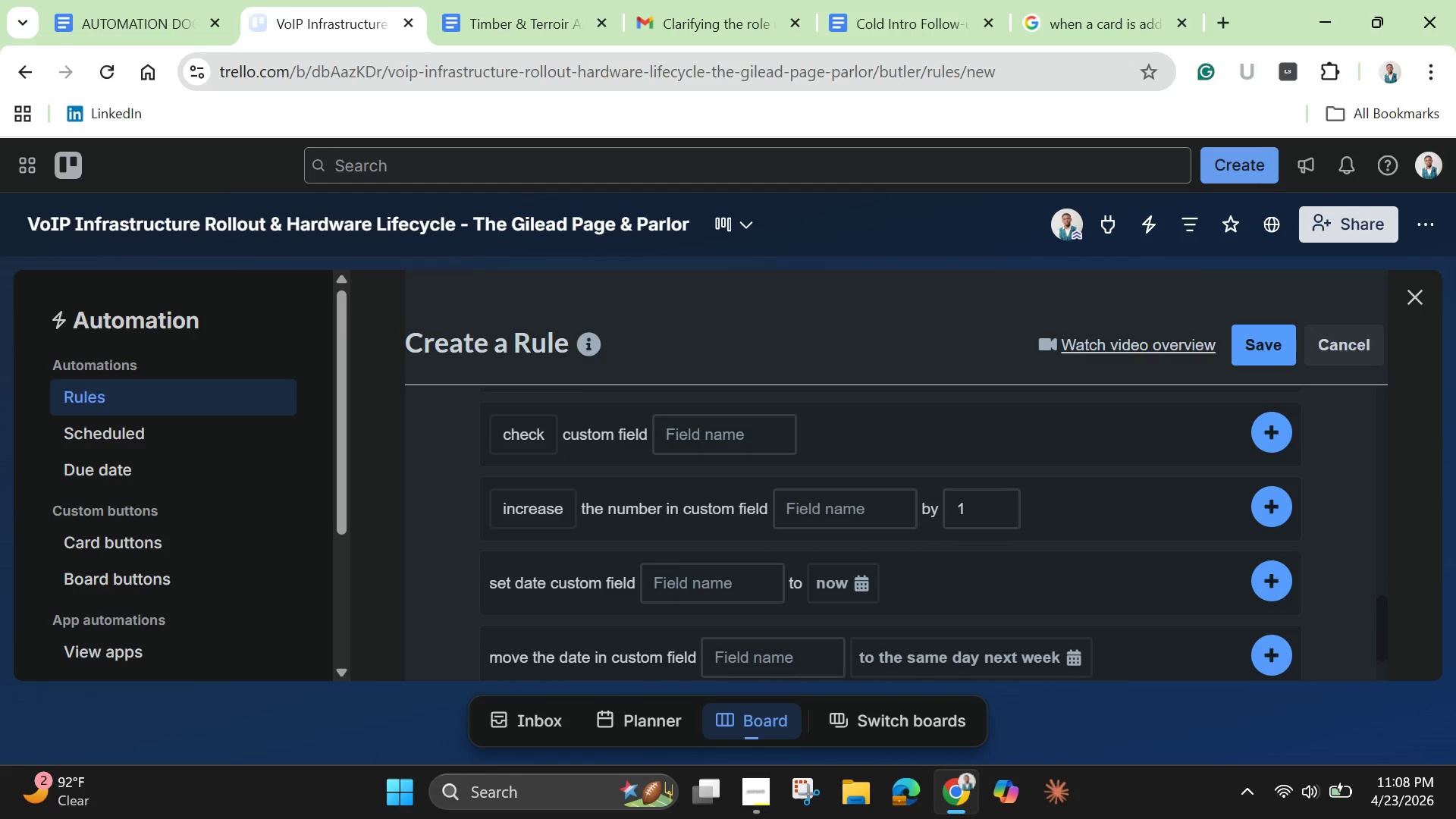 
mouse_move([540, 44])
 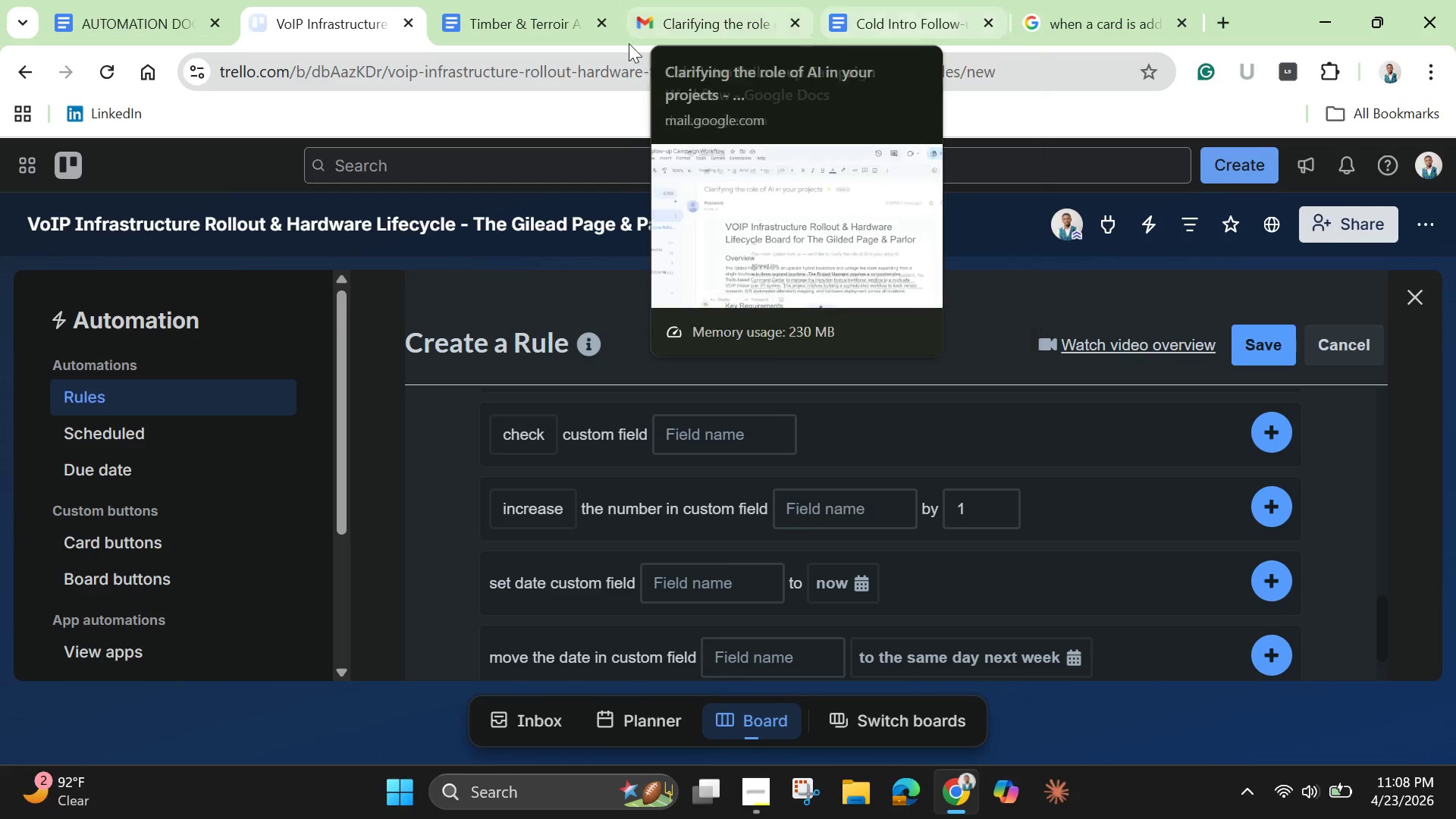 
left_click([506, 14])
 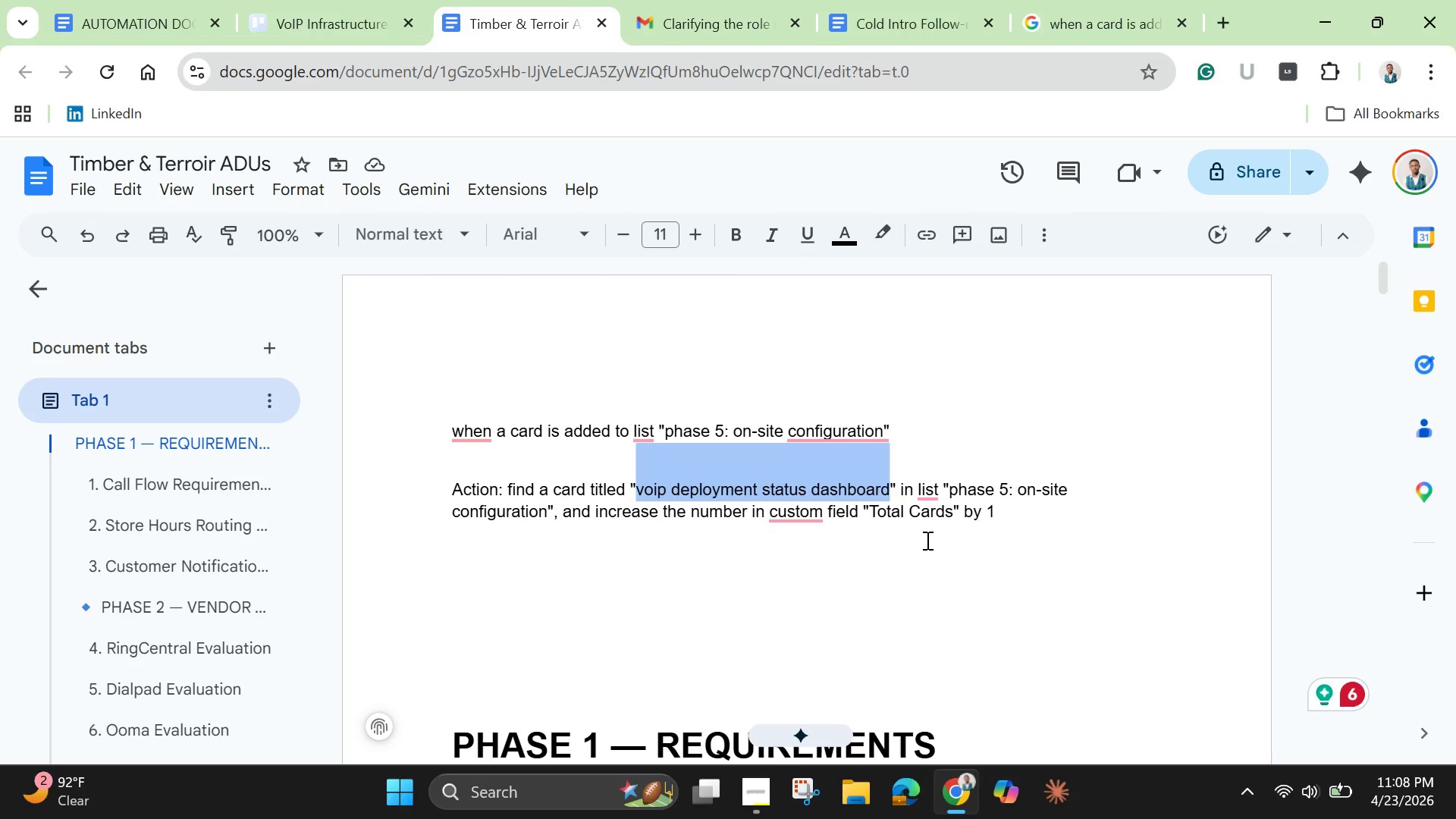 
wait(11.75)
 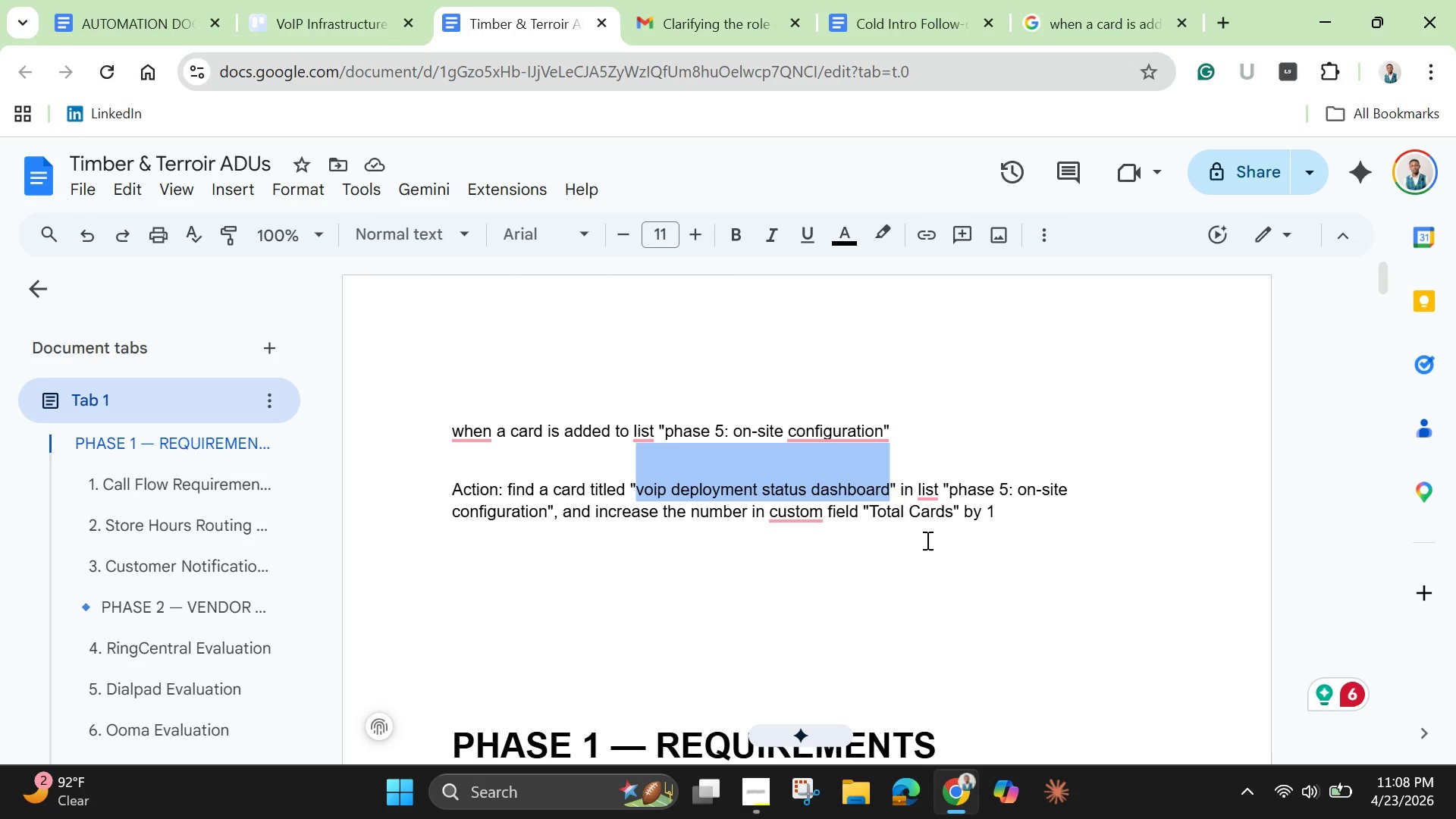 
mouse_move([821, 526])
 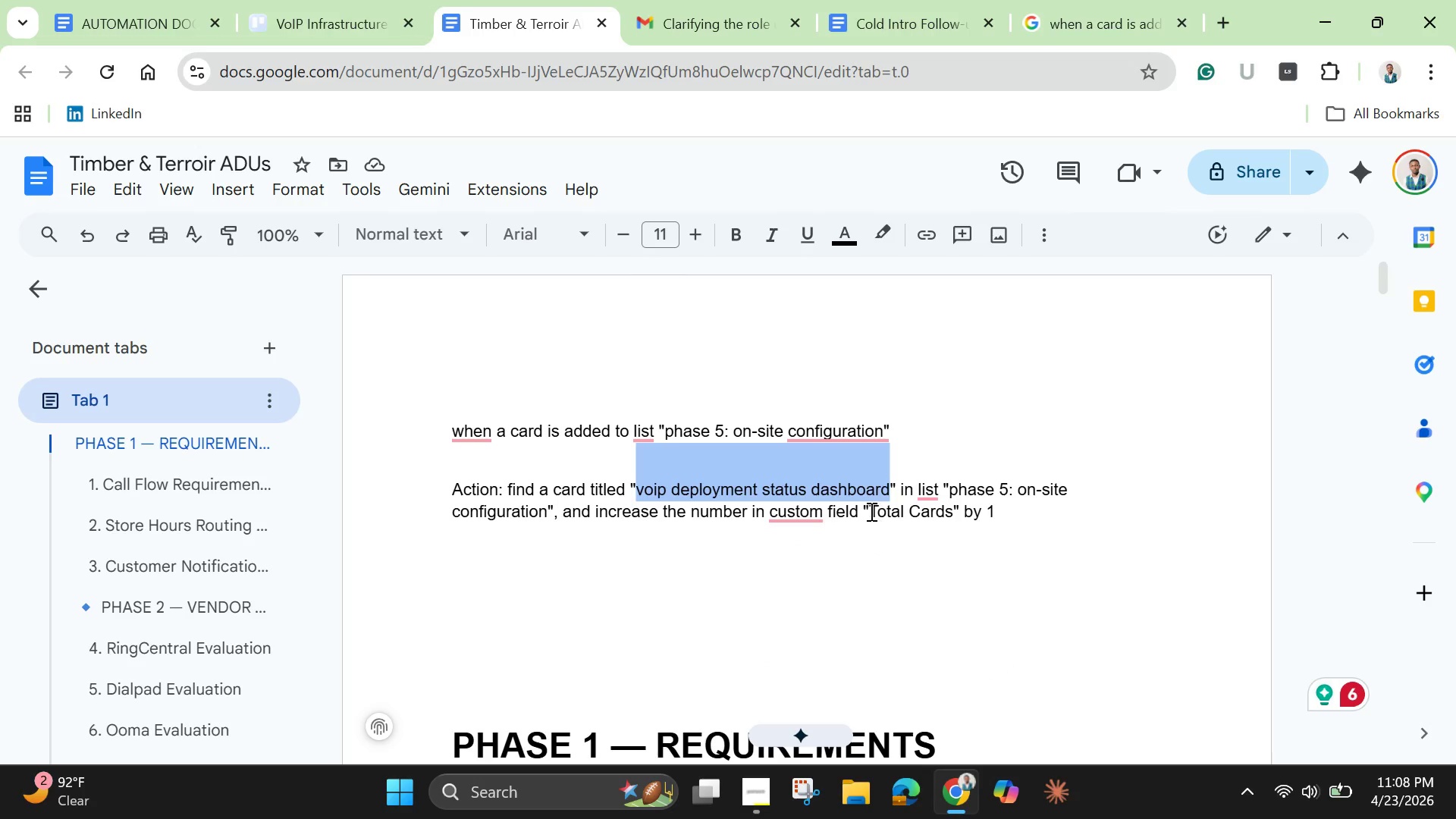 
left_click_drag(start_coordinate=[870, 511], to_coordinate=[952, 519])
 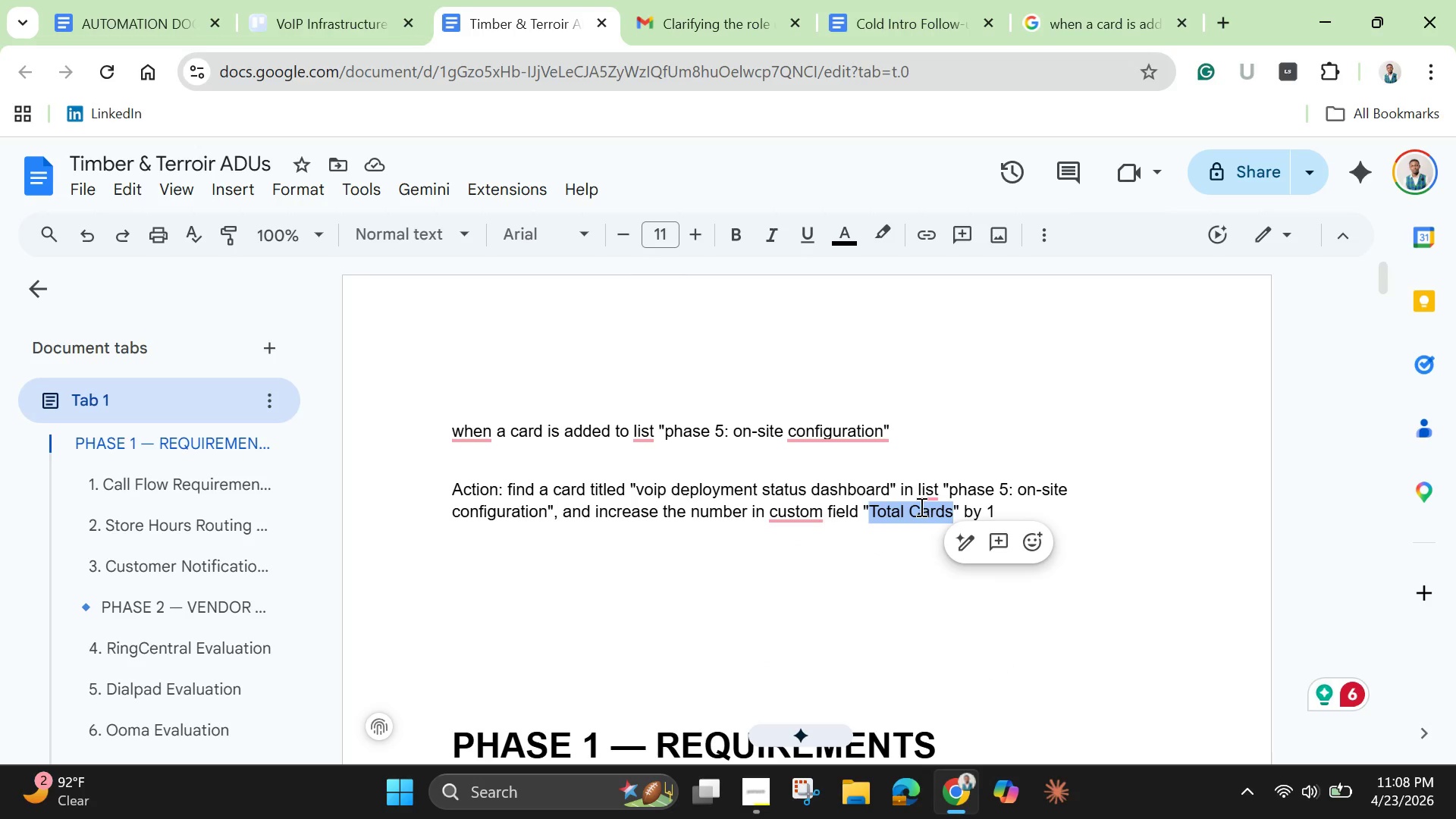 
right_click([920, 507])
 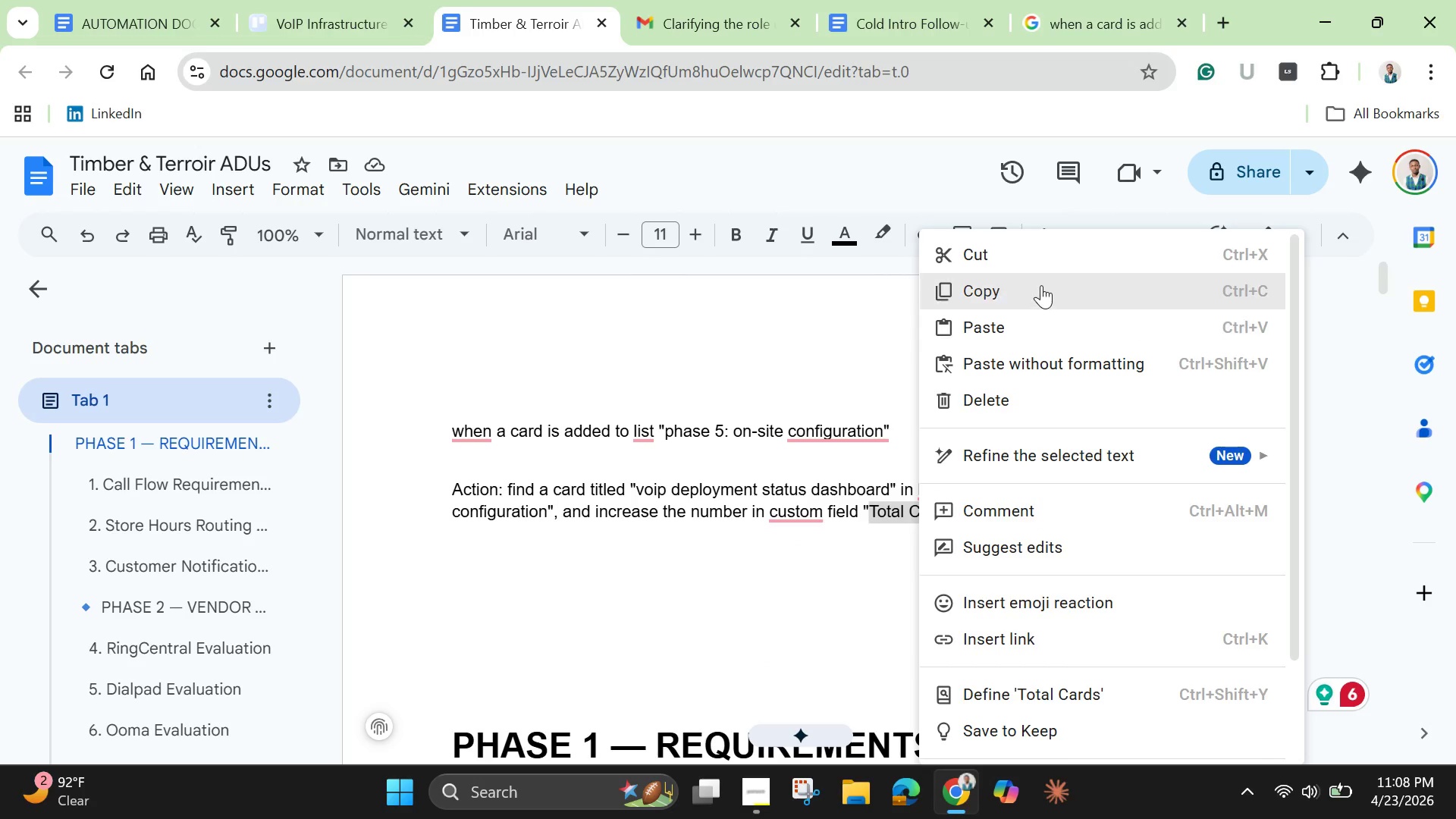 
left_click([1041, 285])
 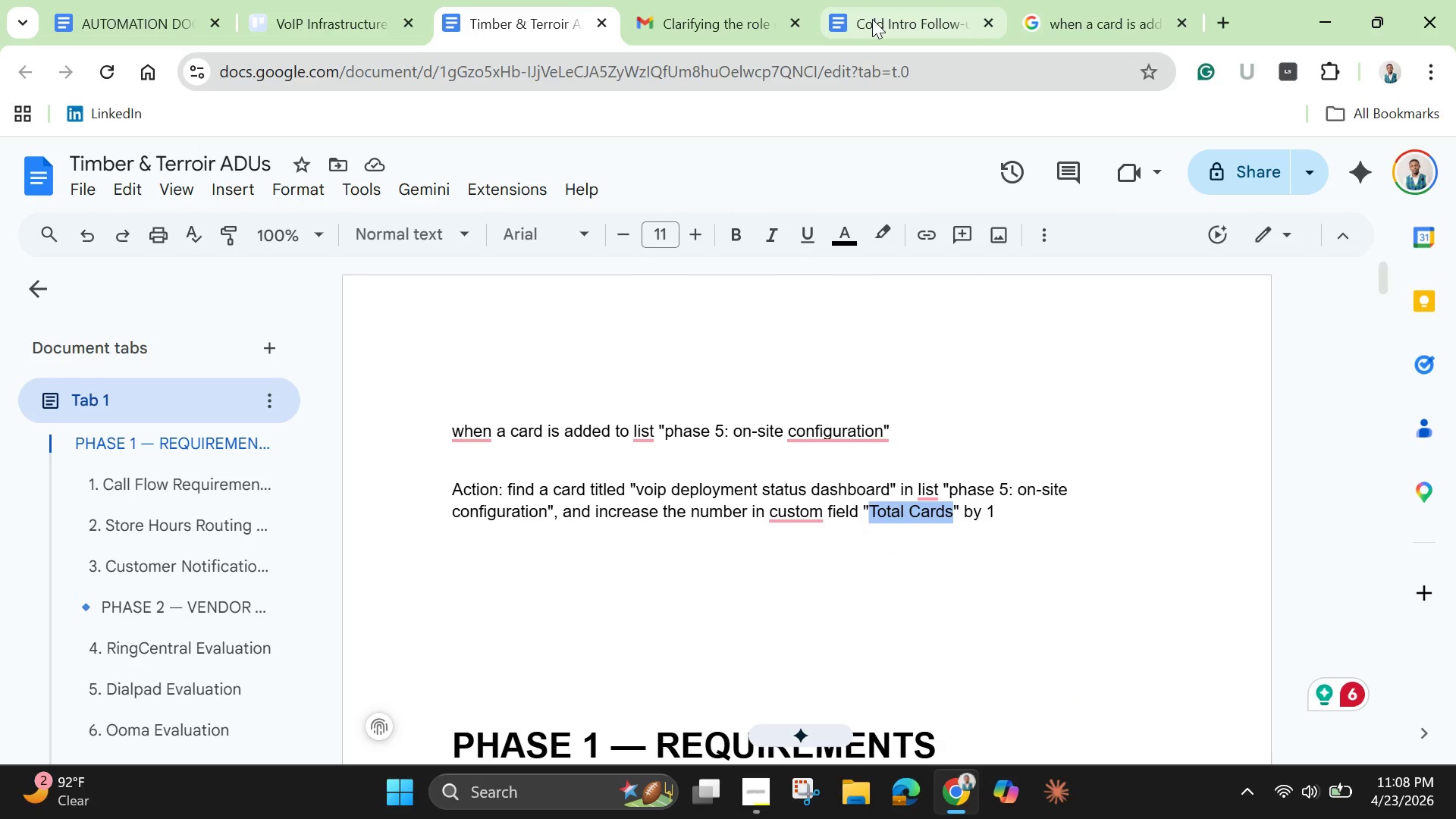 
left_click([693, 14])
 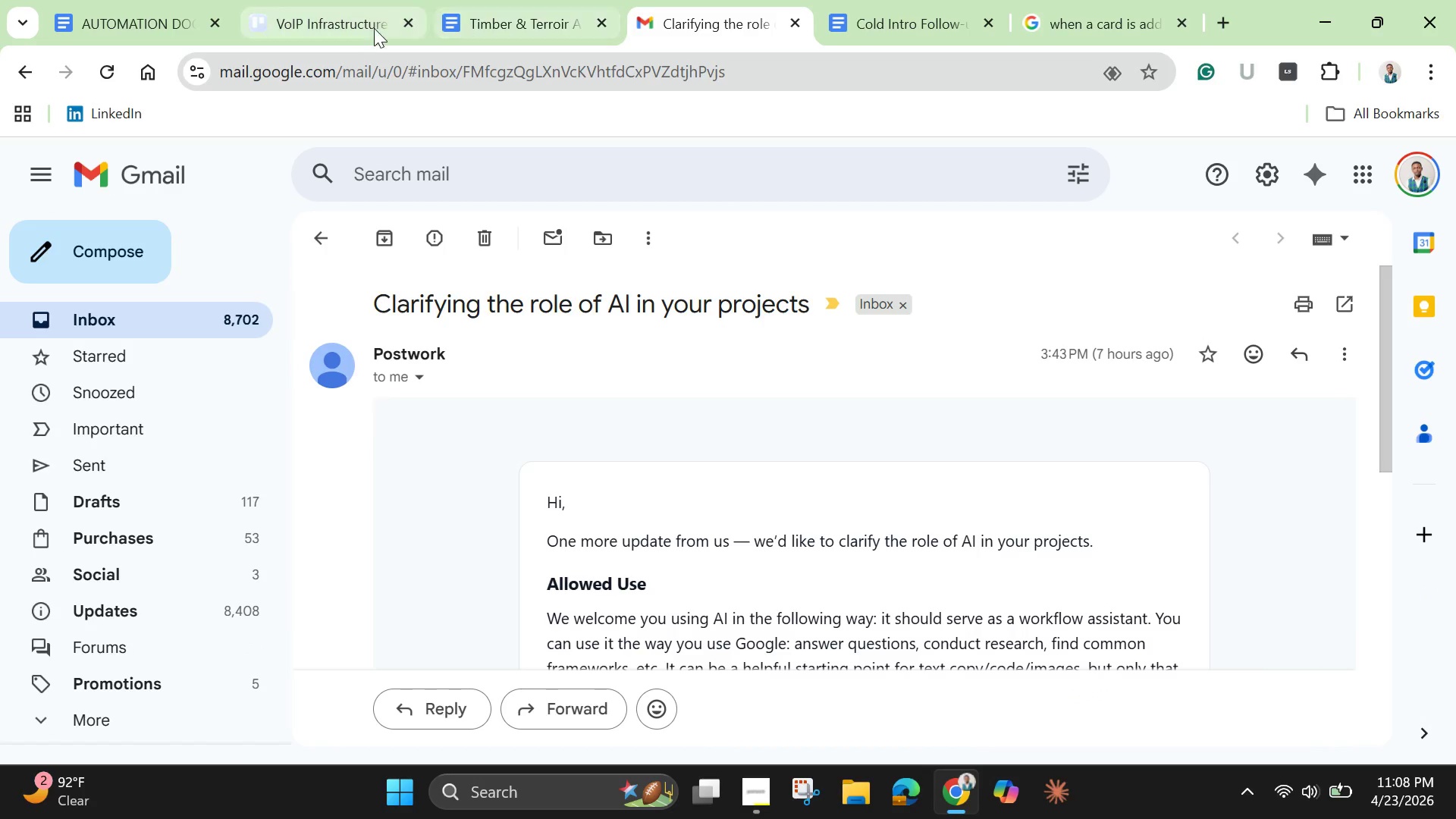 
left_click([351, 14])
 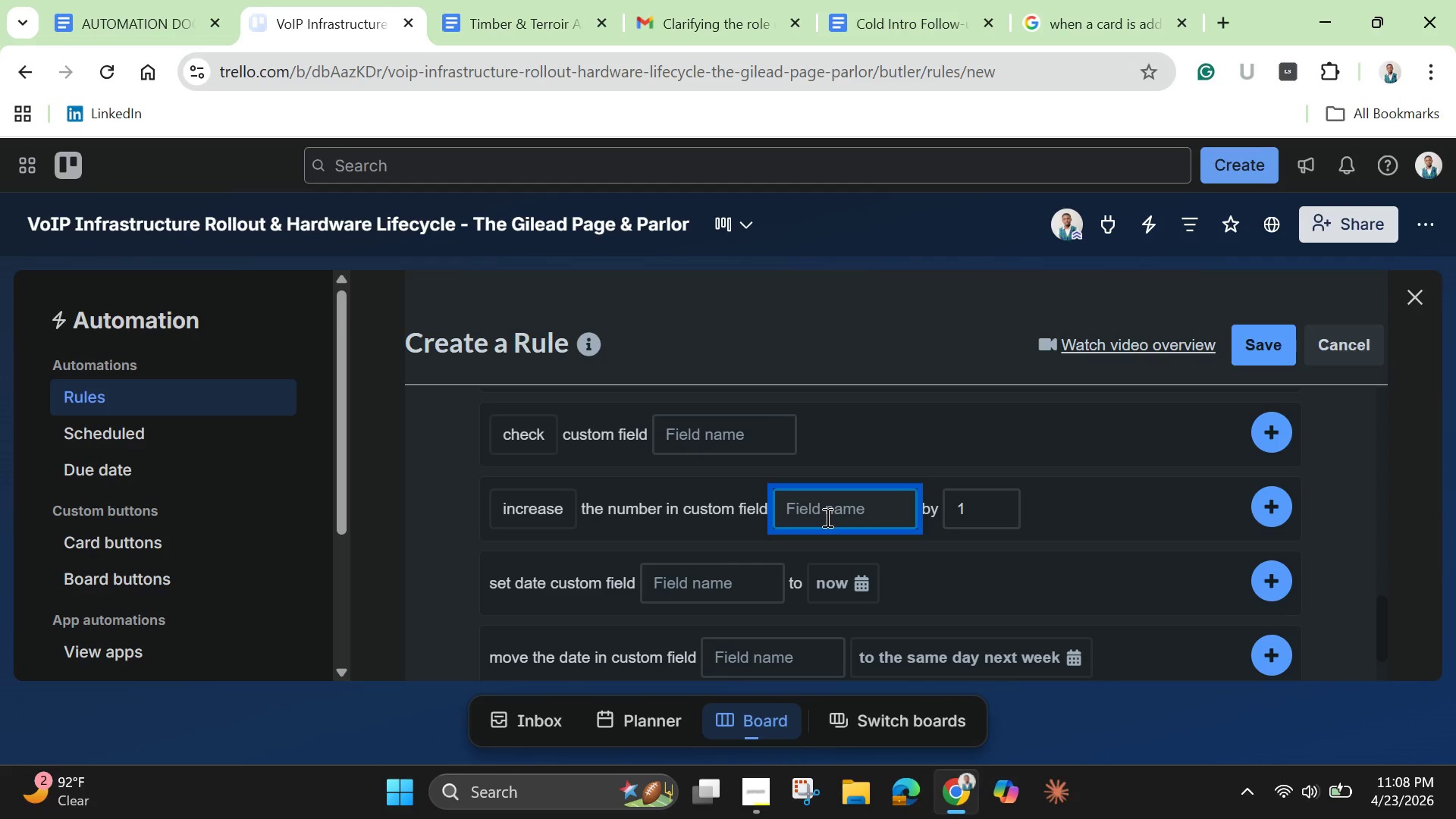 
key(Control+V)
 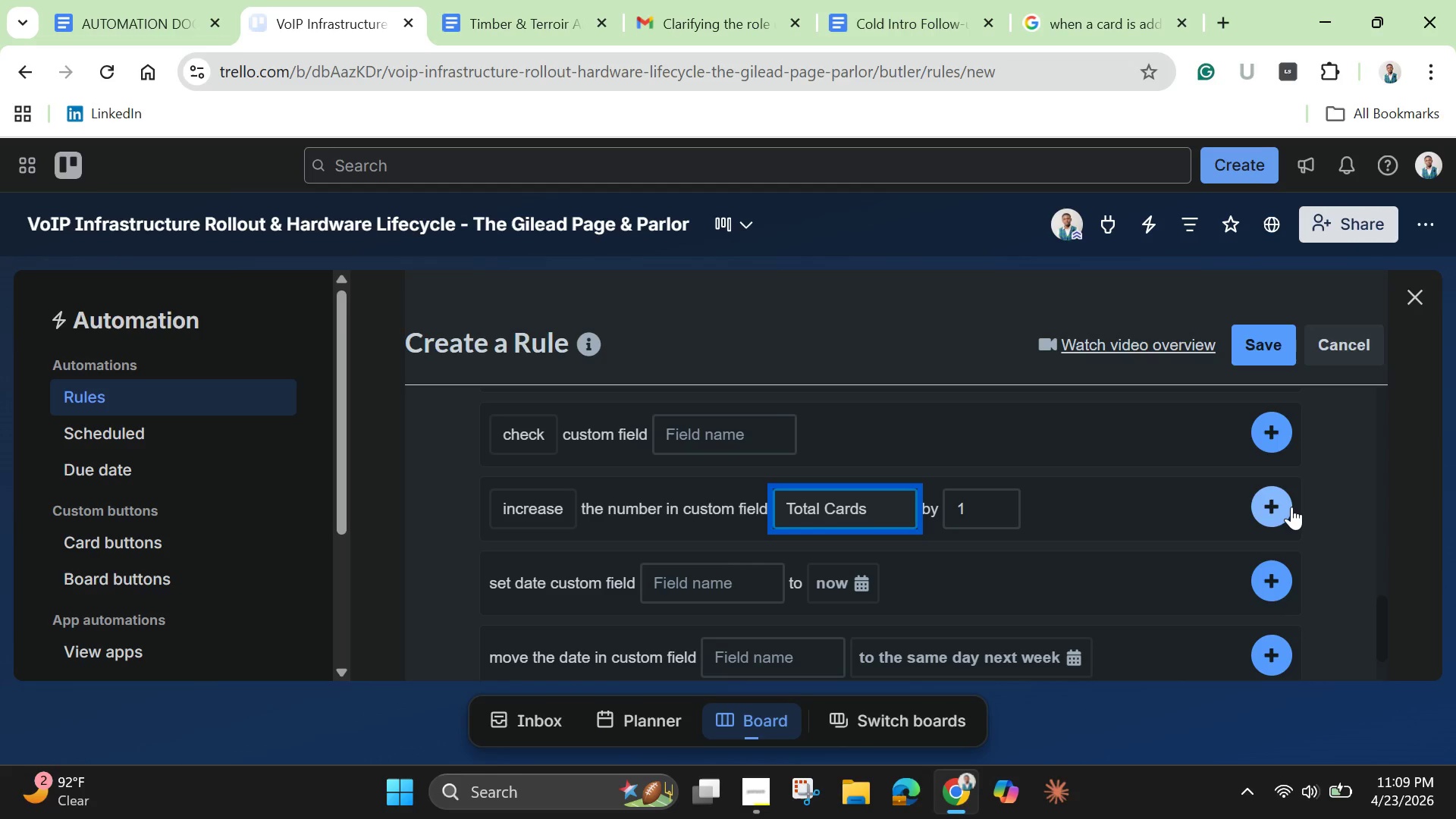 
left_click([1266, 499])
 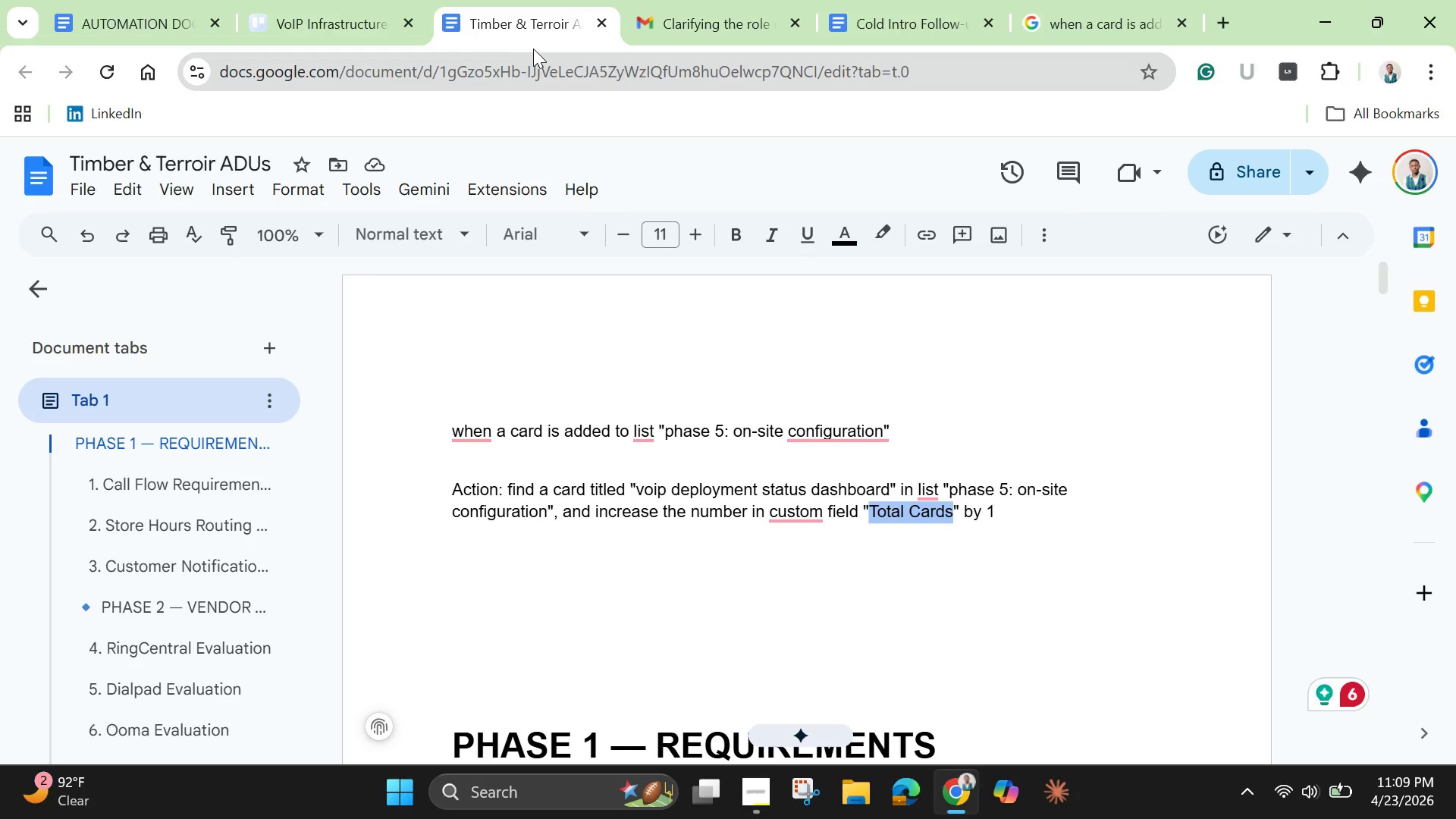 
wait(6.56)
 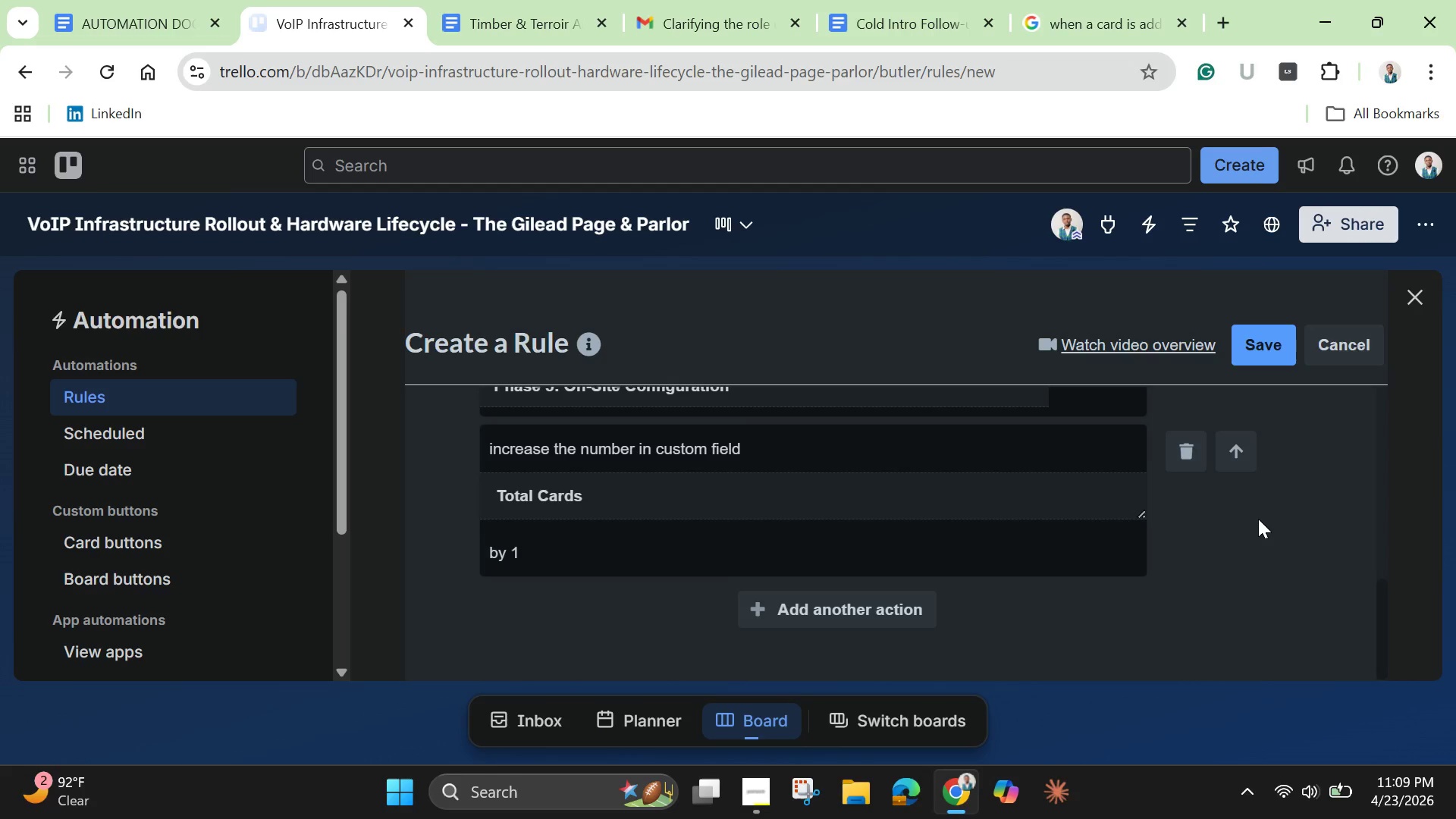 
left_click([331, 17])
 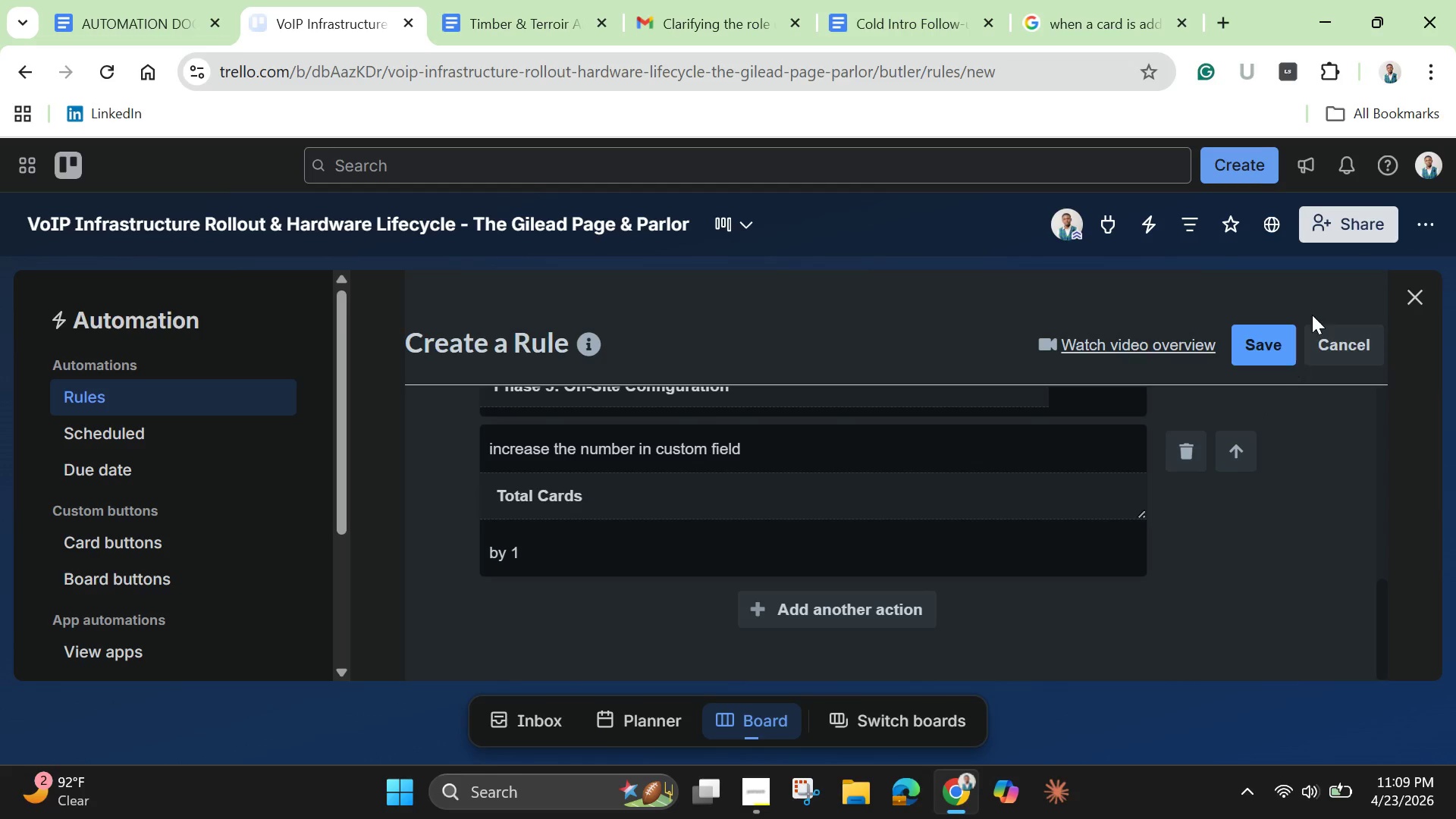 
left_click([1262, 340])
 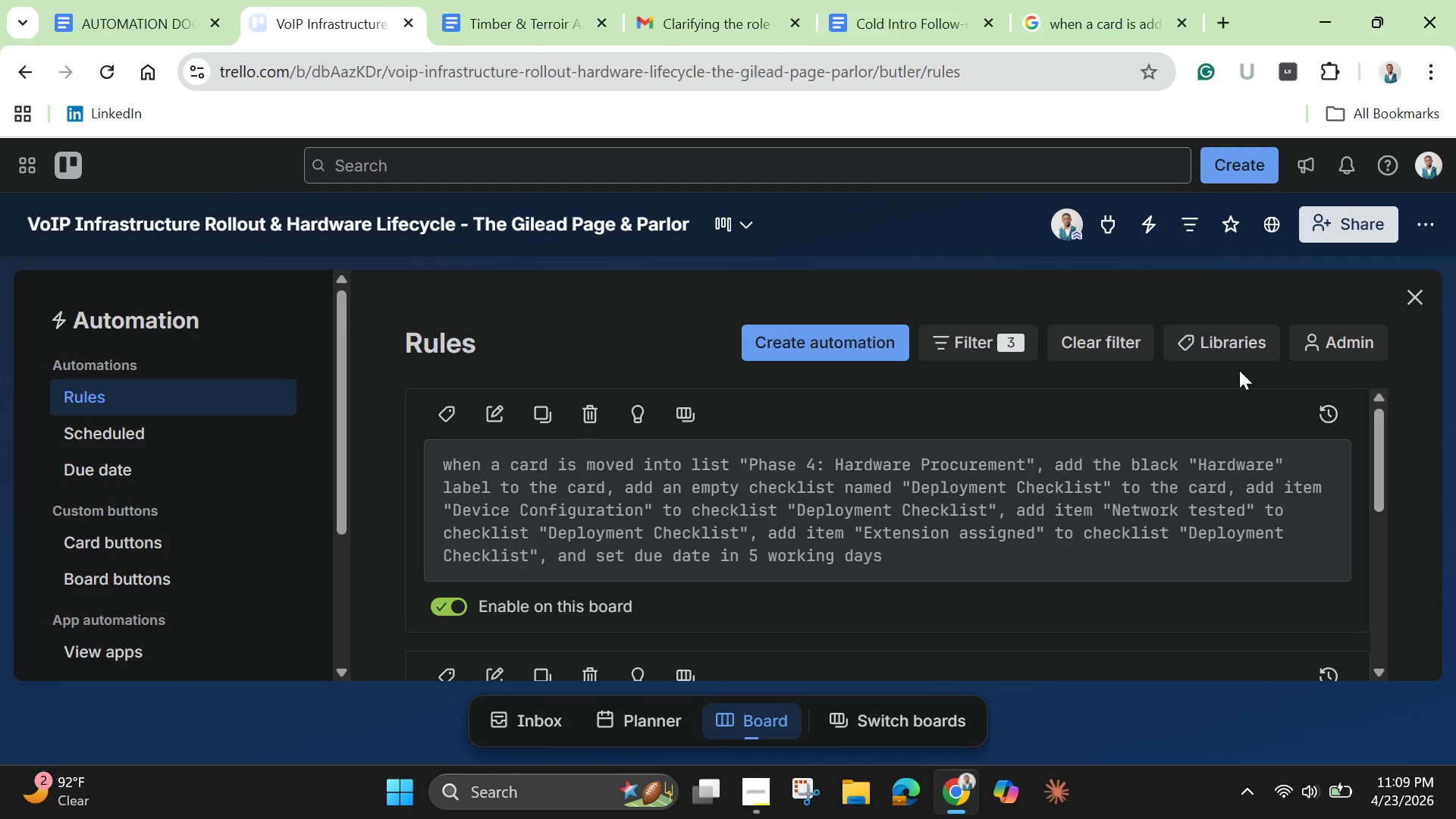 
wait(5.91)
 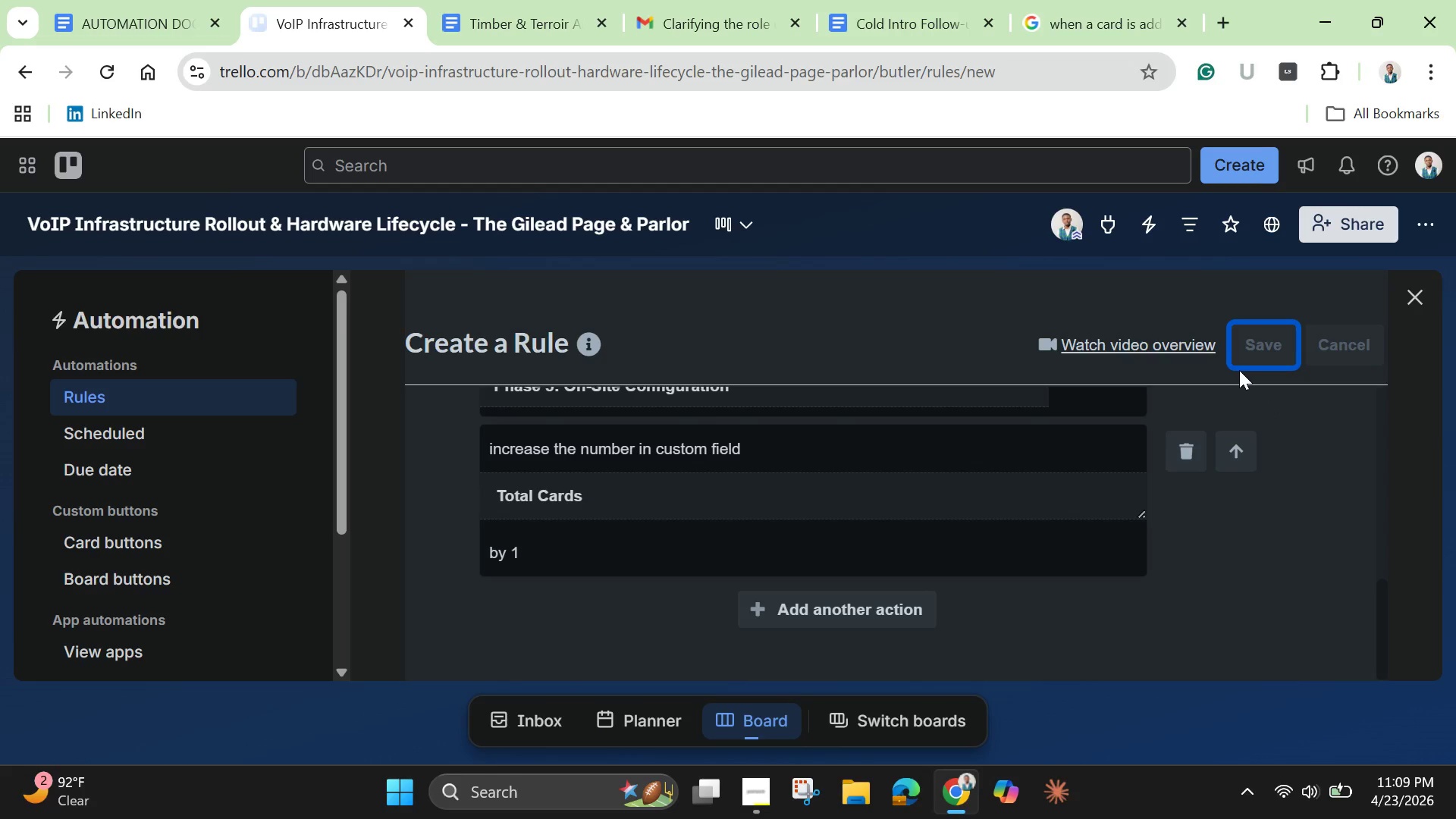 
left_click([1422, 223])
 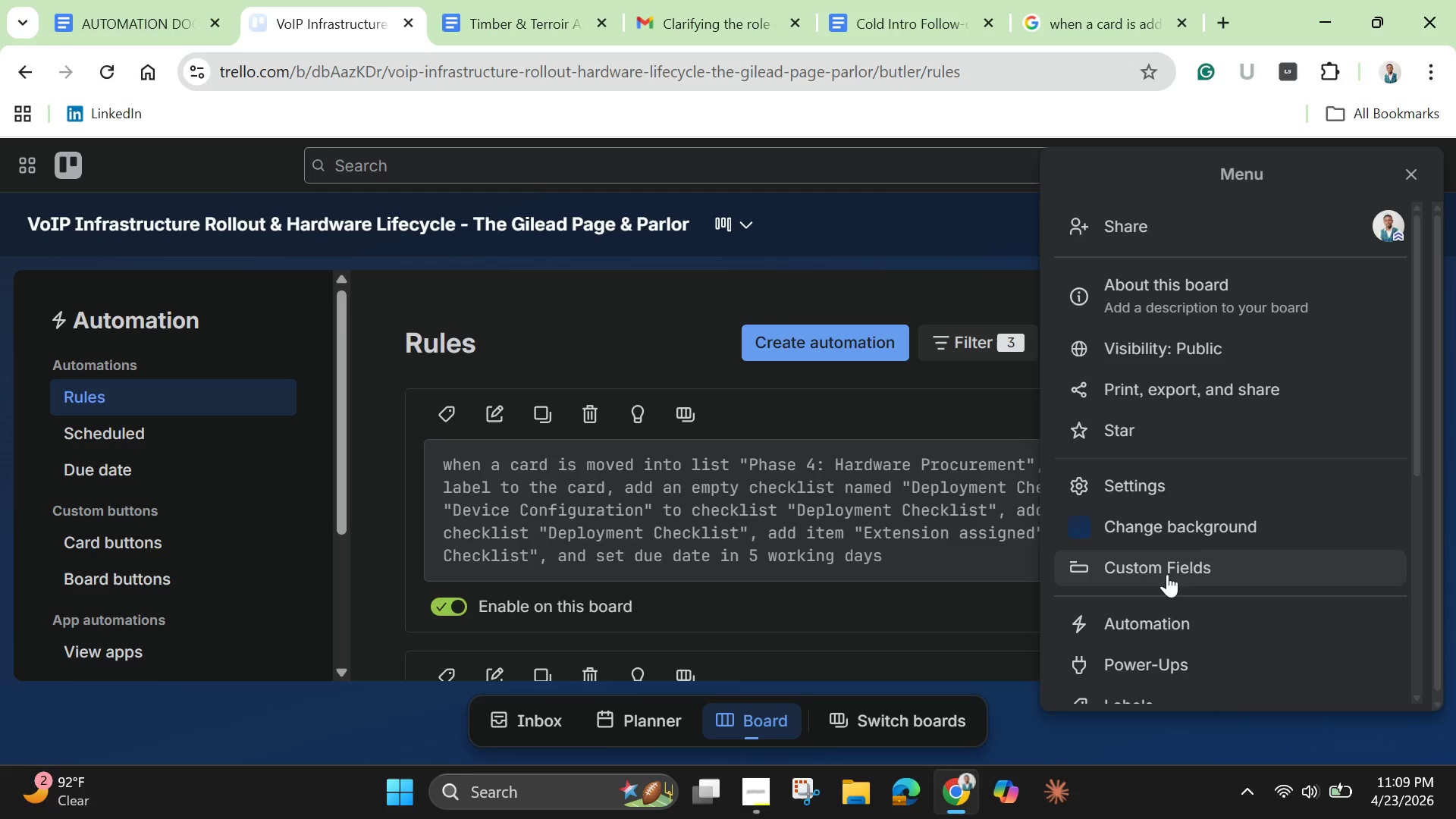 
wait(5.64)
 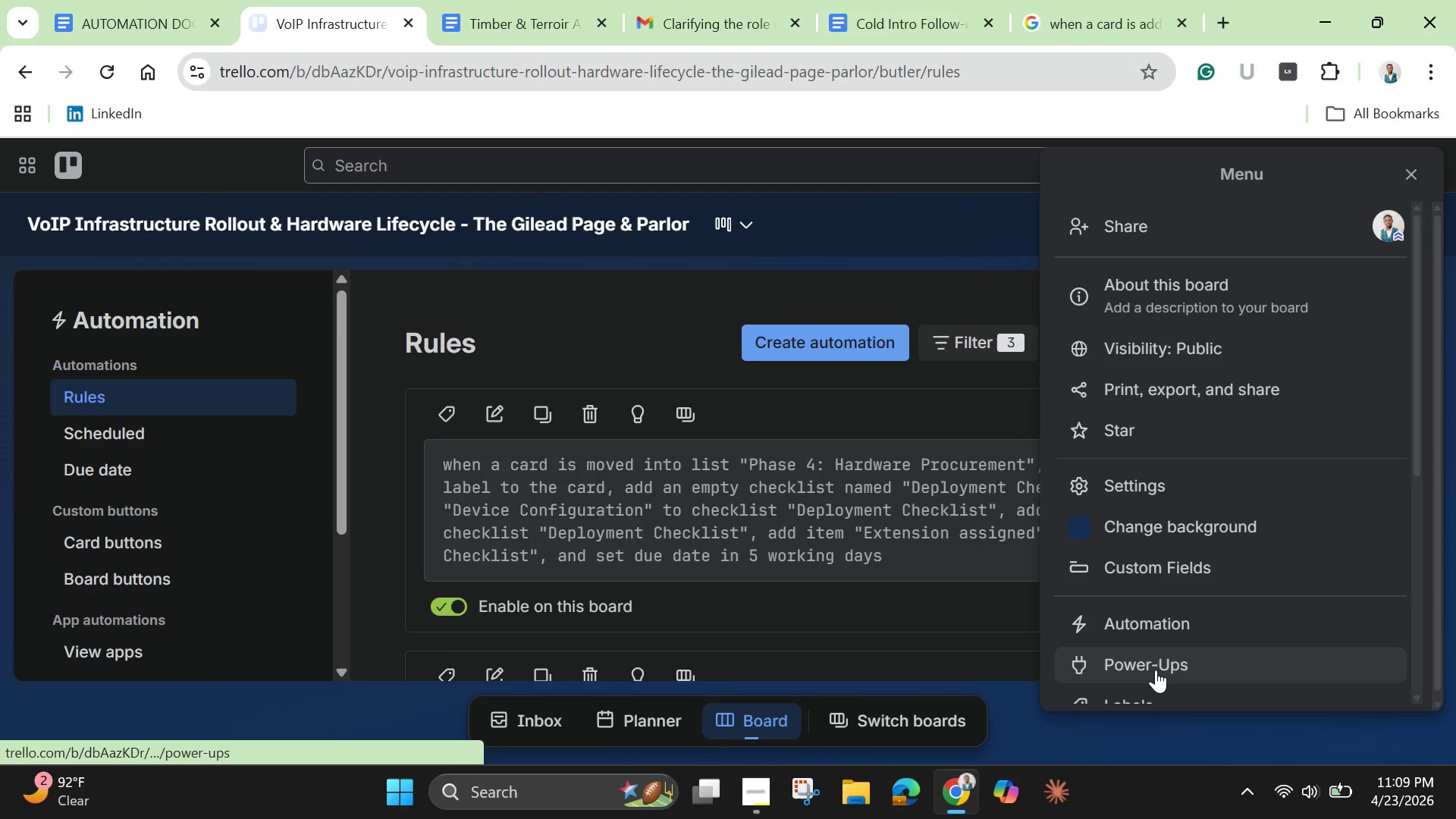 
scroll: coordinate [1167, 592], scroll_direction: up, amount: 2.0
 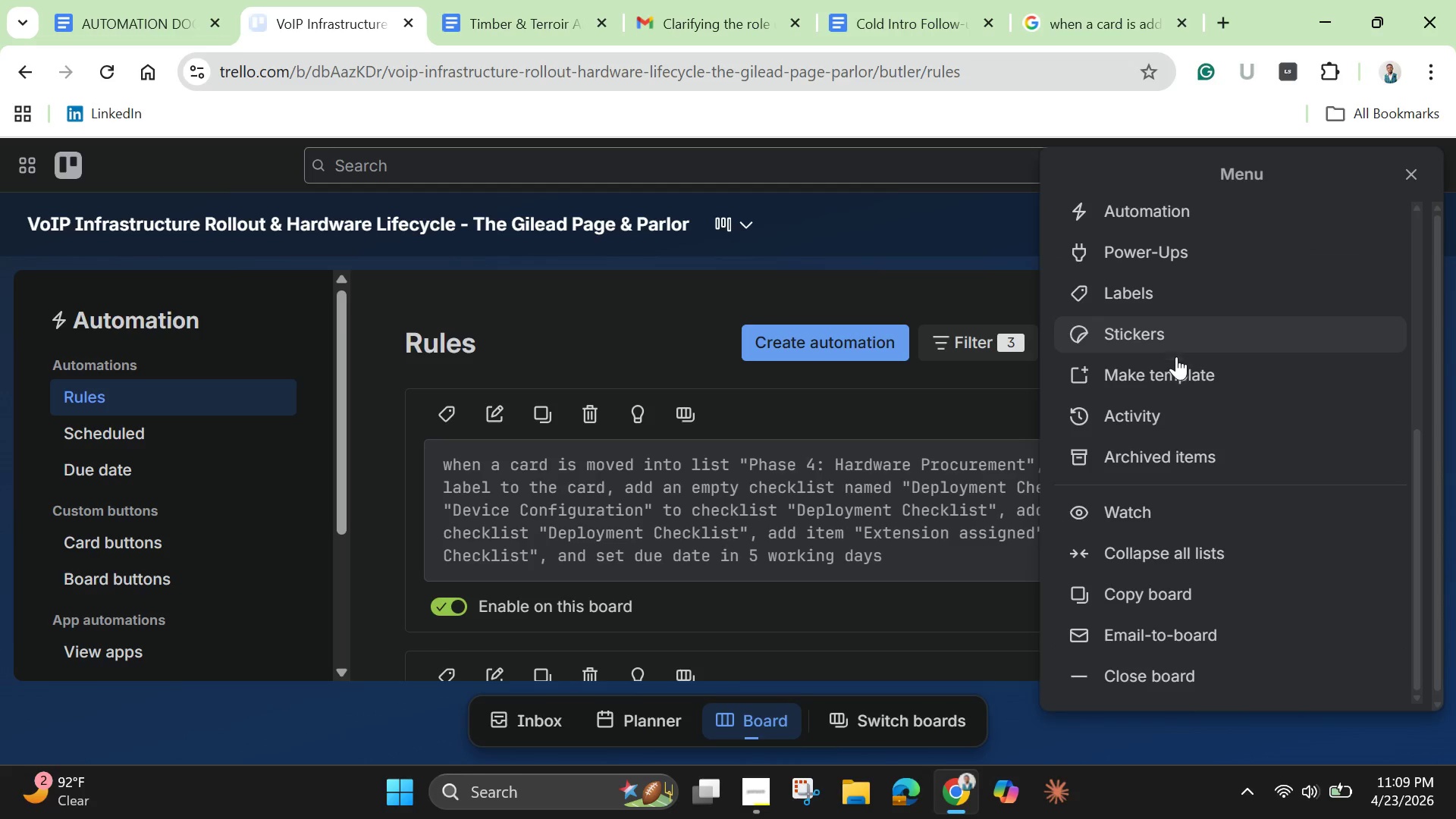 
scroll: coordinate [1174, 375], scroll_direction: down, amount: 1.0
 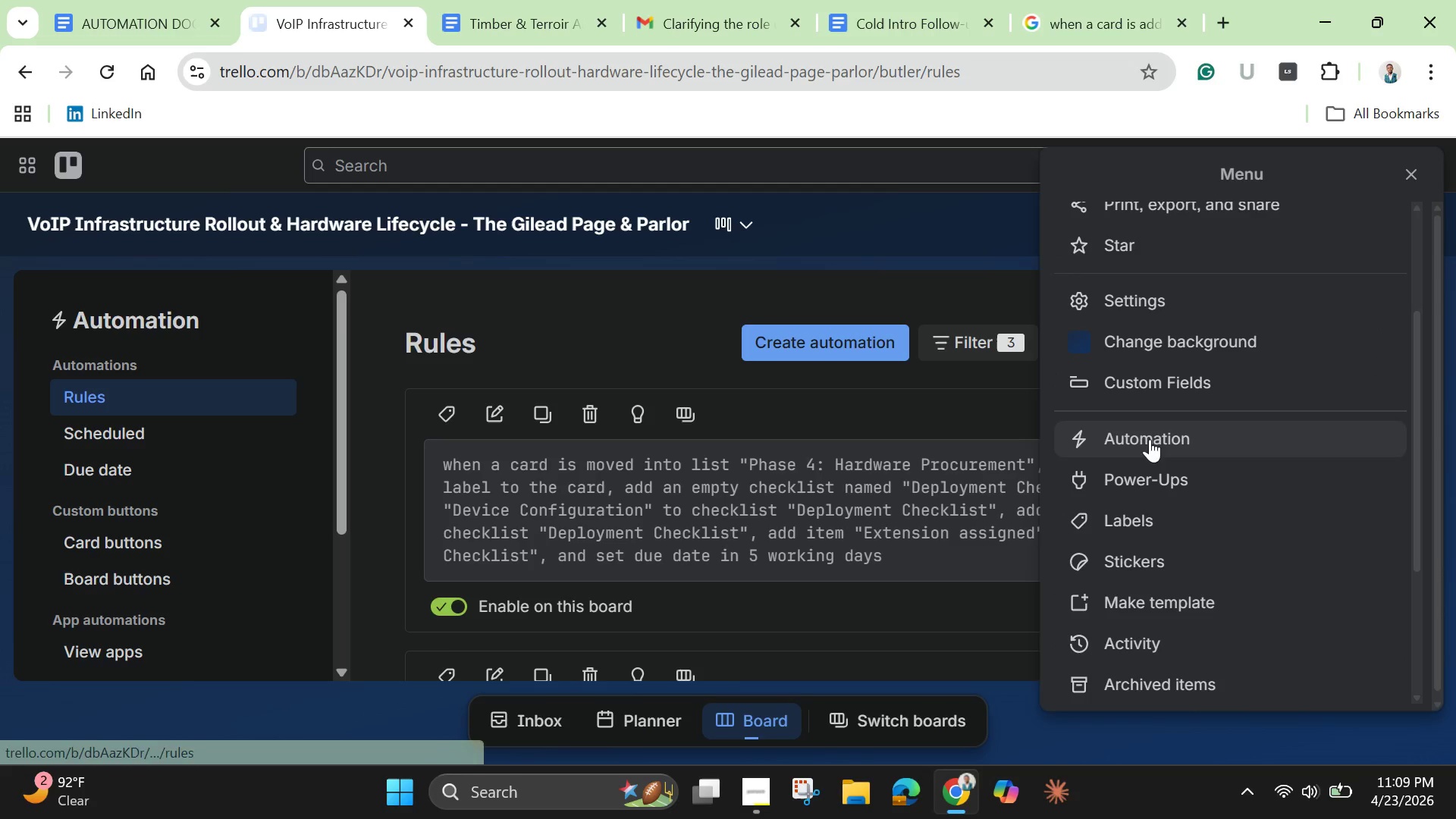 
left_click([1148, 382])
 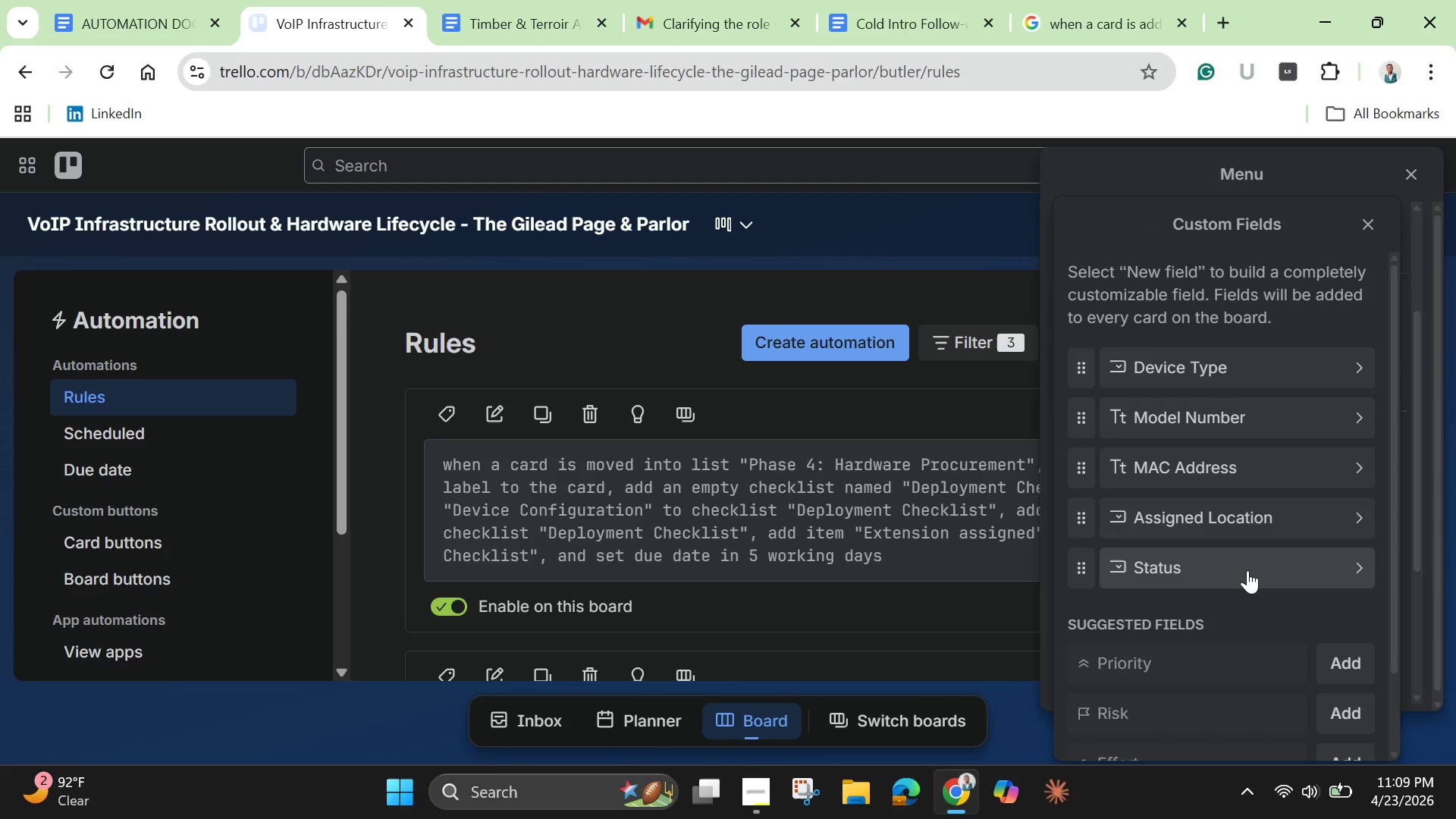 
wait(8.36)
 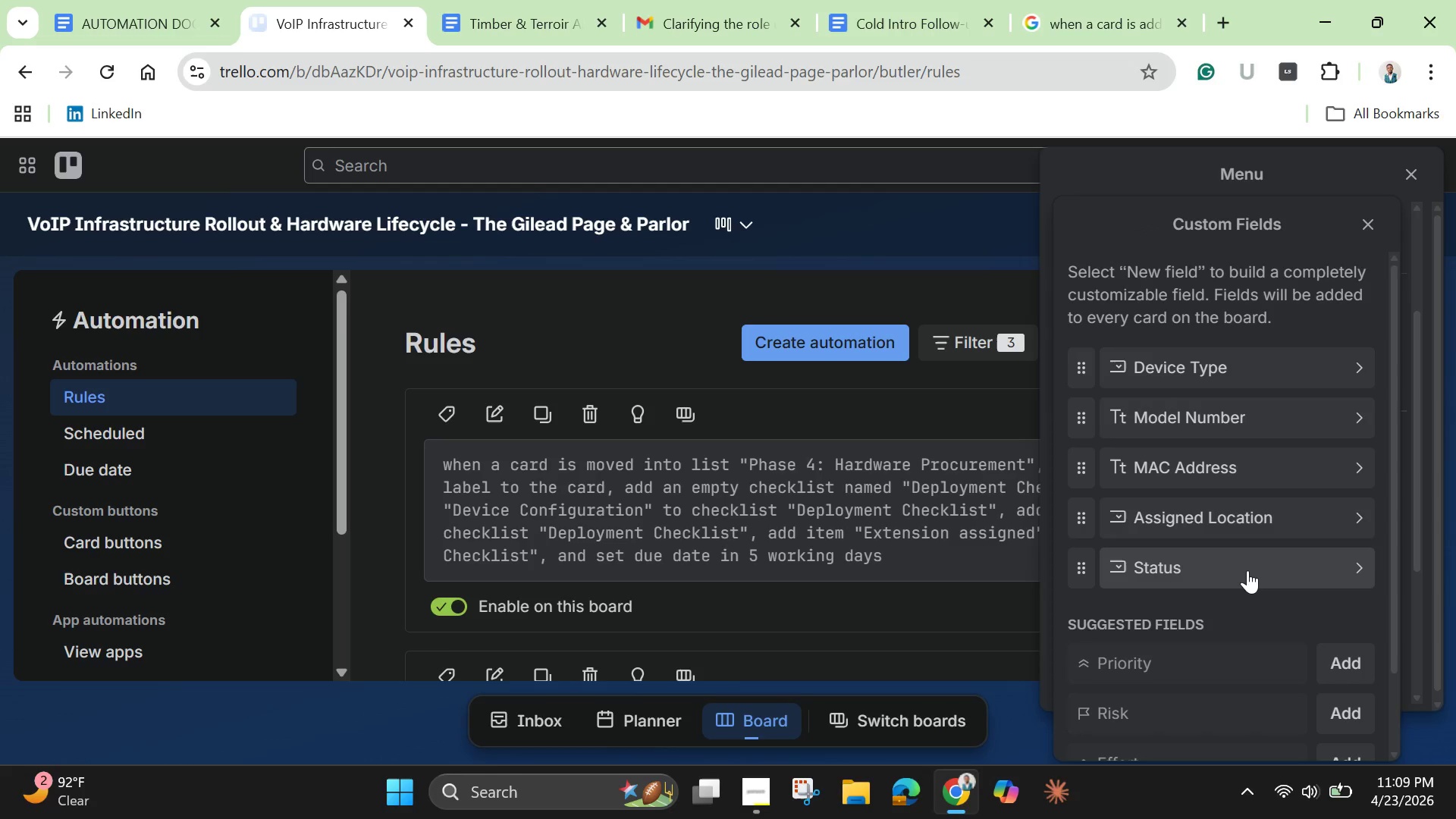 
scroll: coordinate [1247, 570], scroll_direction: down, amount: 3.0
 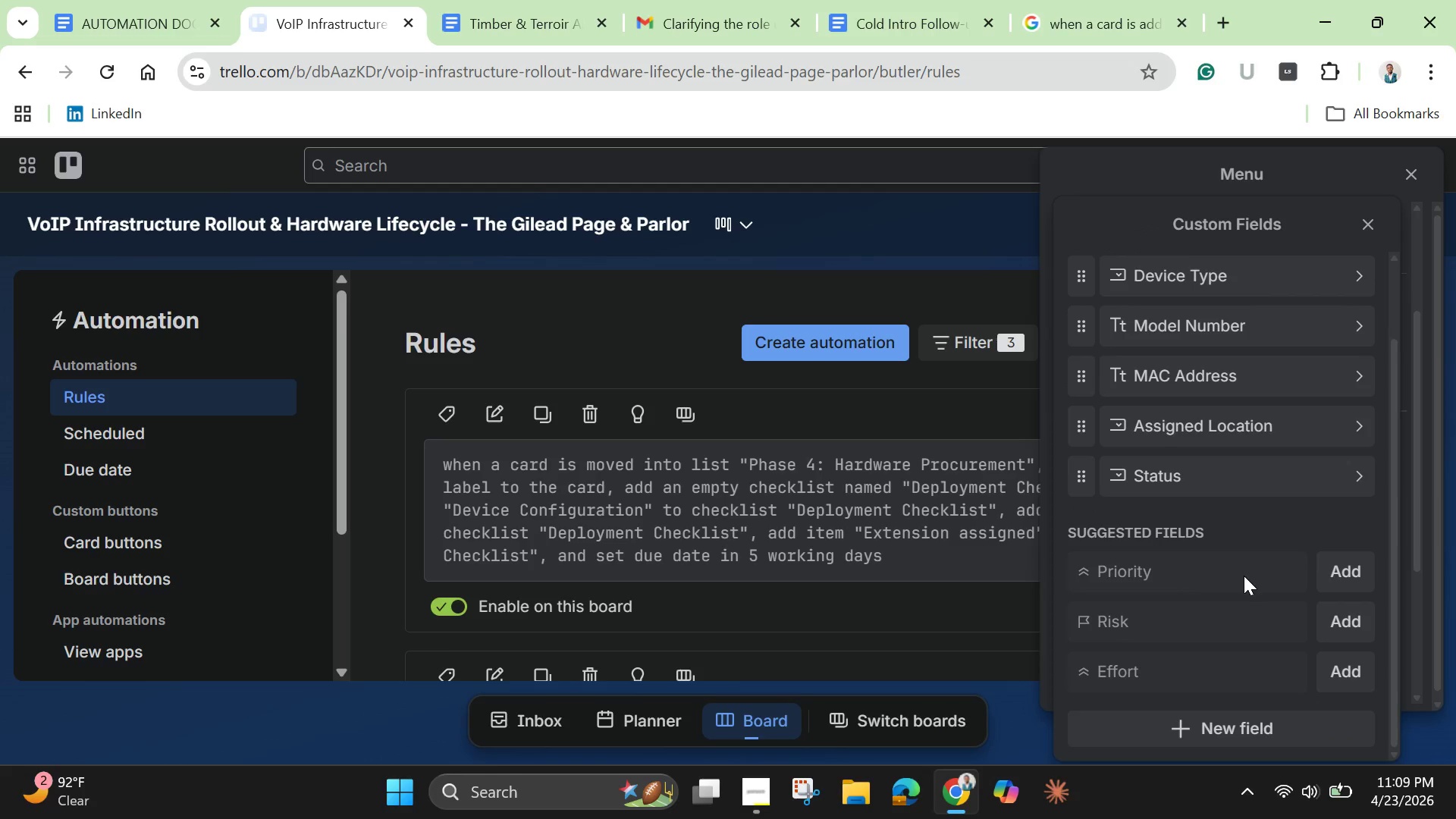 
scroll: coordinate [1241, 582], scroll_direction: up, amount: 2.0
 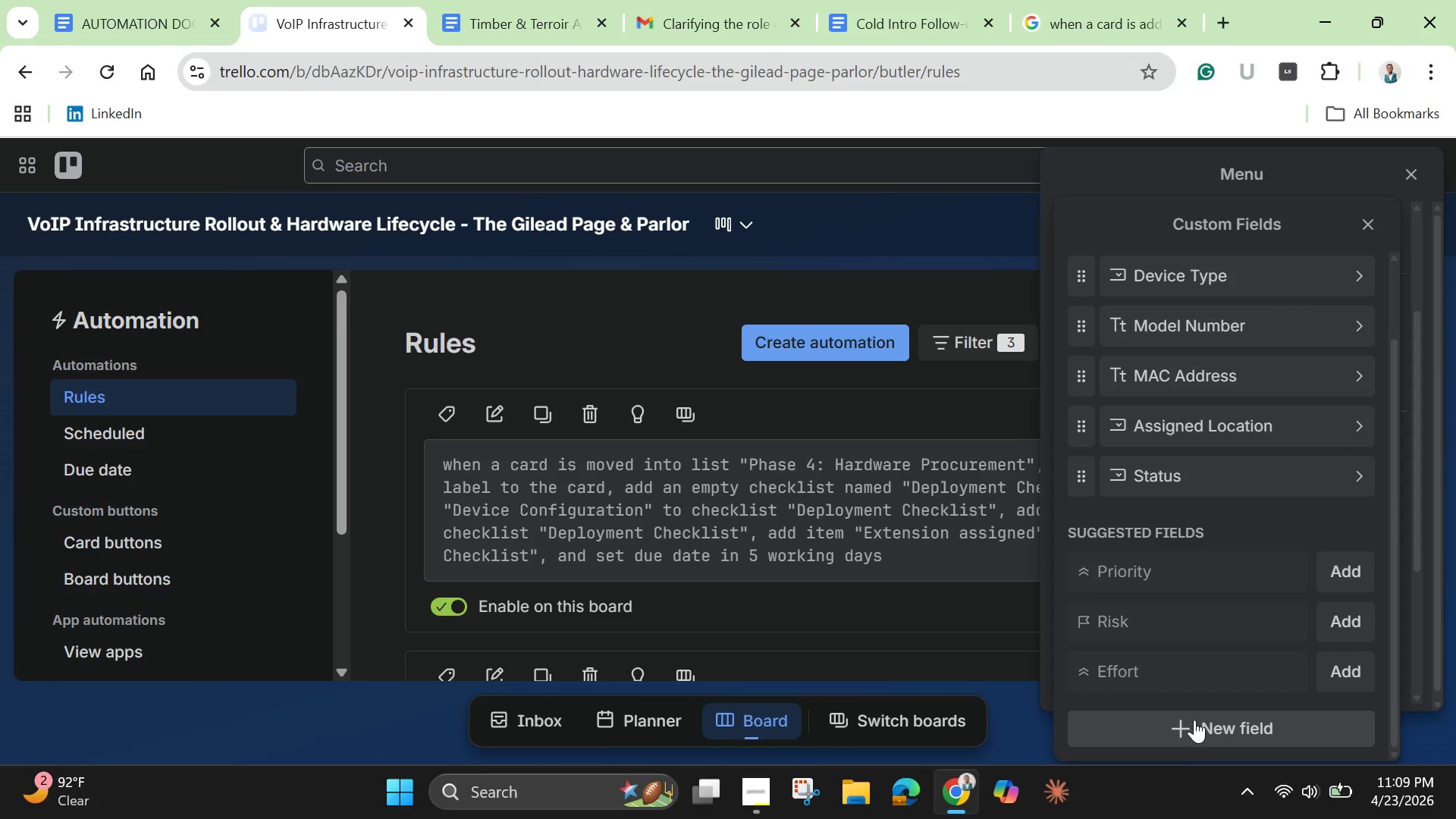 
left_click([1194, 720])
 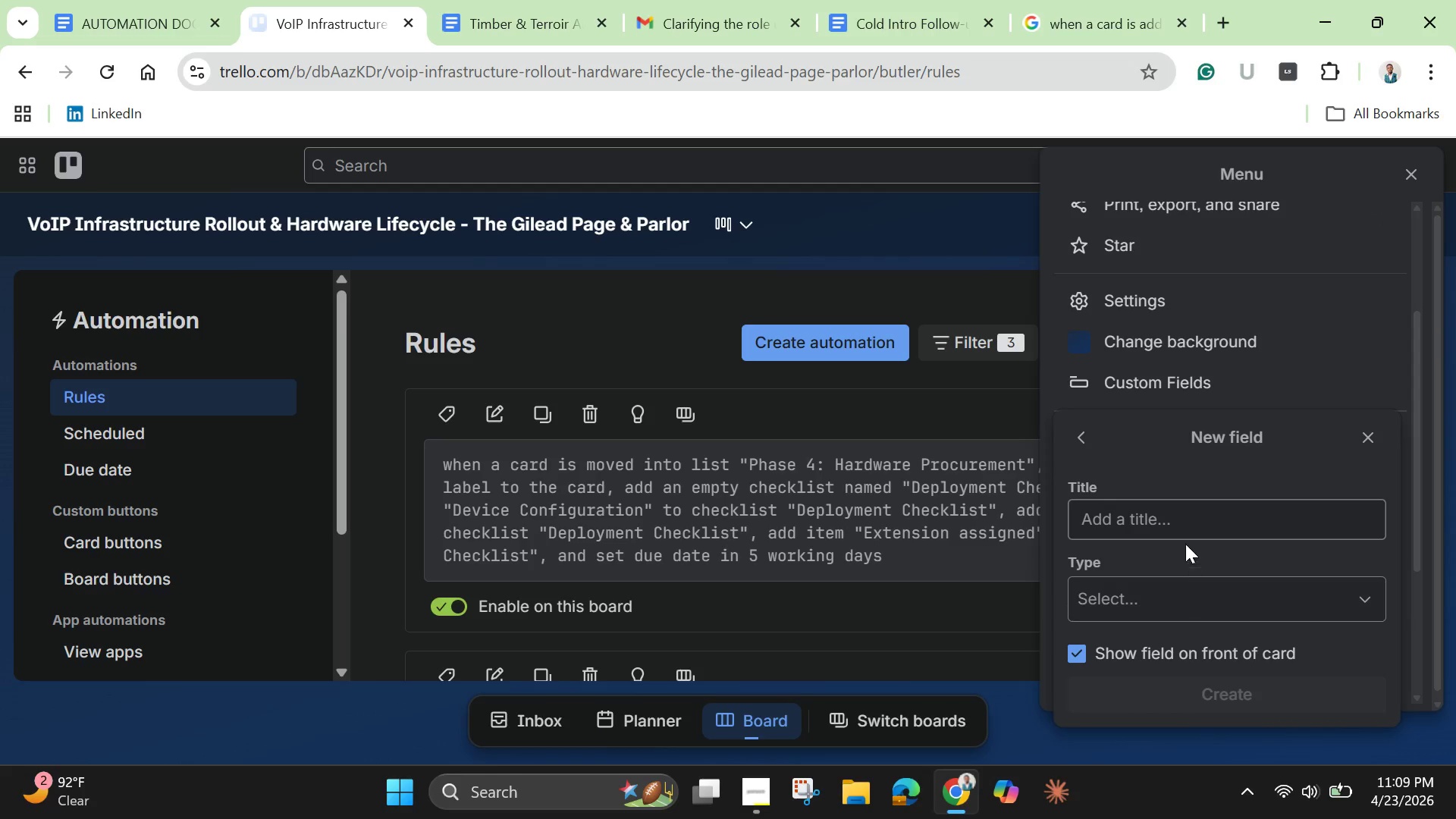 
left_click([1179, 514])
 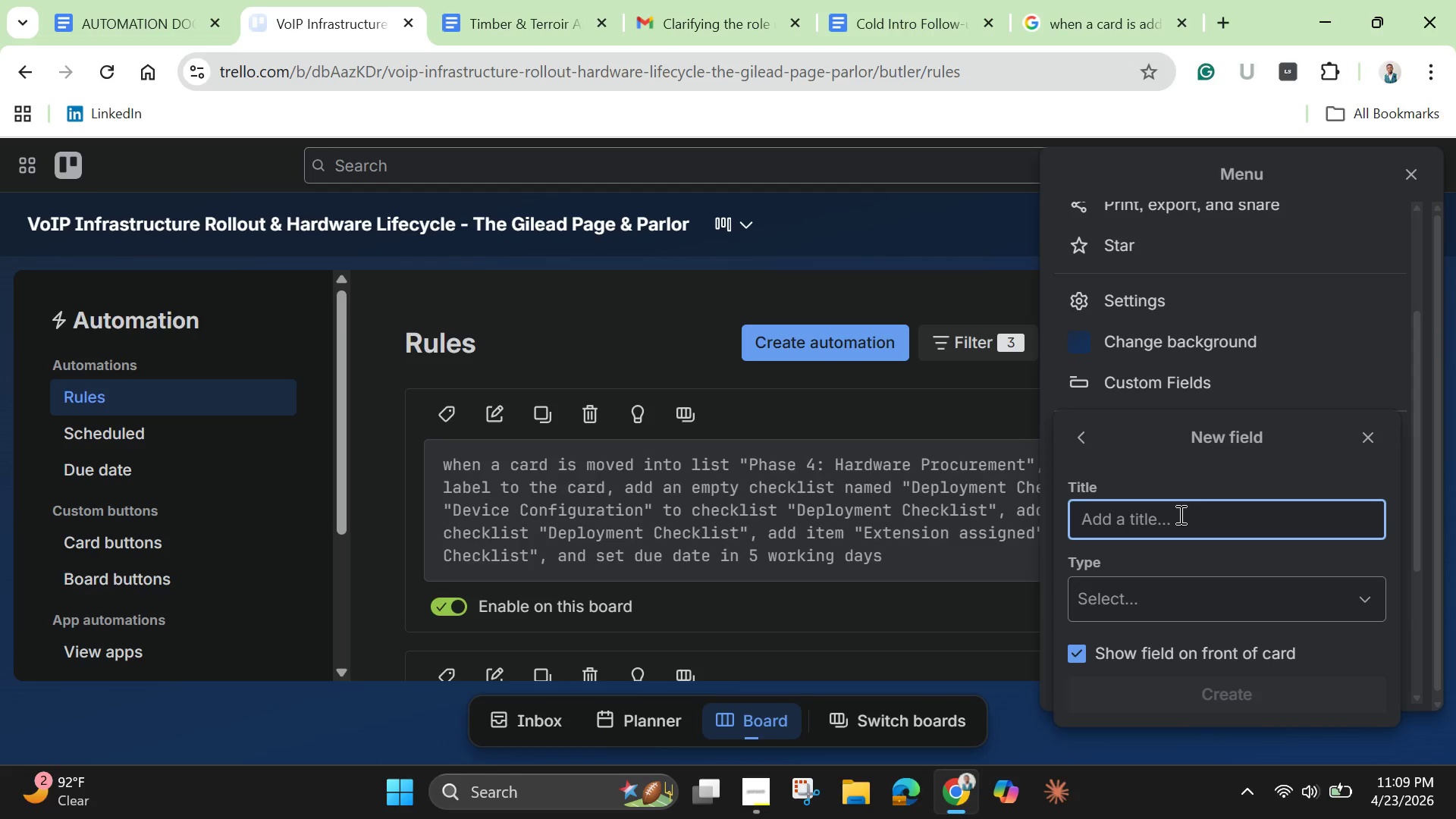 
key(Control+V)
 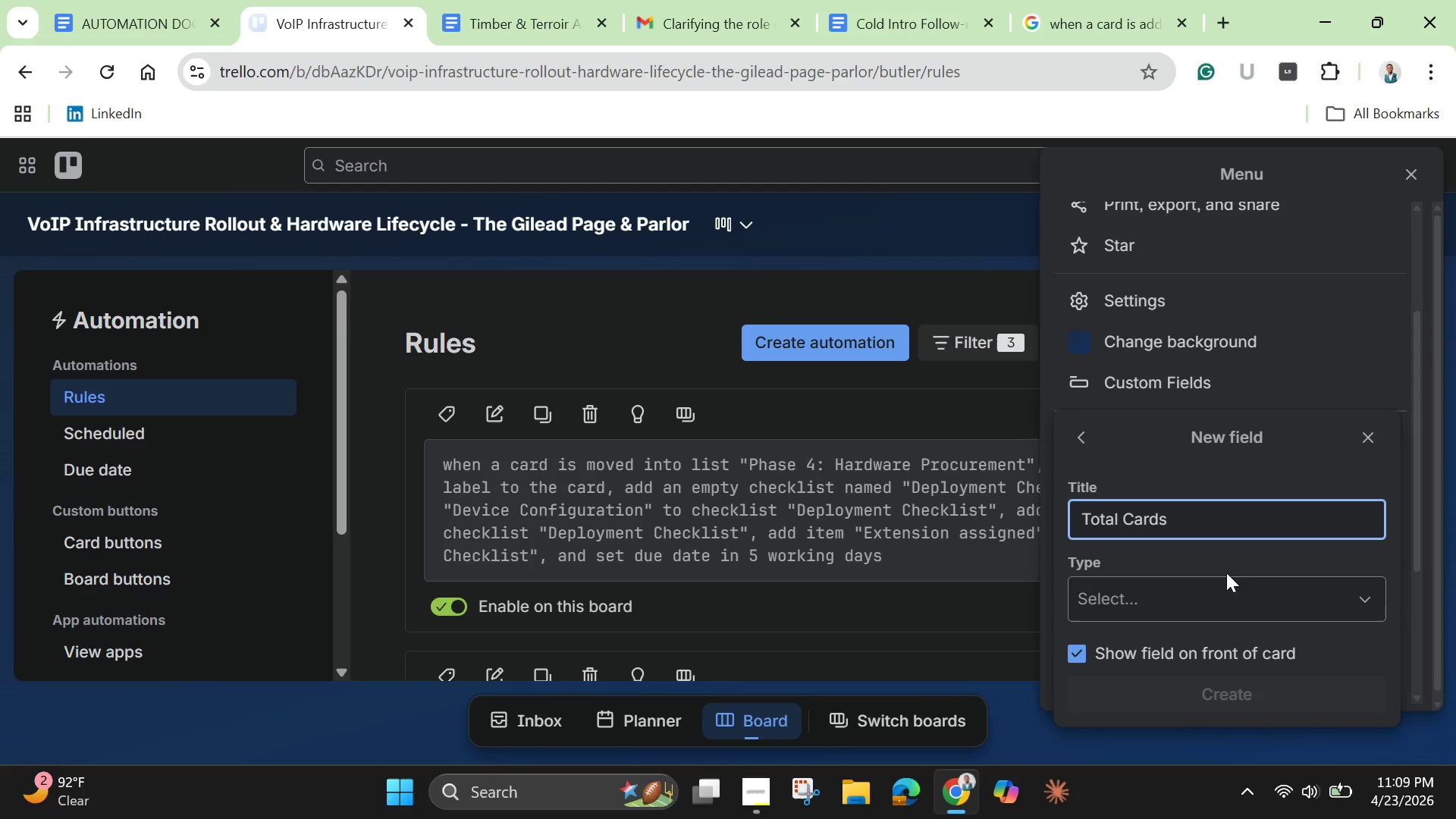 
left_click([1228, 610])
 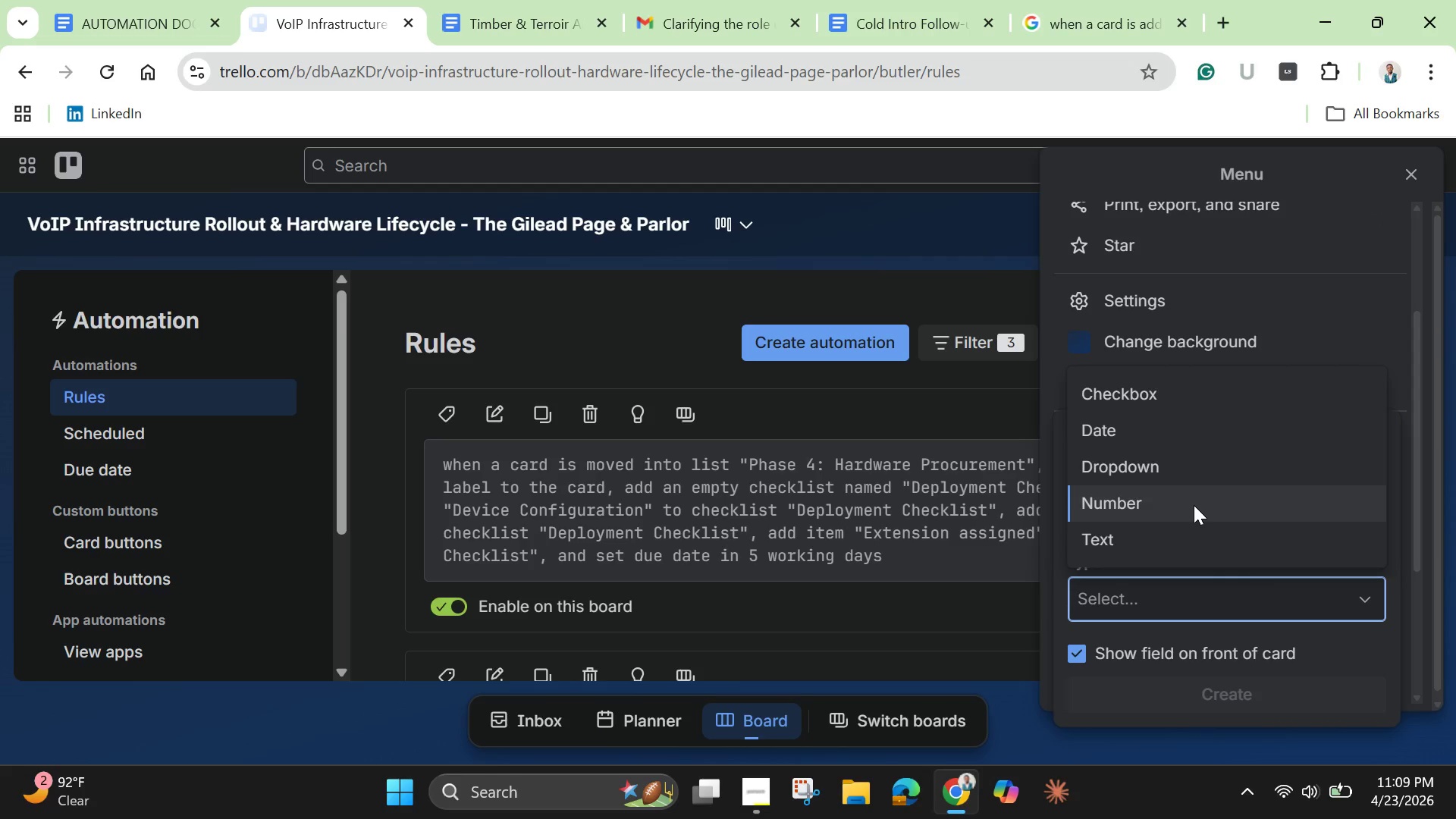 
left_click([1194, 505])
 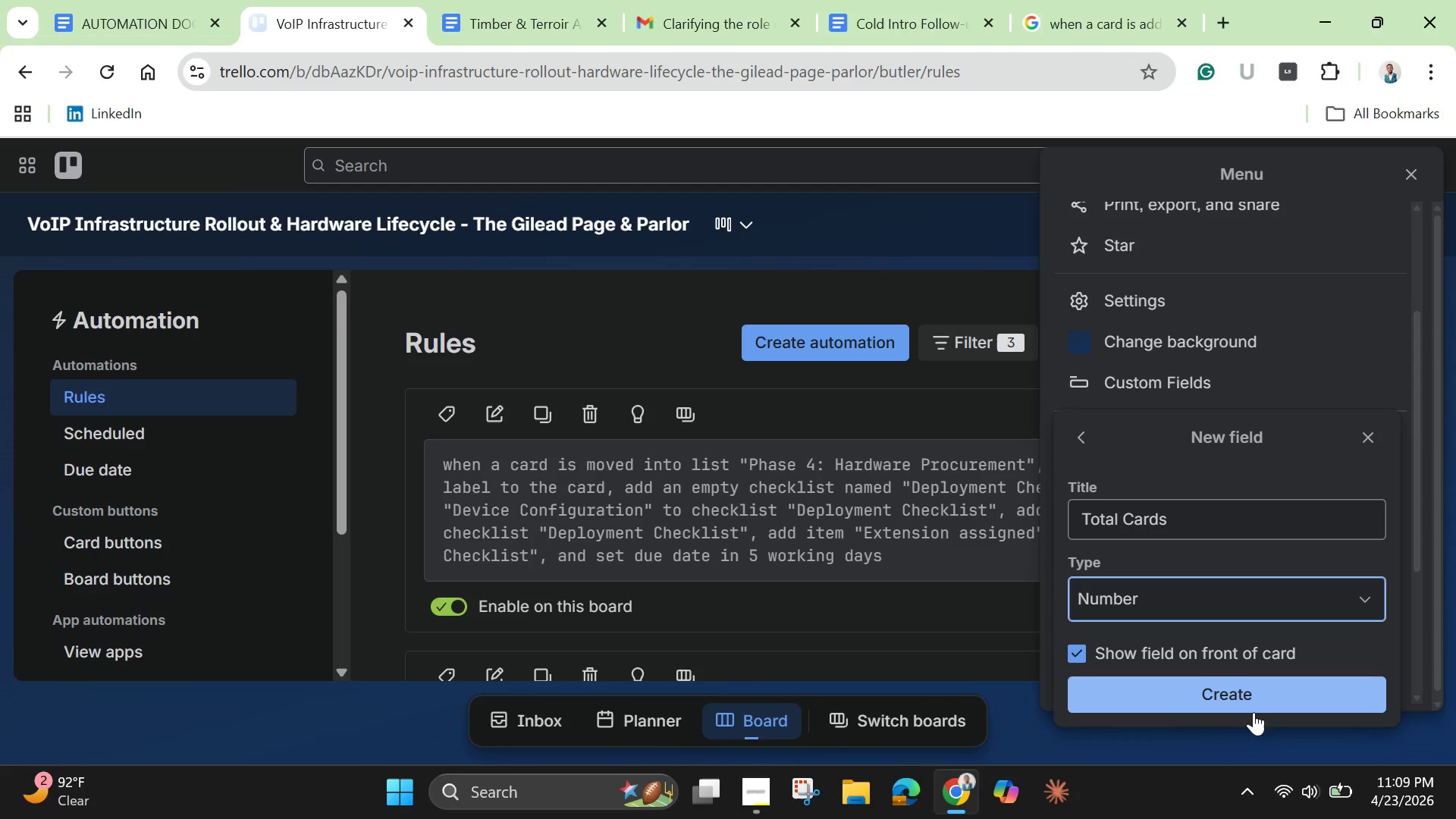 
left_click([1244, 701])
 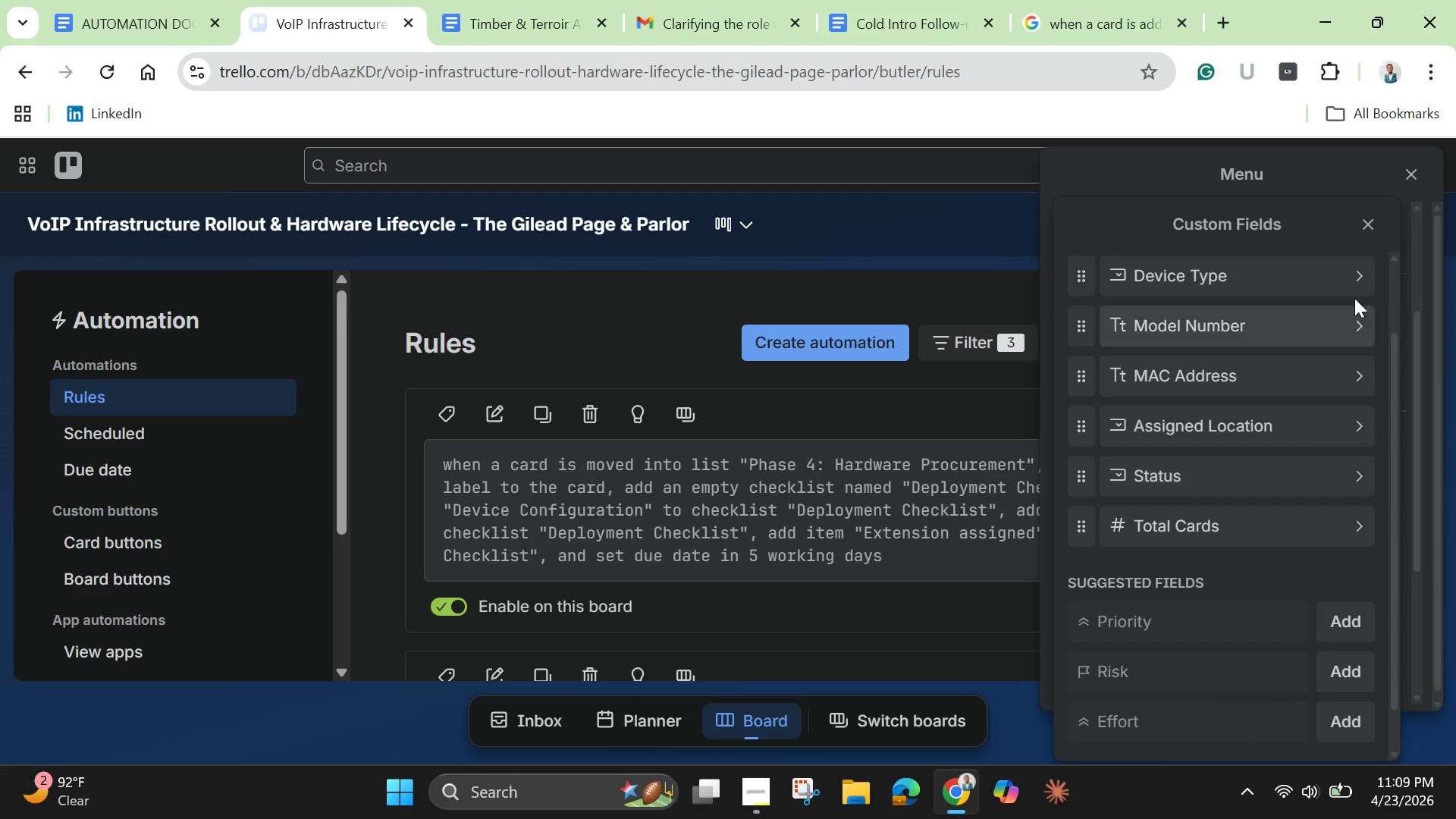 
left_click([1373, 224])
 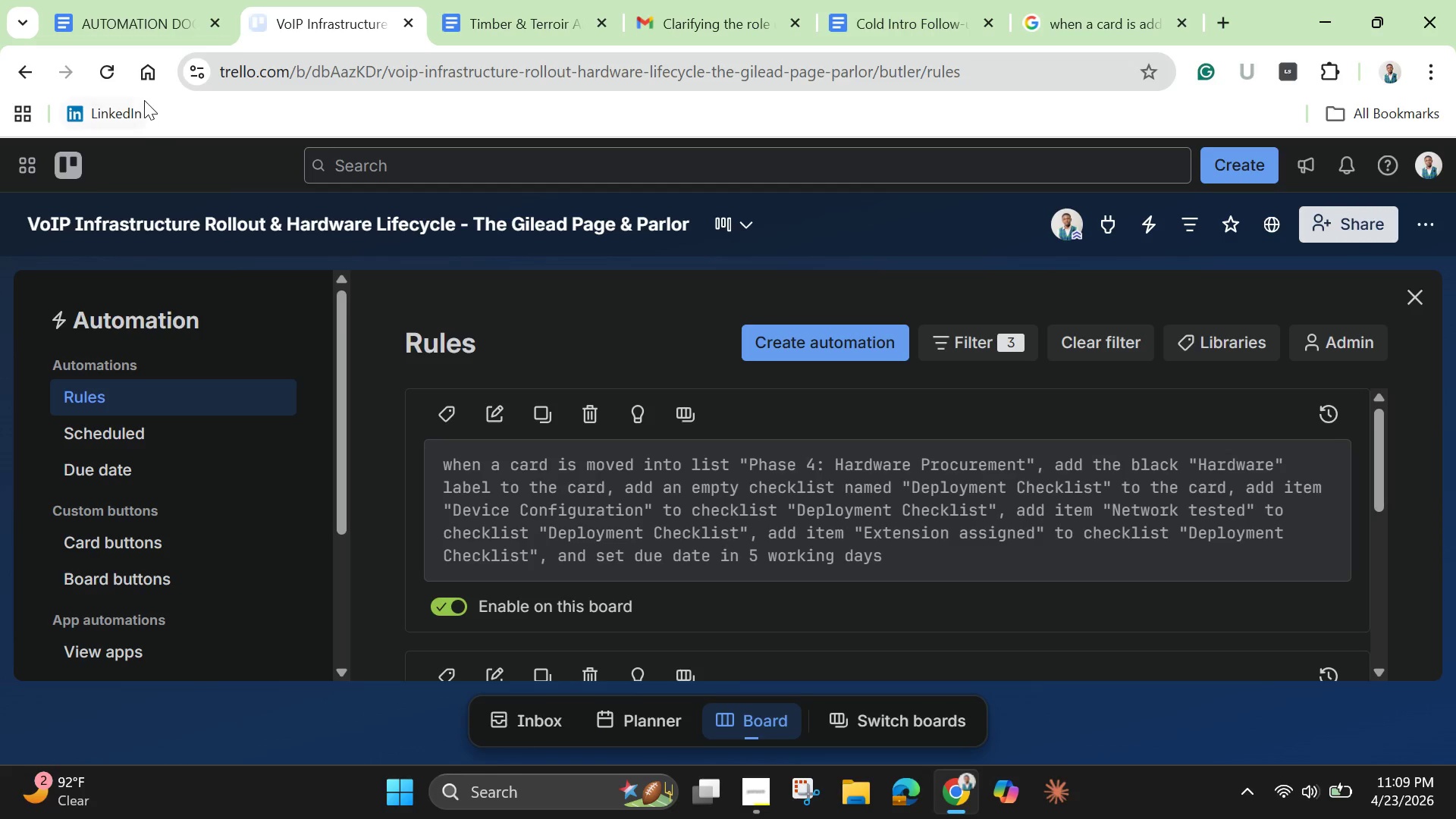 
left_click([102, 64])
 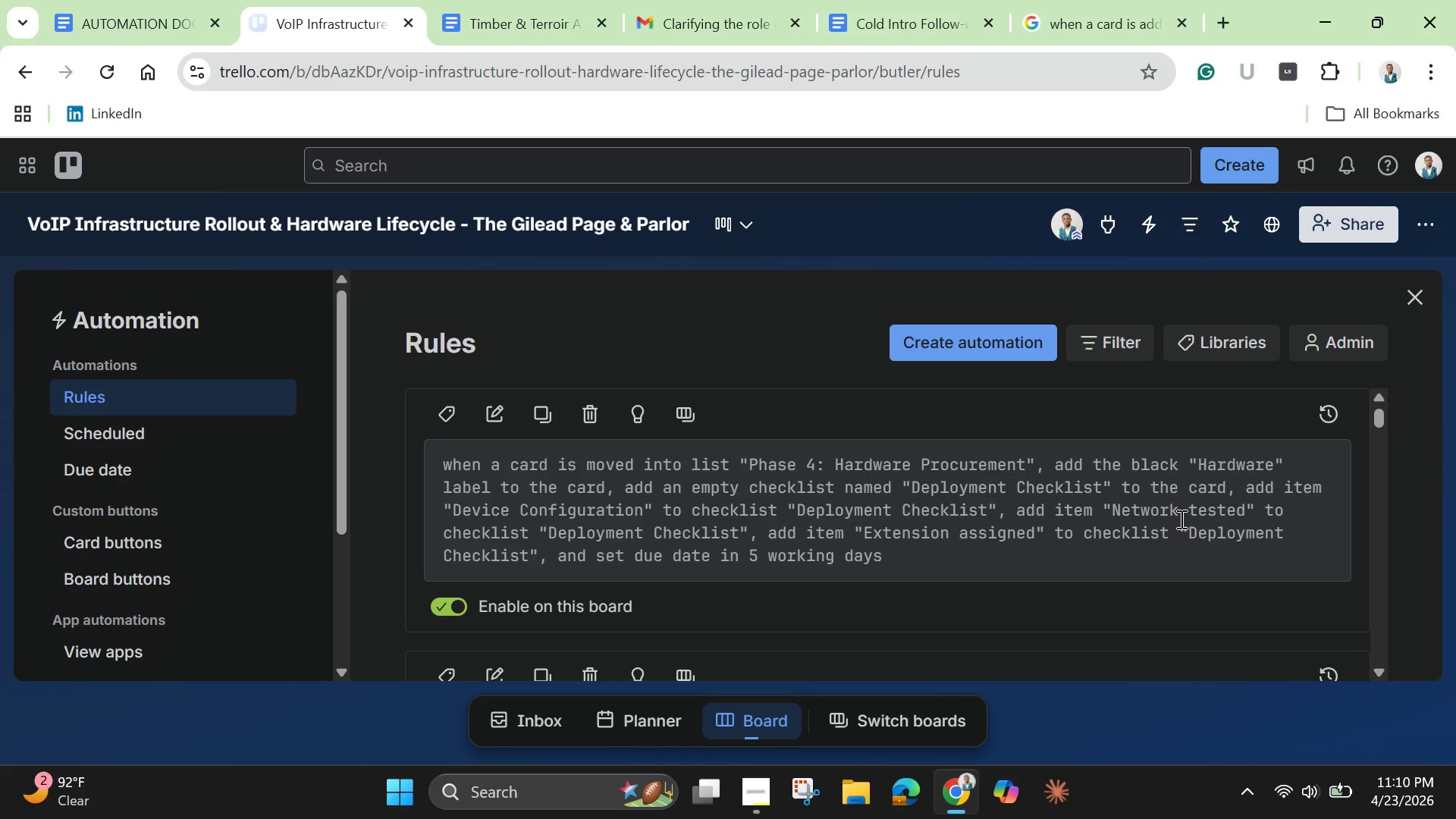 
wait(21.81)
 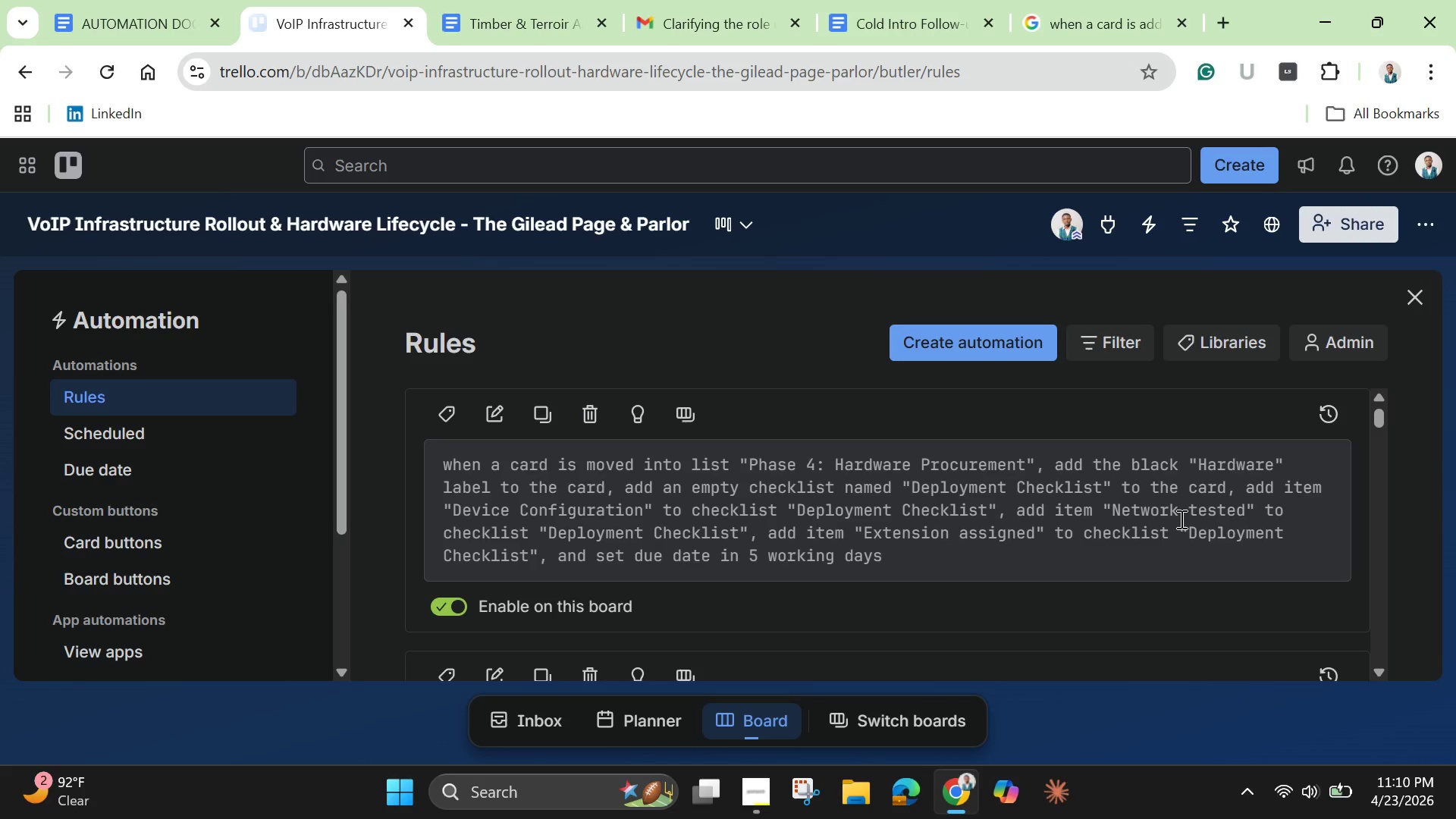 
scroll: coordinate [1066, 505], scroll_direction: down, amount: 1.0
 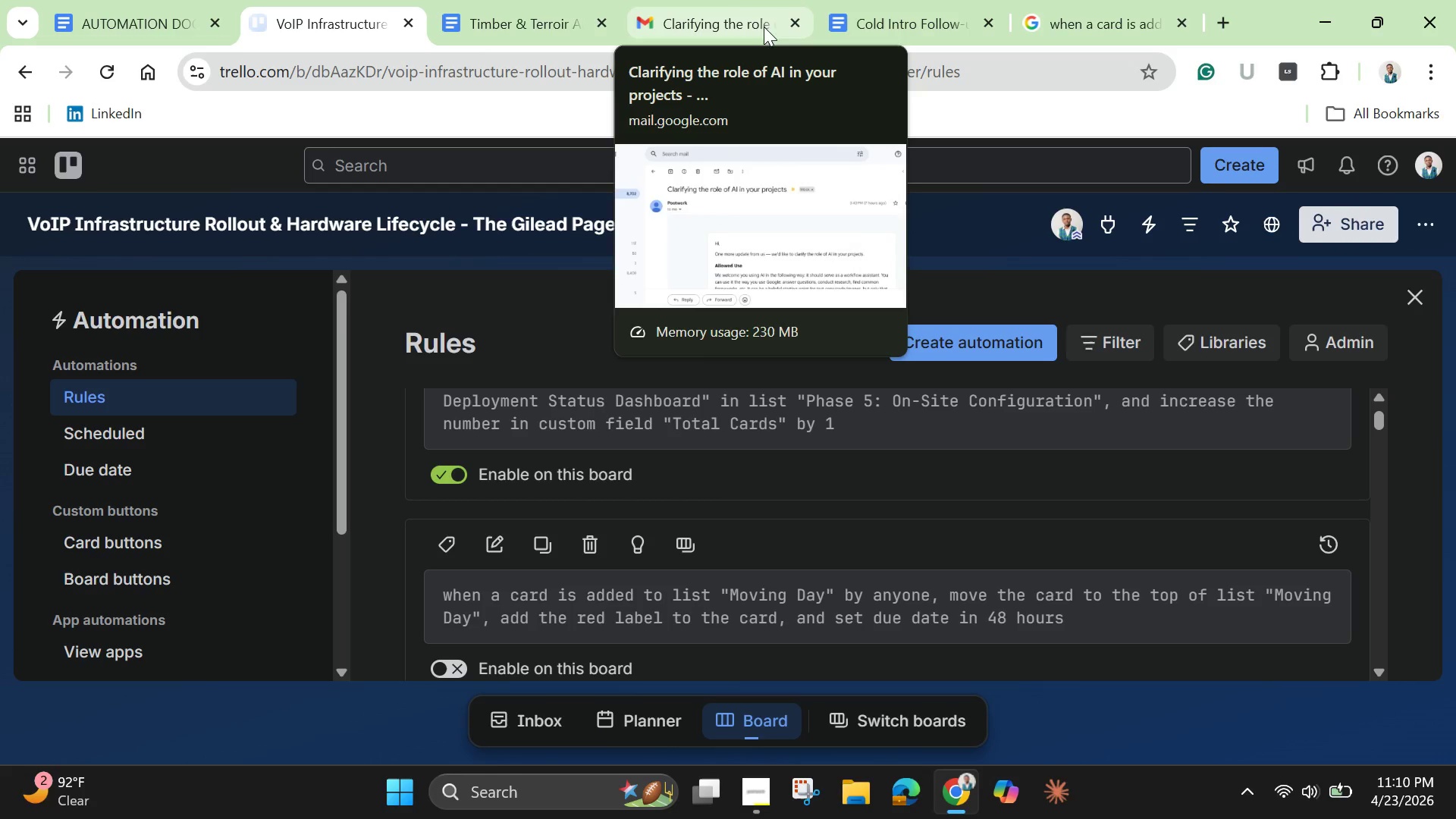 
wait(10.33)
 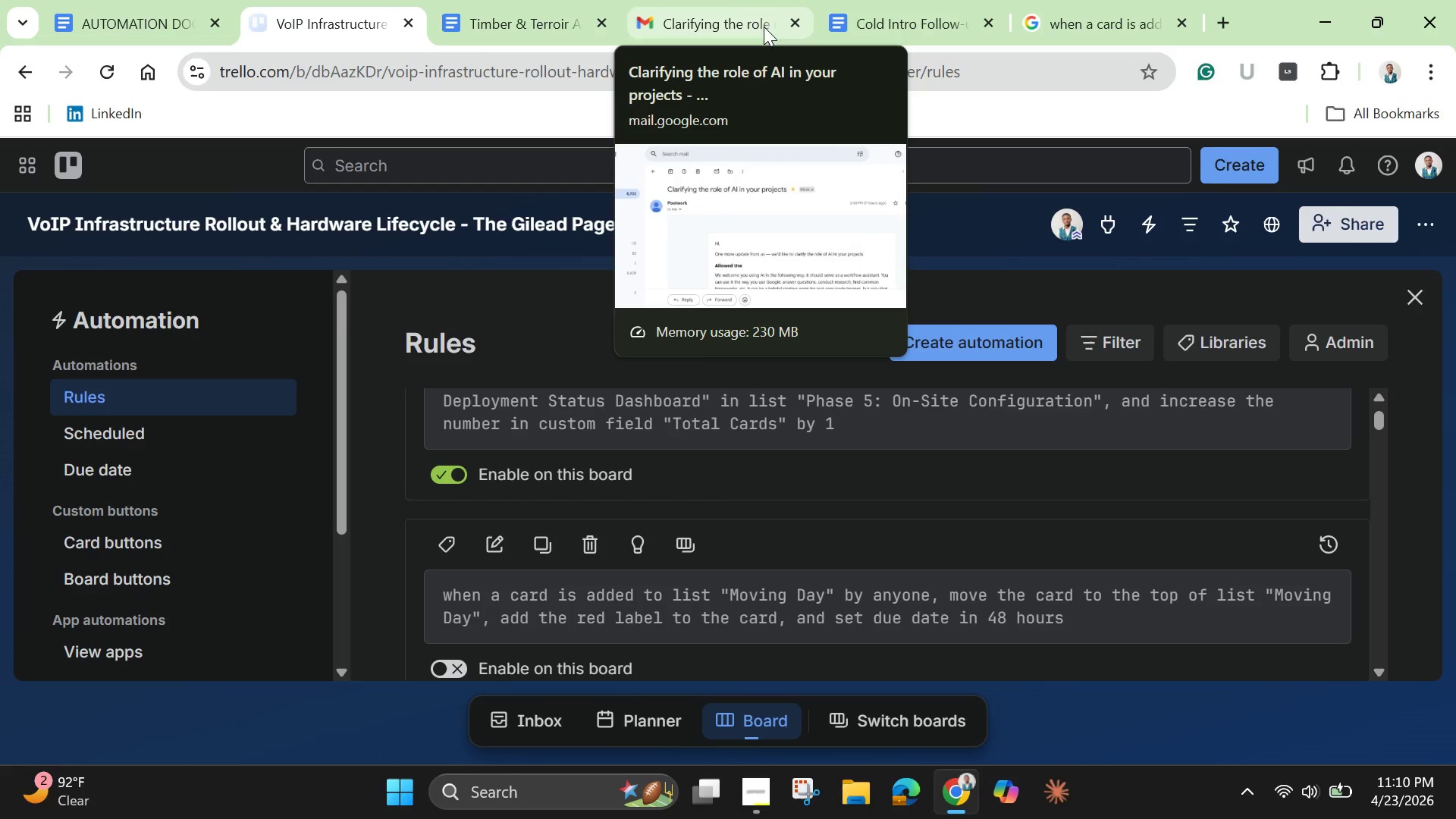 
left_click([530, 24])
 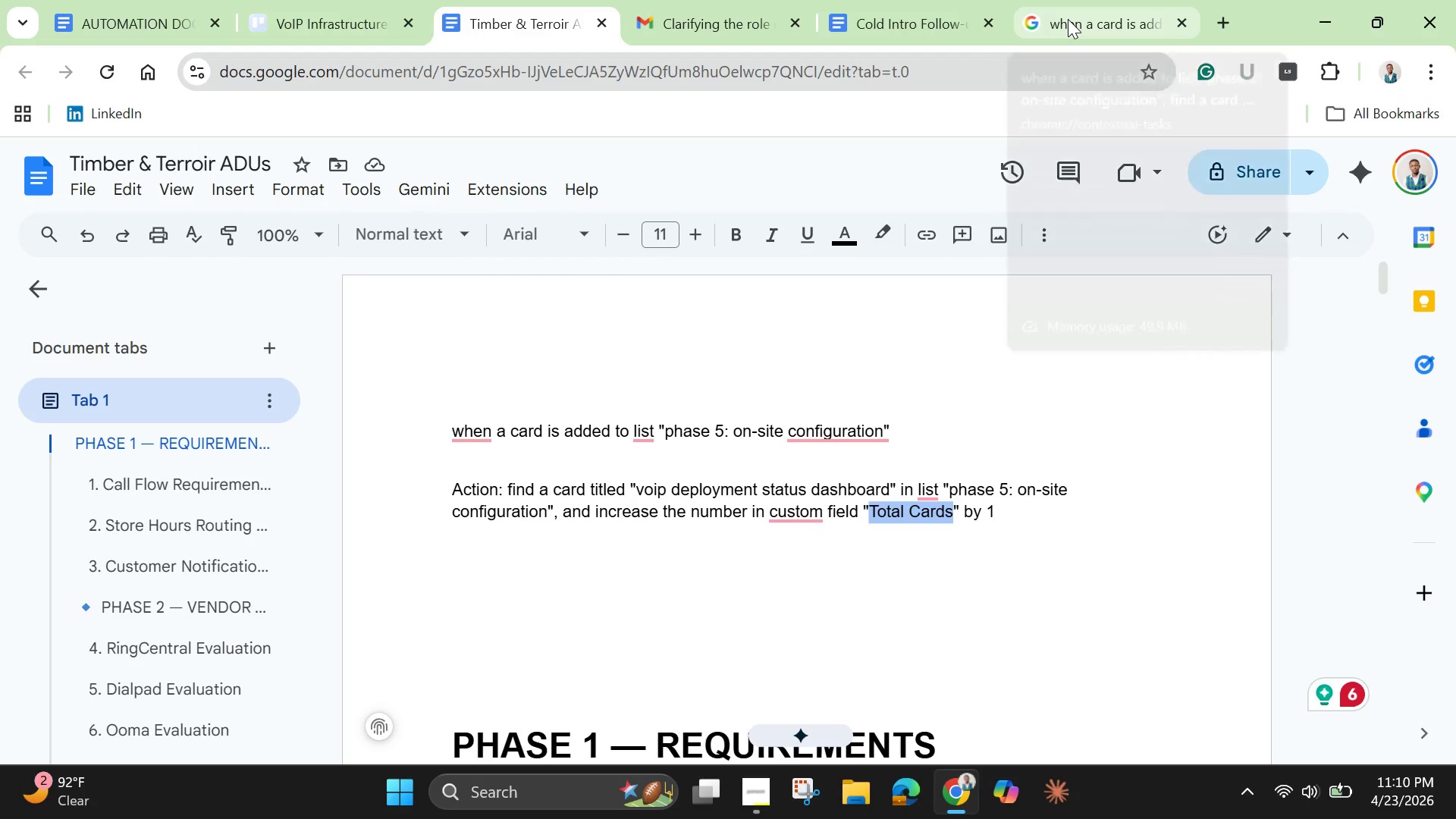 
left_click([1068, 19])
 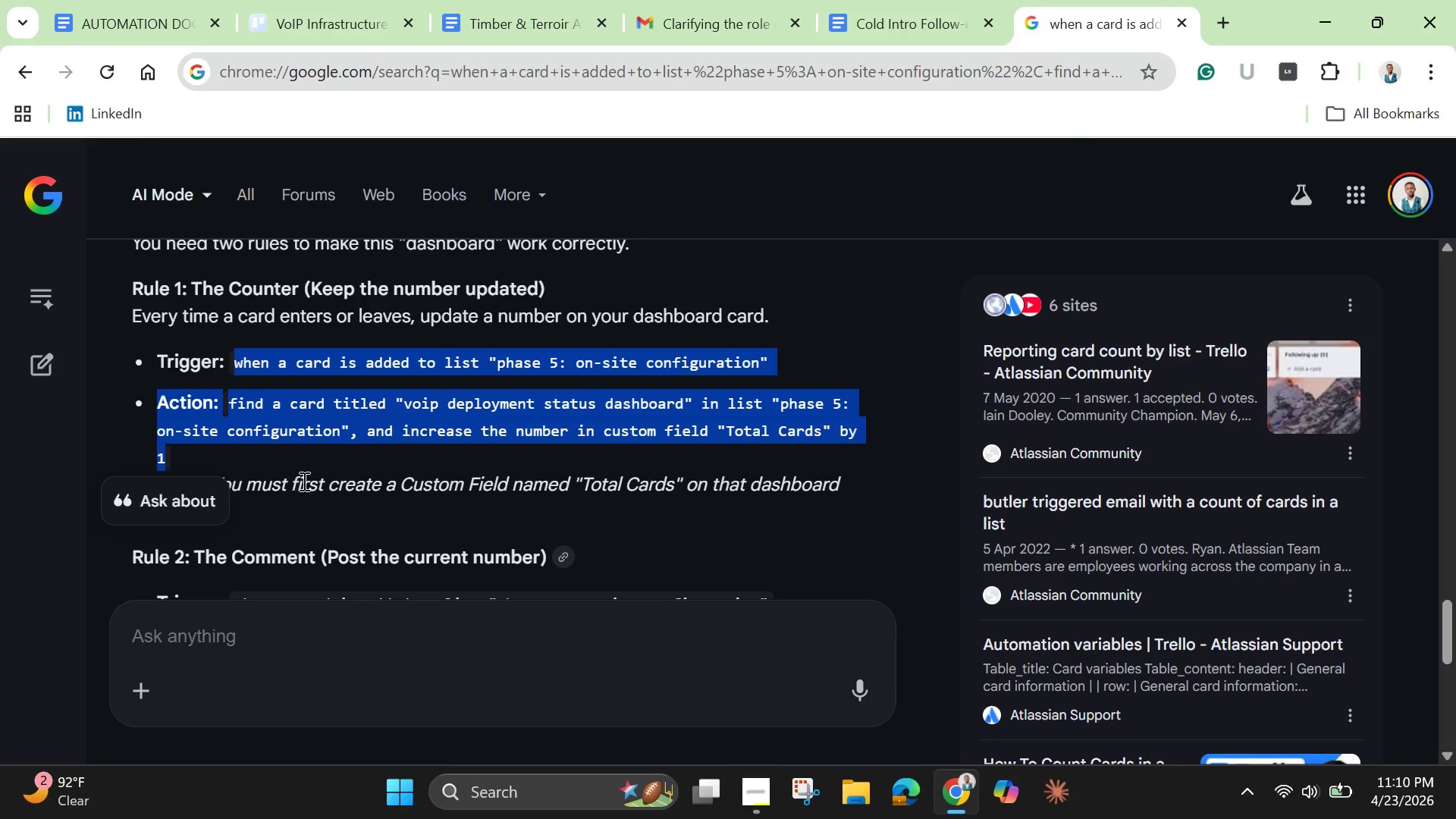 
mouse_move([304, 467])
 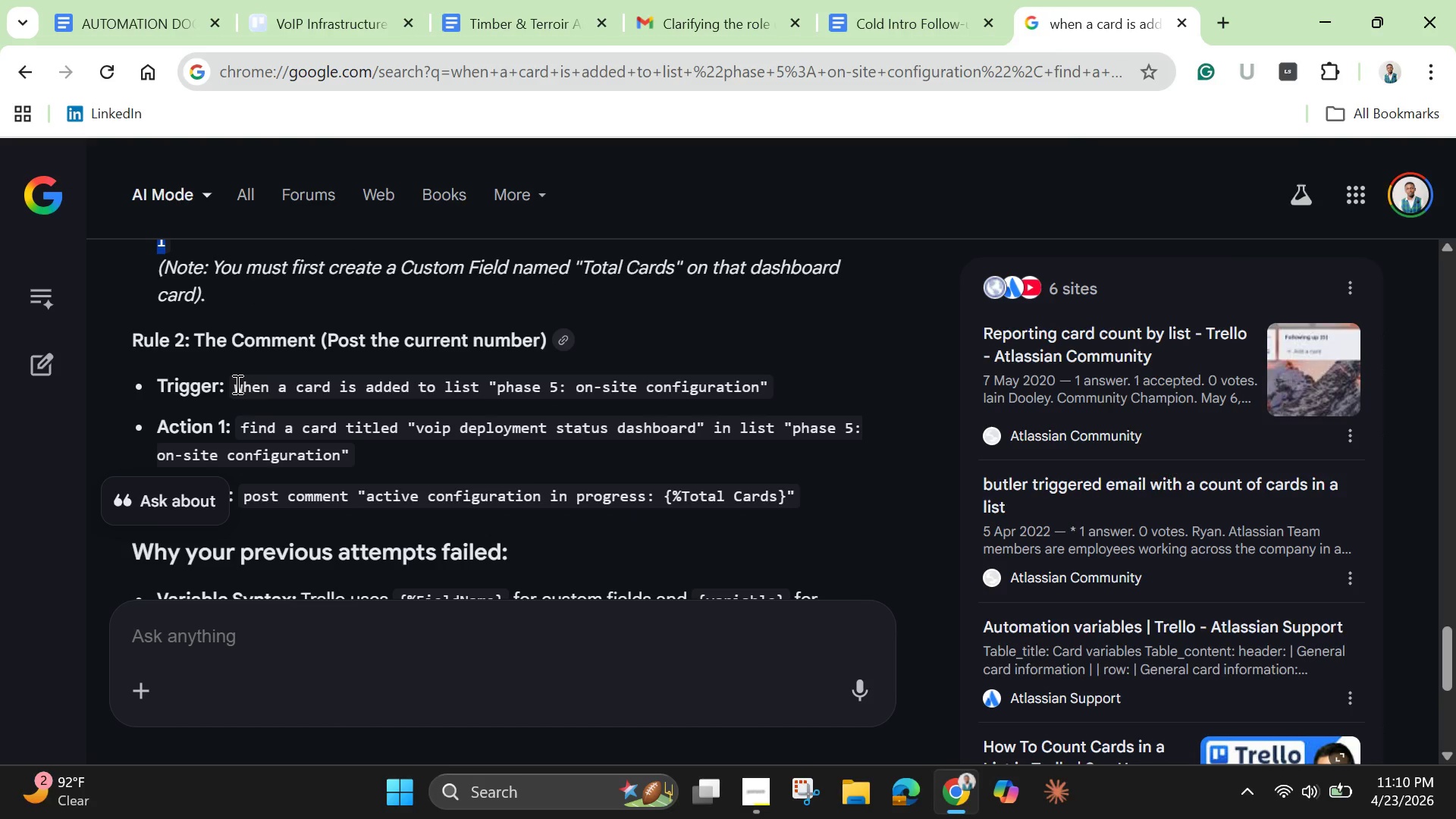 
left_click_drag(start_coordinate=[236, 384], to_coordinate=[351, 457])
 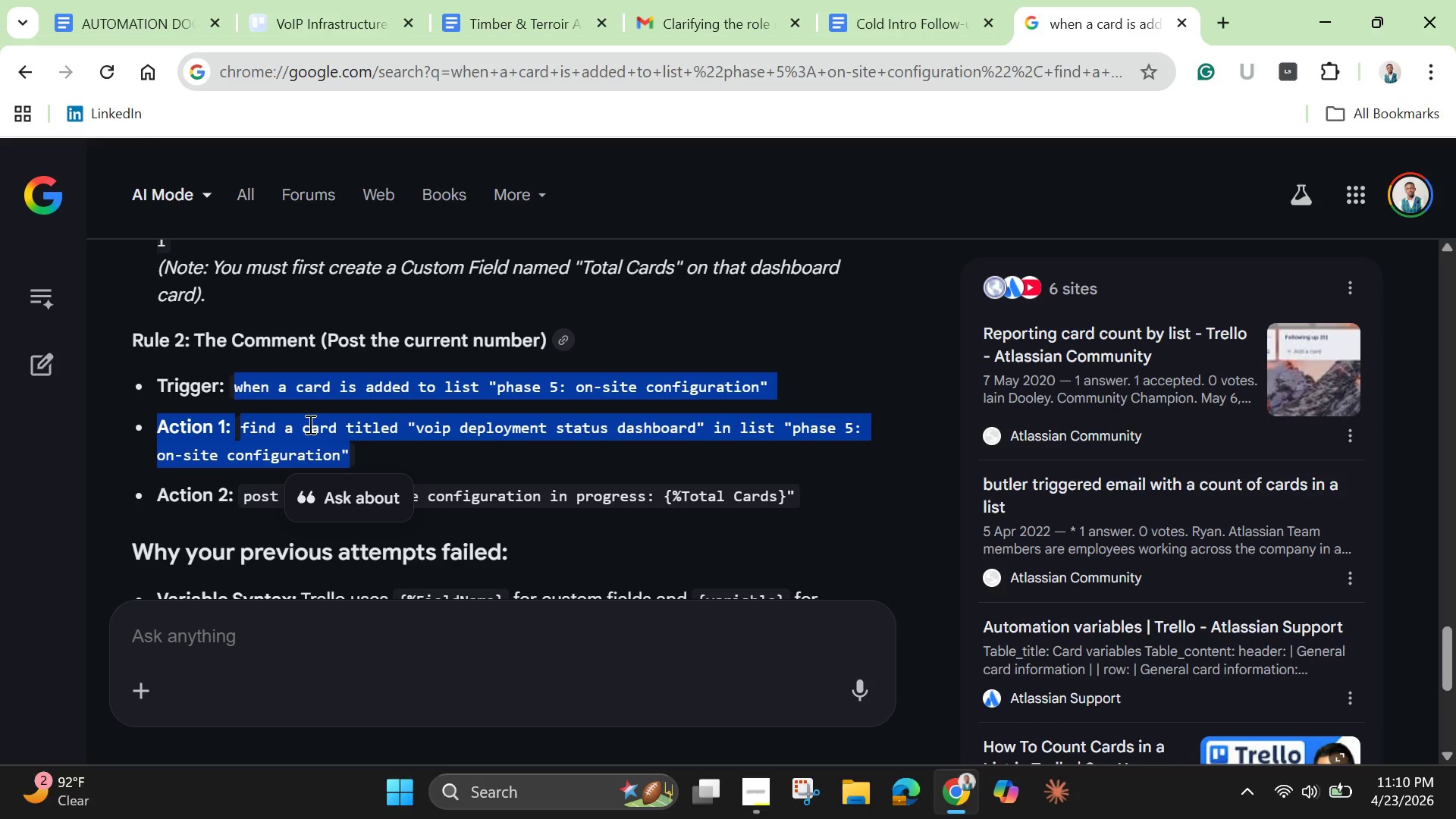 
key(Shift+ArrowDown)
 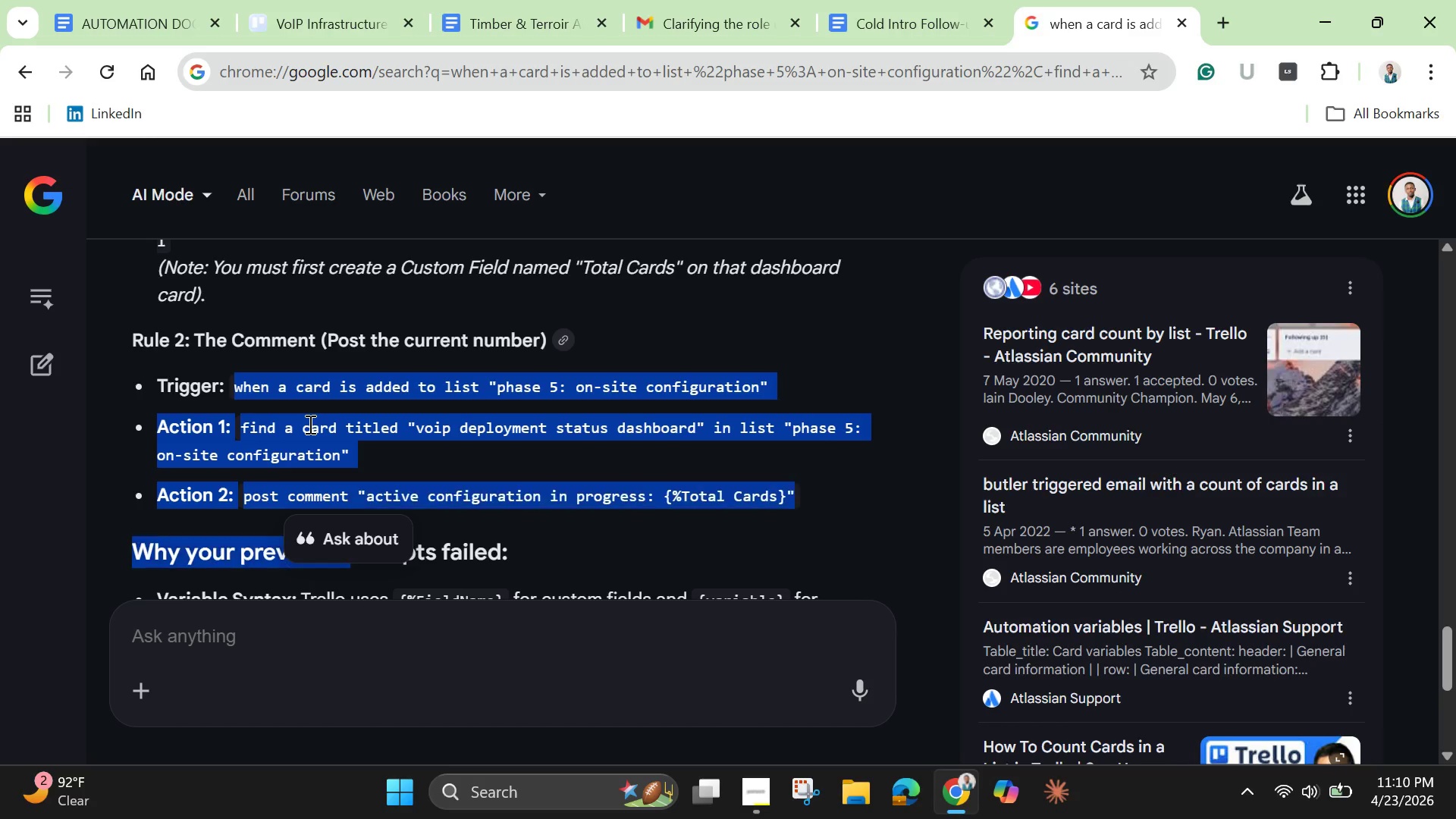 
key(Shift+ArrowDown)
 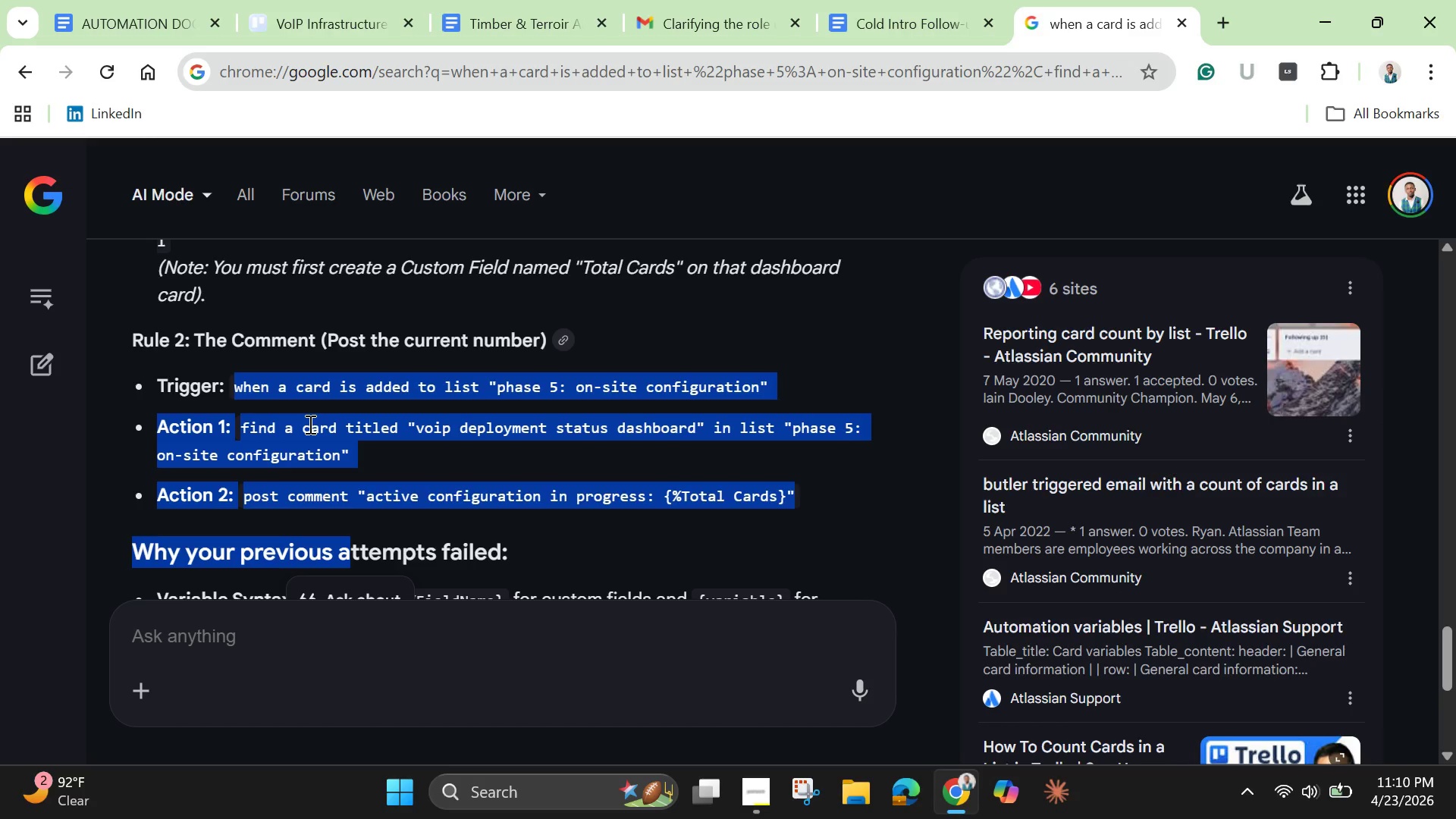 
key(Shift+ArrowUp)
 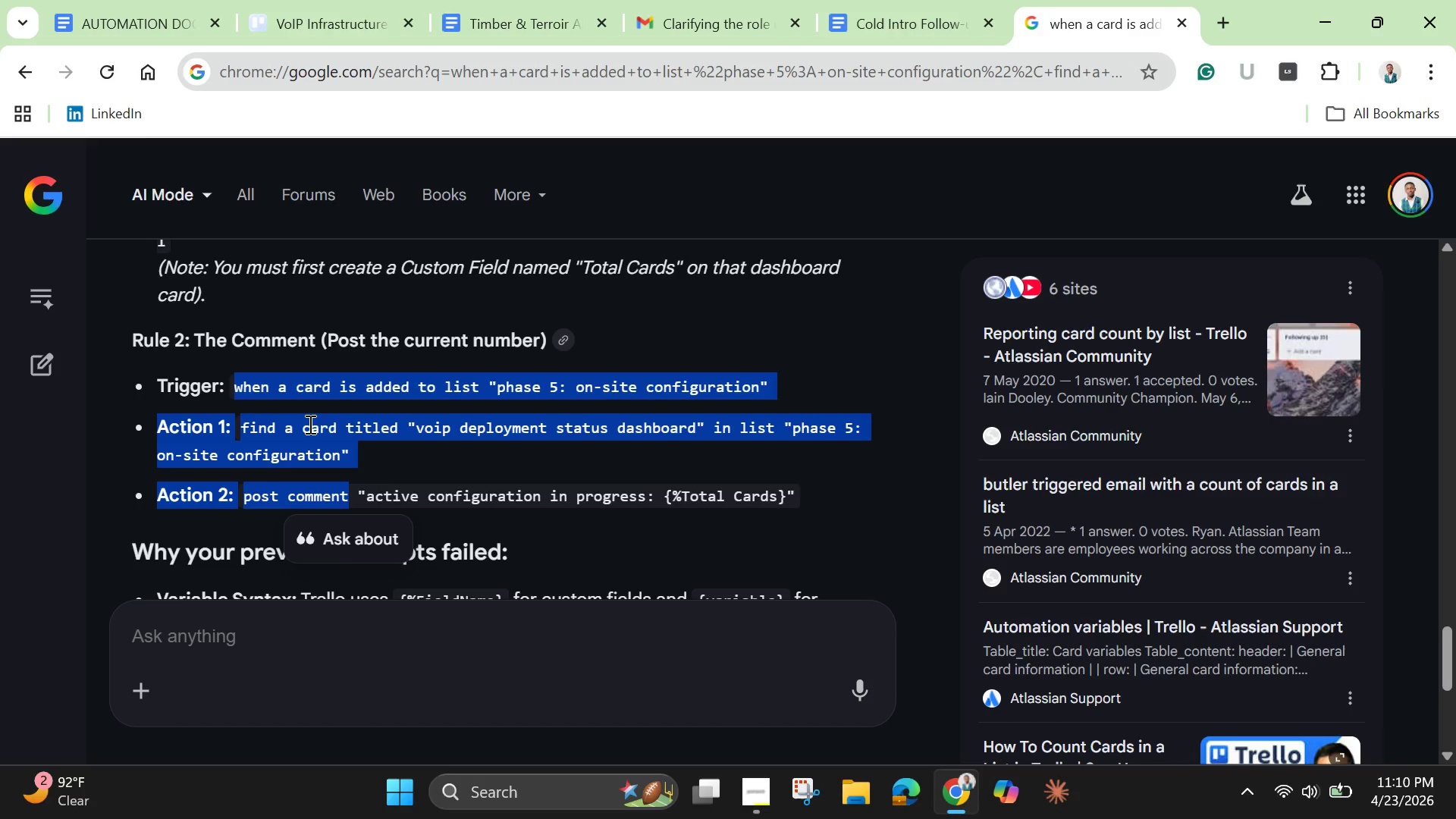 
key(Shift+ArrowDown)
 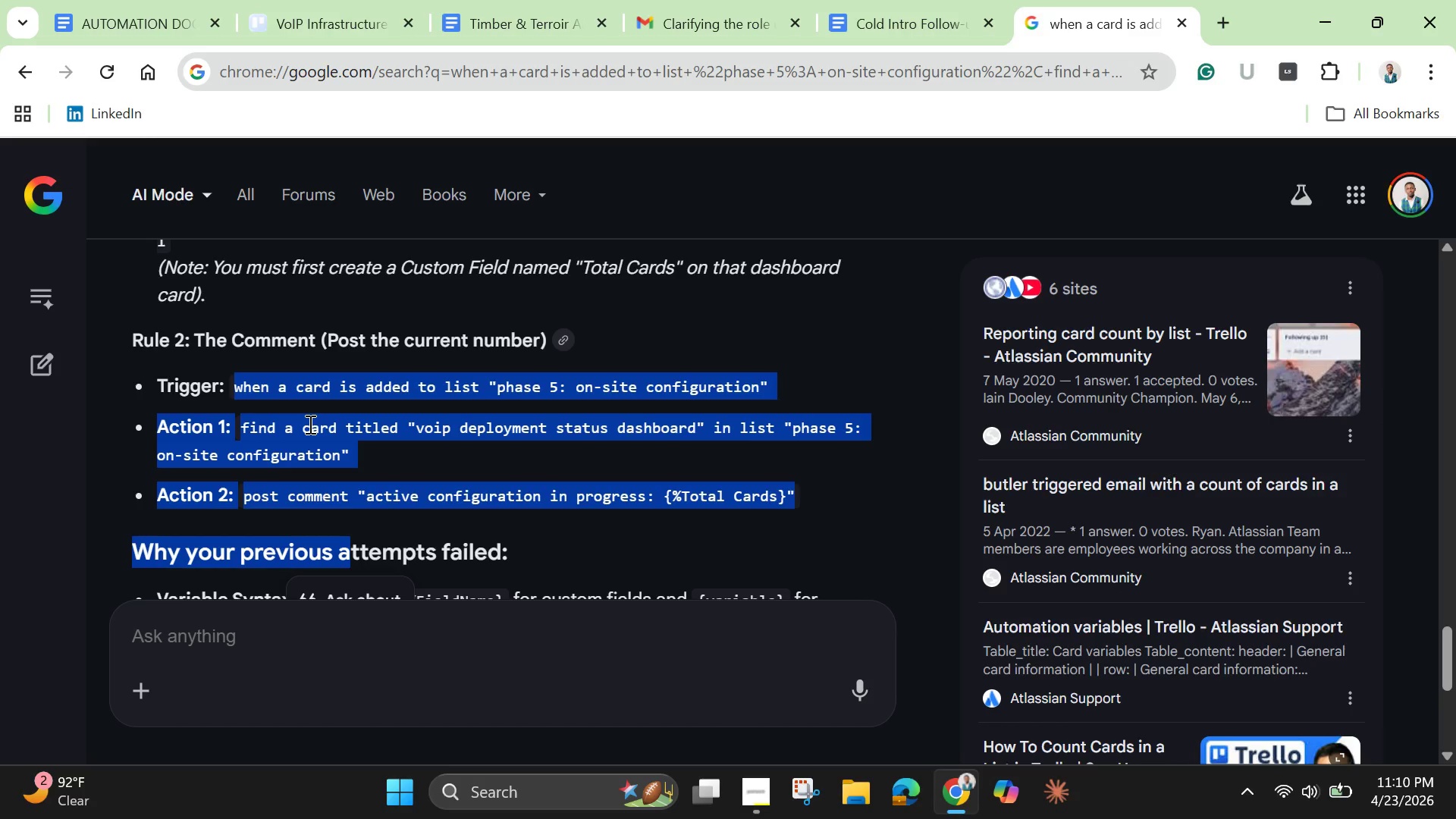 
right_click([309, 424])
 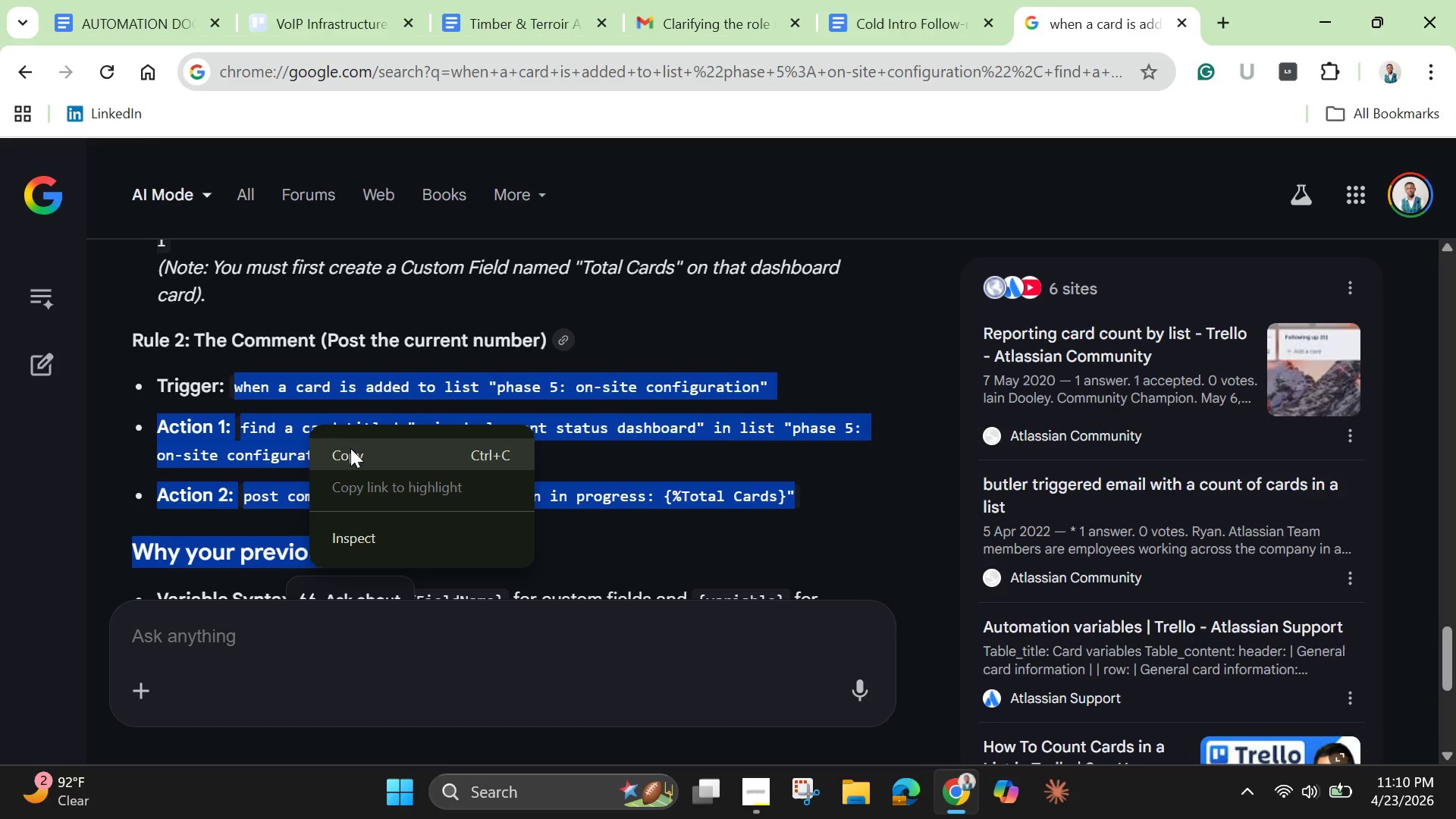 
left_click([350, 448])
 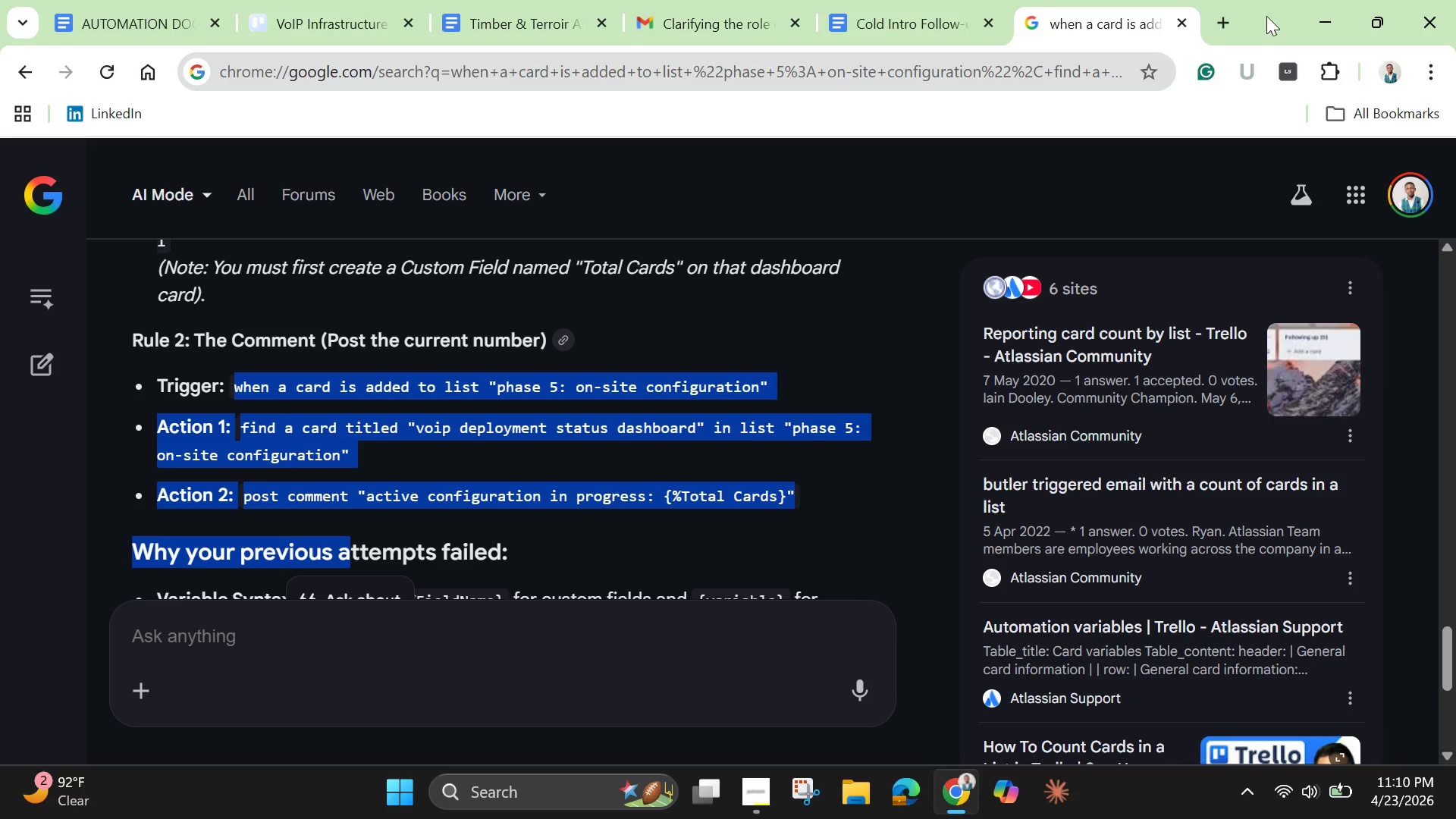 
left_click([1310, 18])
 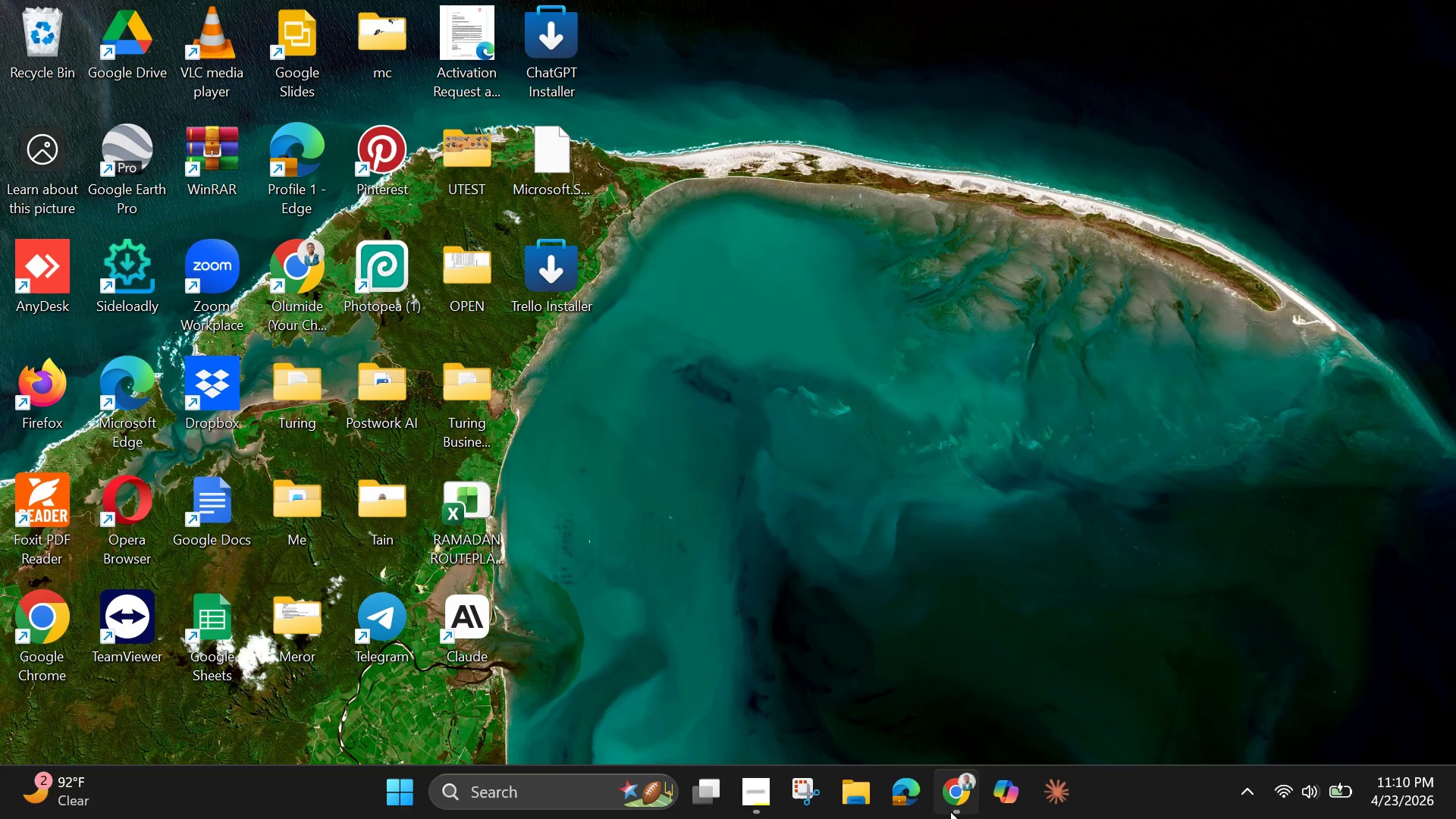 
left_click([959, 791])
 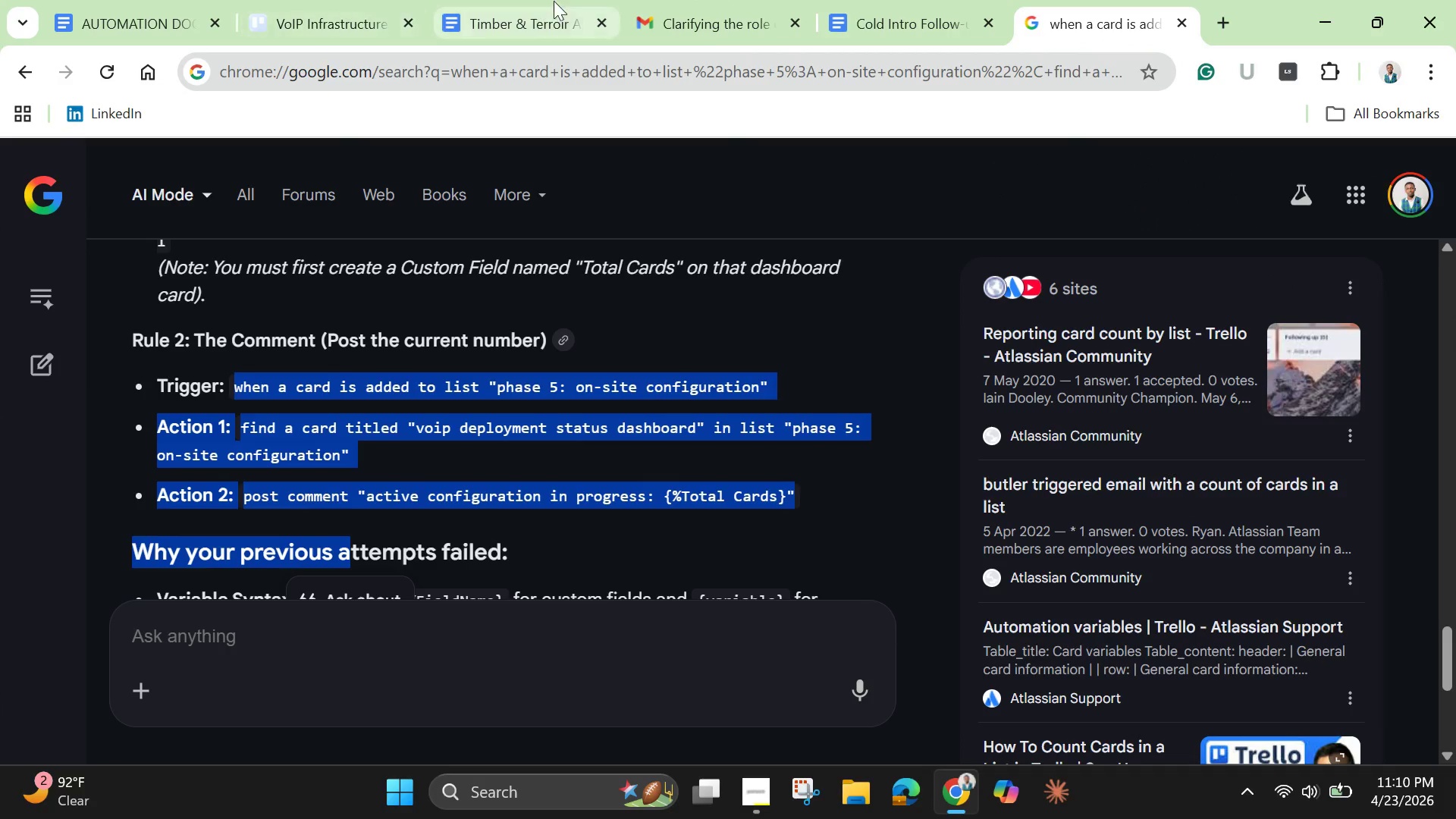 
left_click([514, 23])
 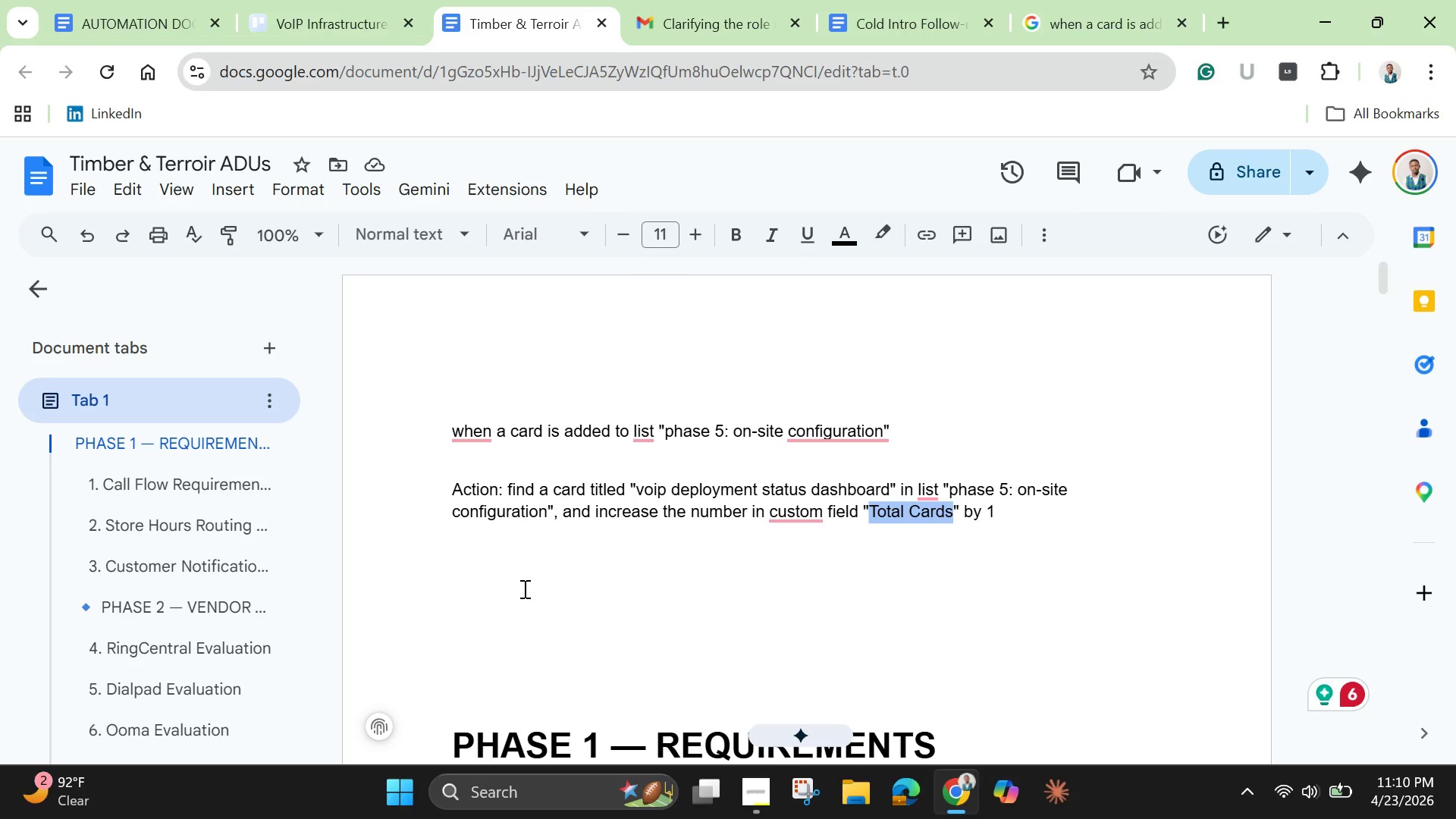 
left_click([516, 584])
 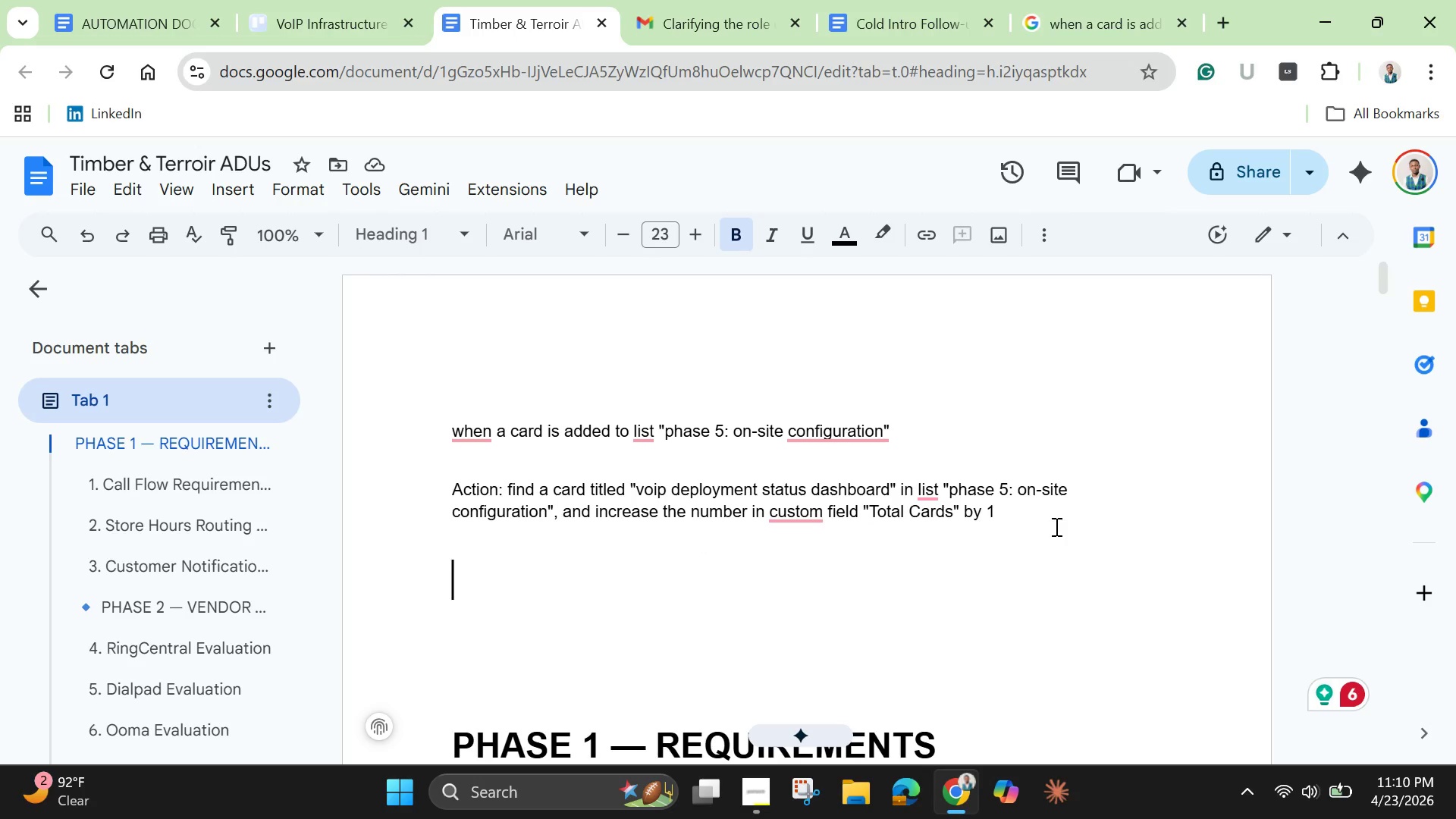 
left_click([1040, 516])
 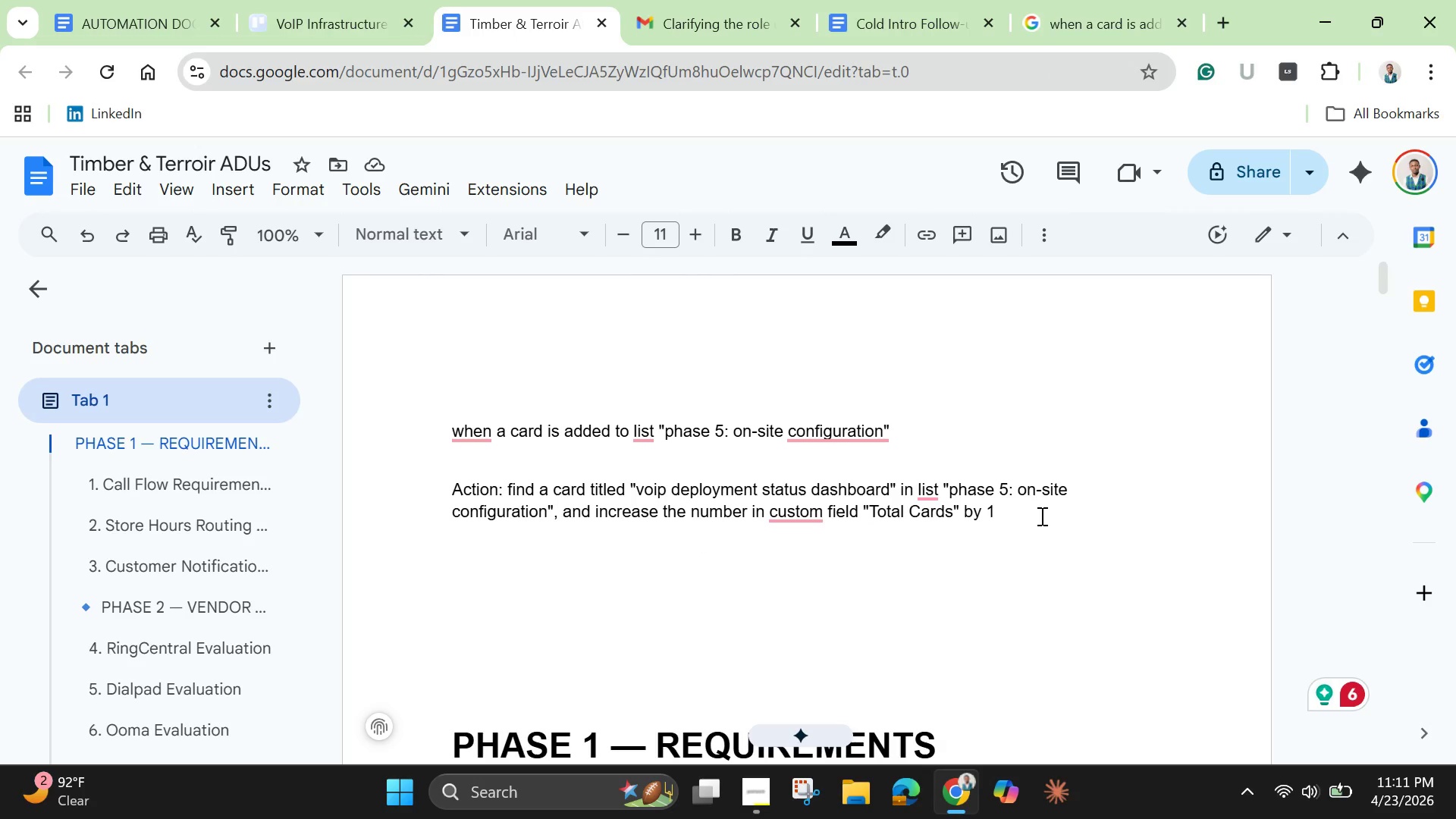 
key(Enter)
 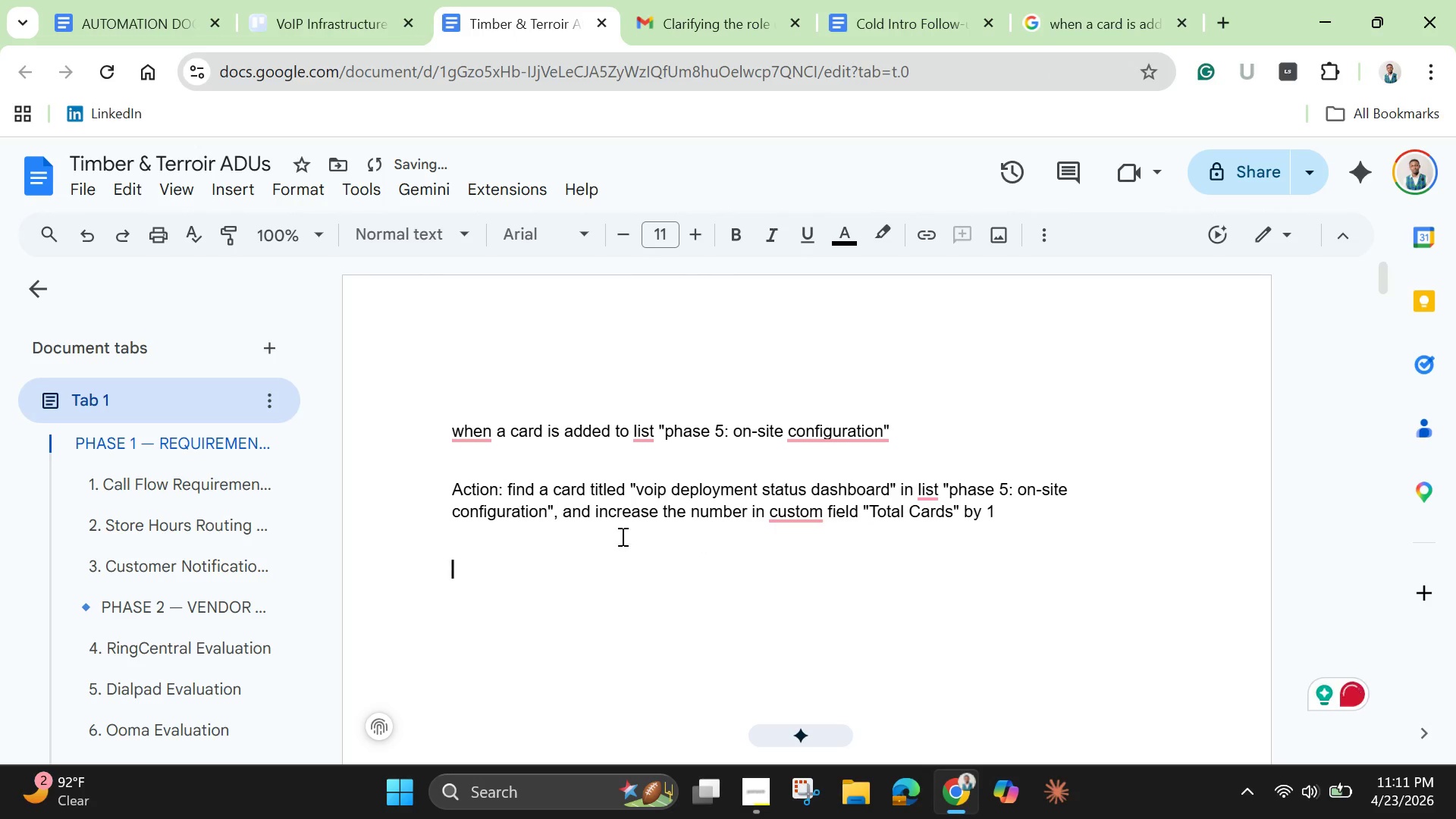 
right_click([450, 570])
 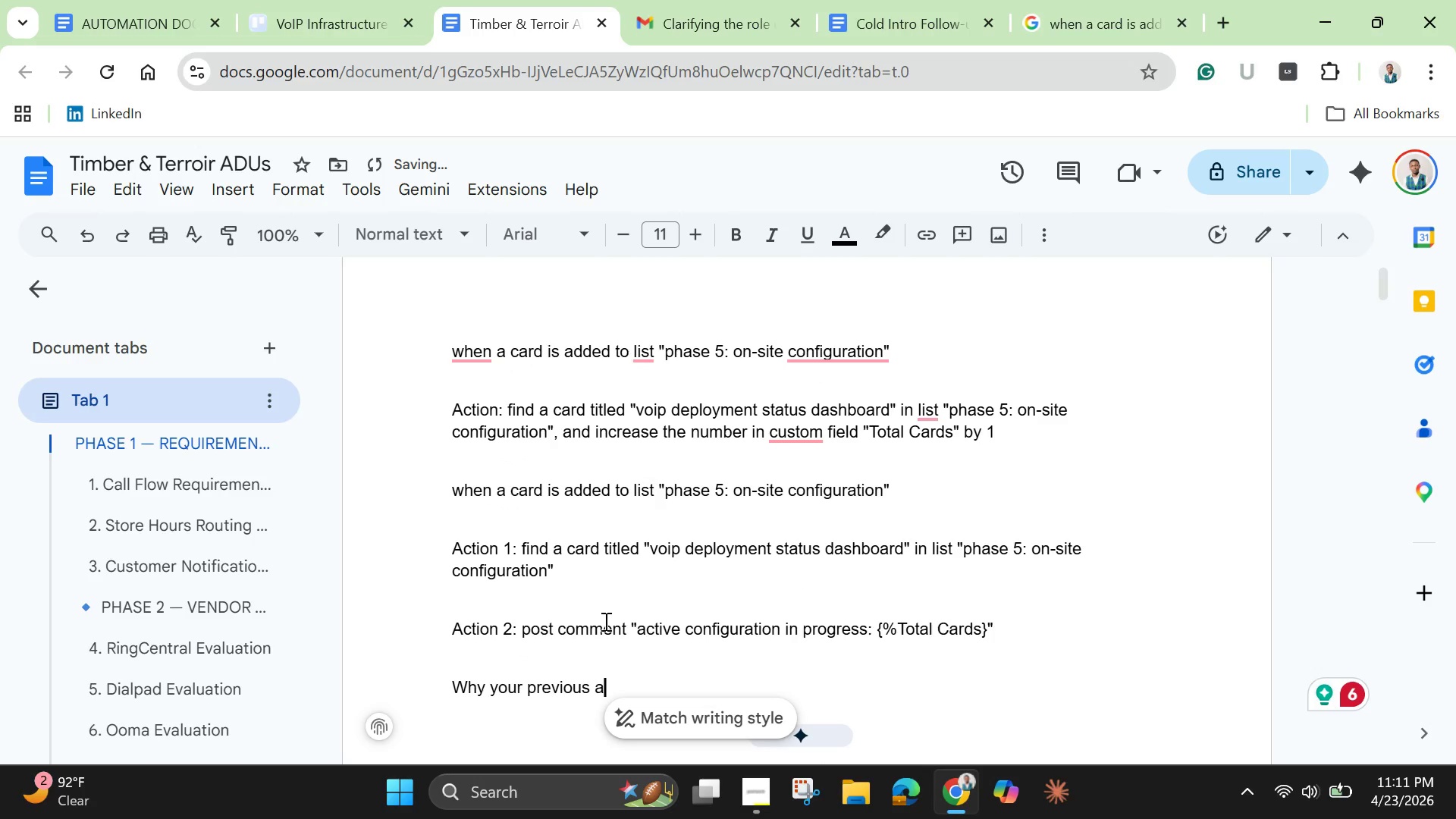 
left_click_drag(start_coordinate=[608, 680], to_coordinate=[440, 679])
 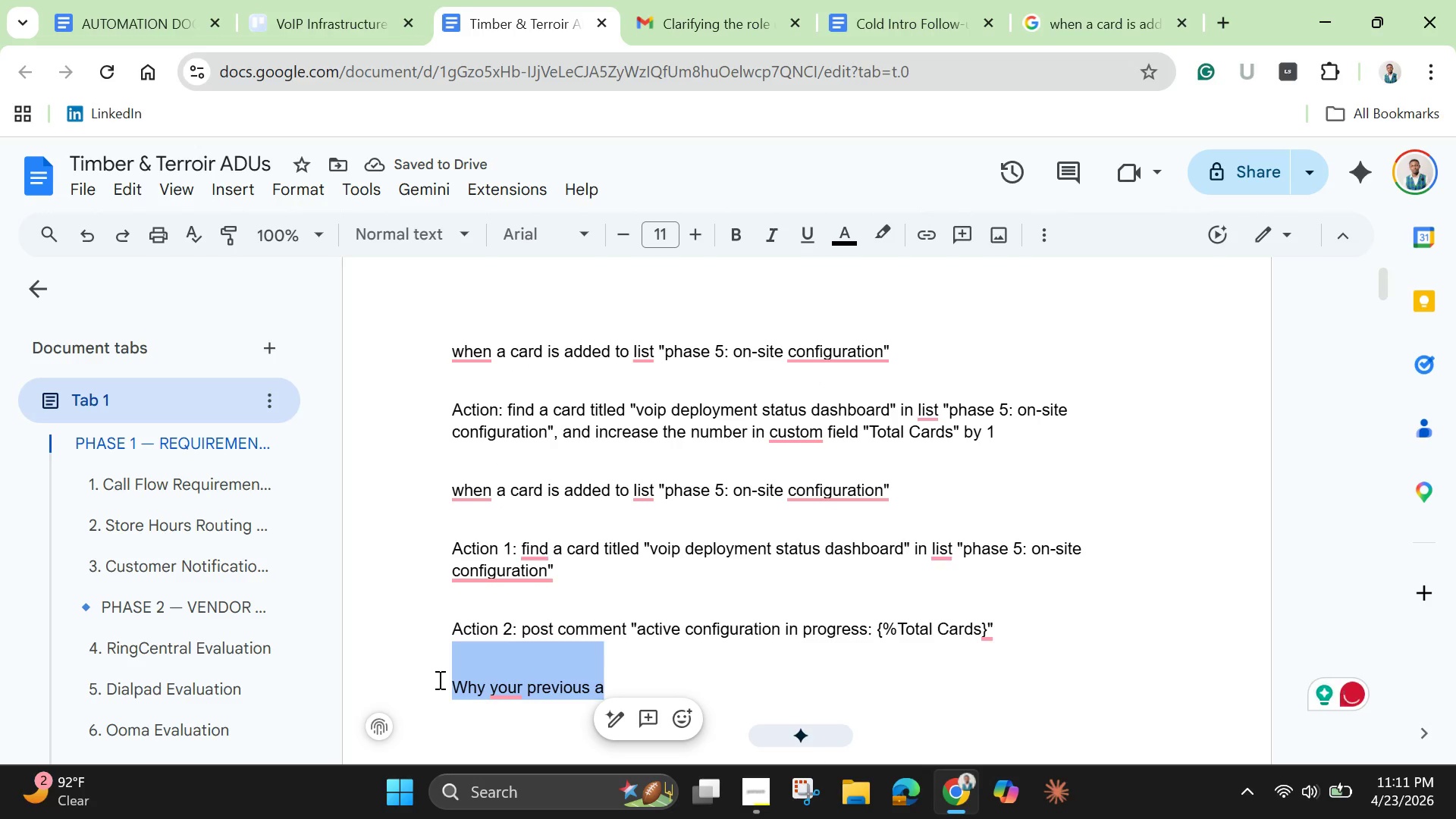 
key(Backspace)
 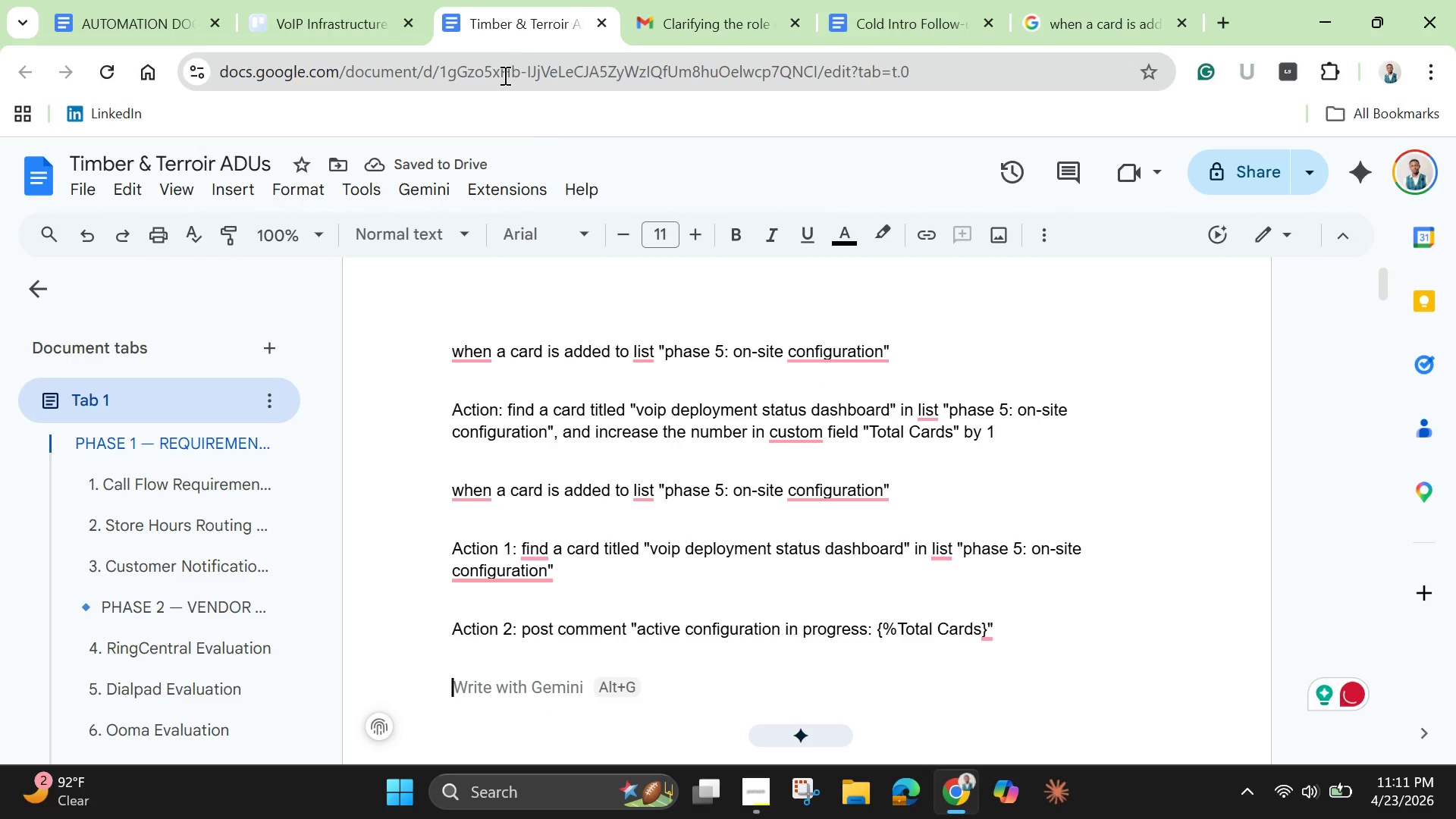 
left_click([337, 14])
 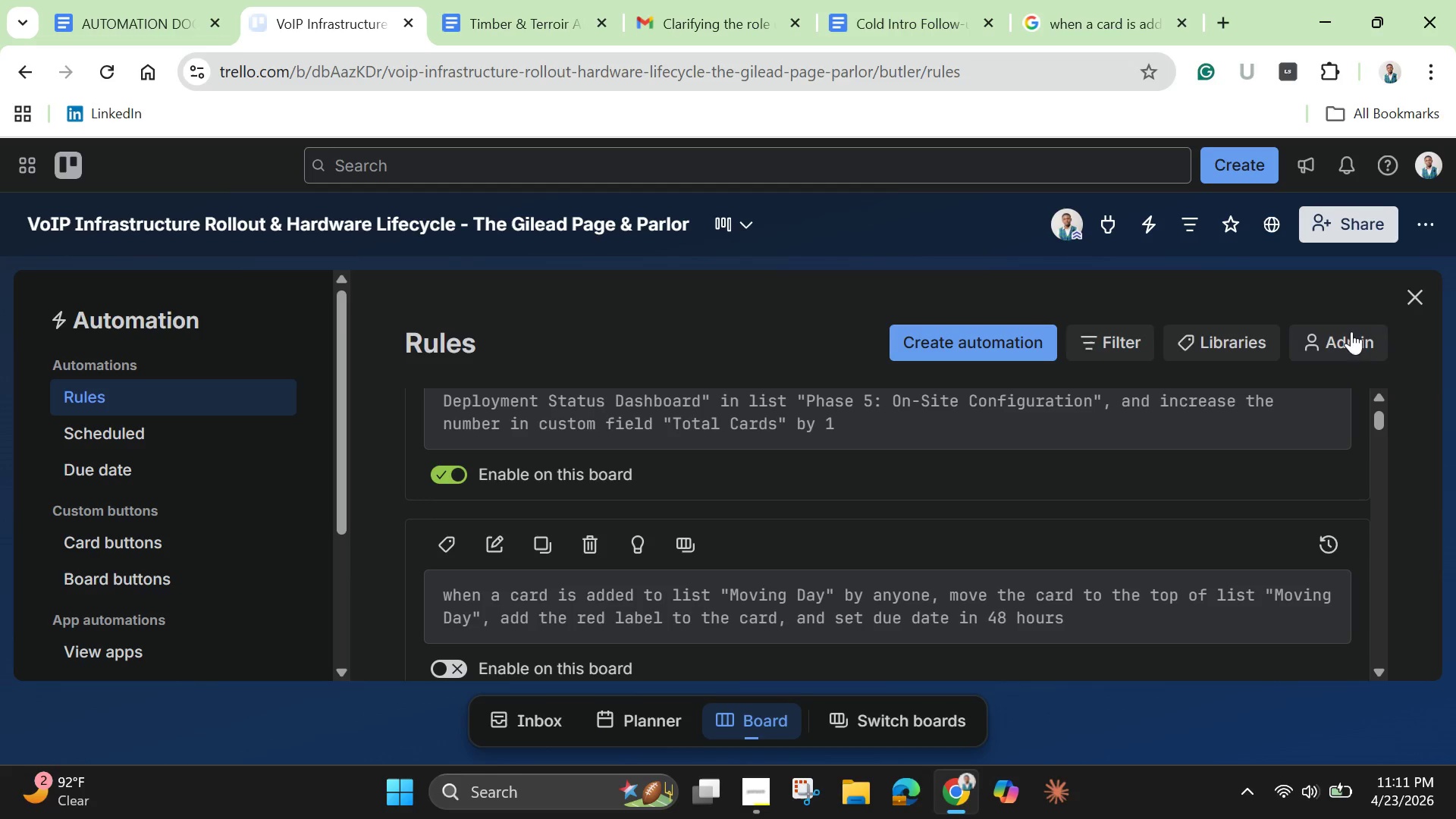 
left_click([1121, 339])
 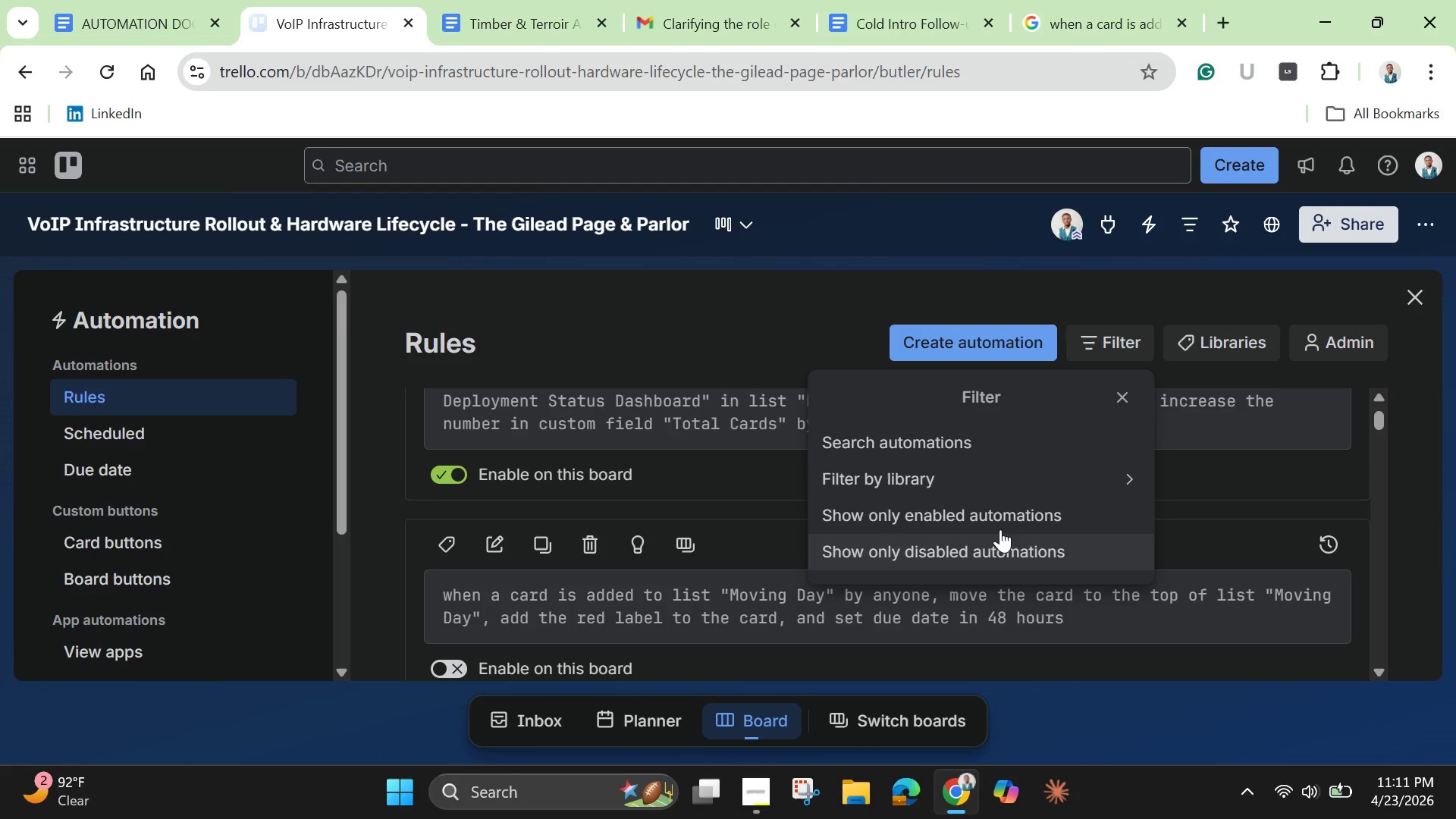 
left_click([1000, 519])
 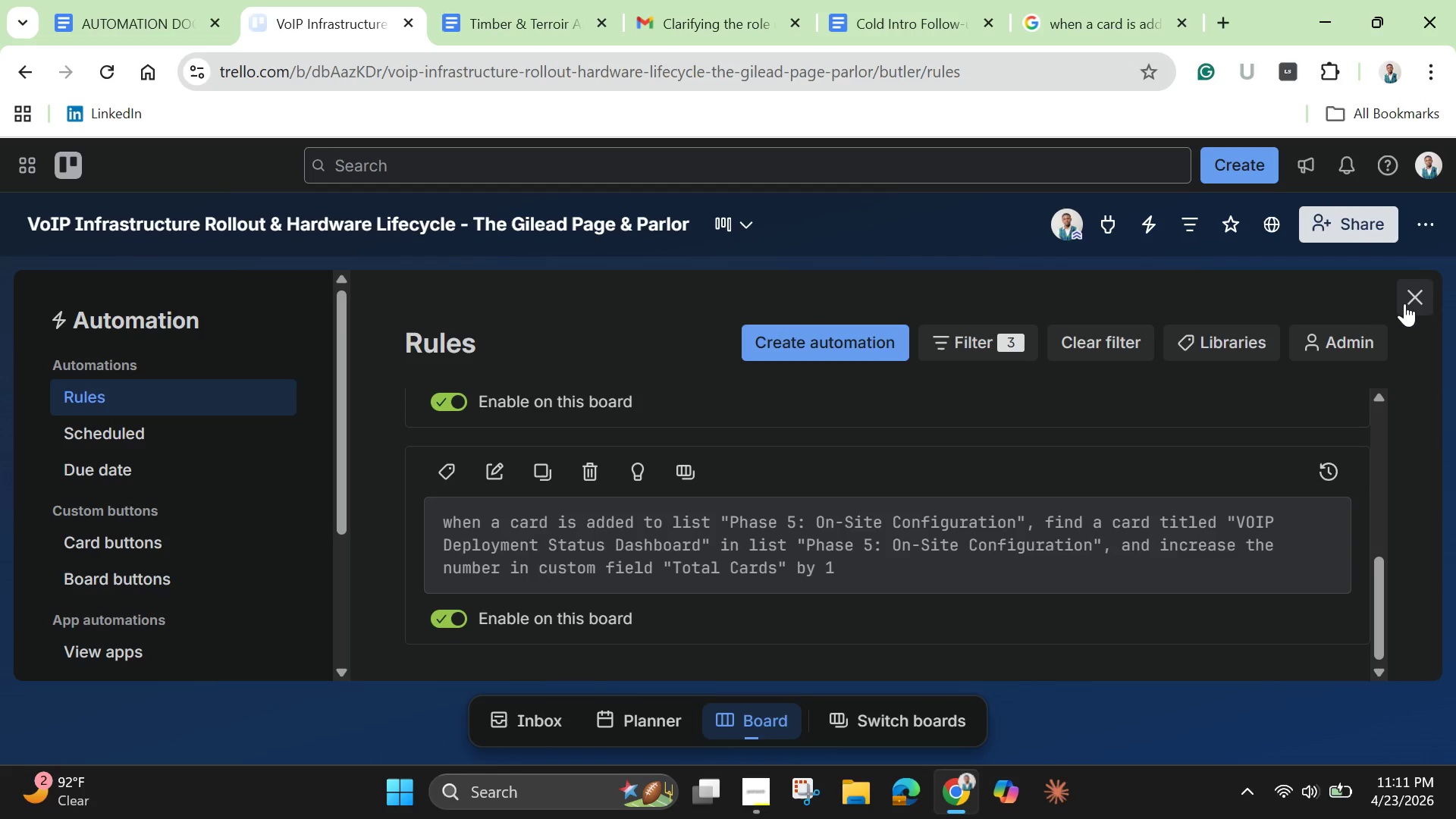 
left_click([1410, 298])
 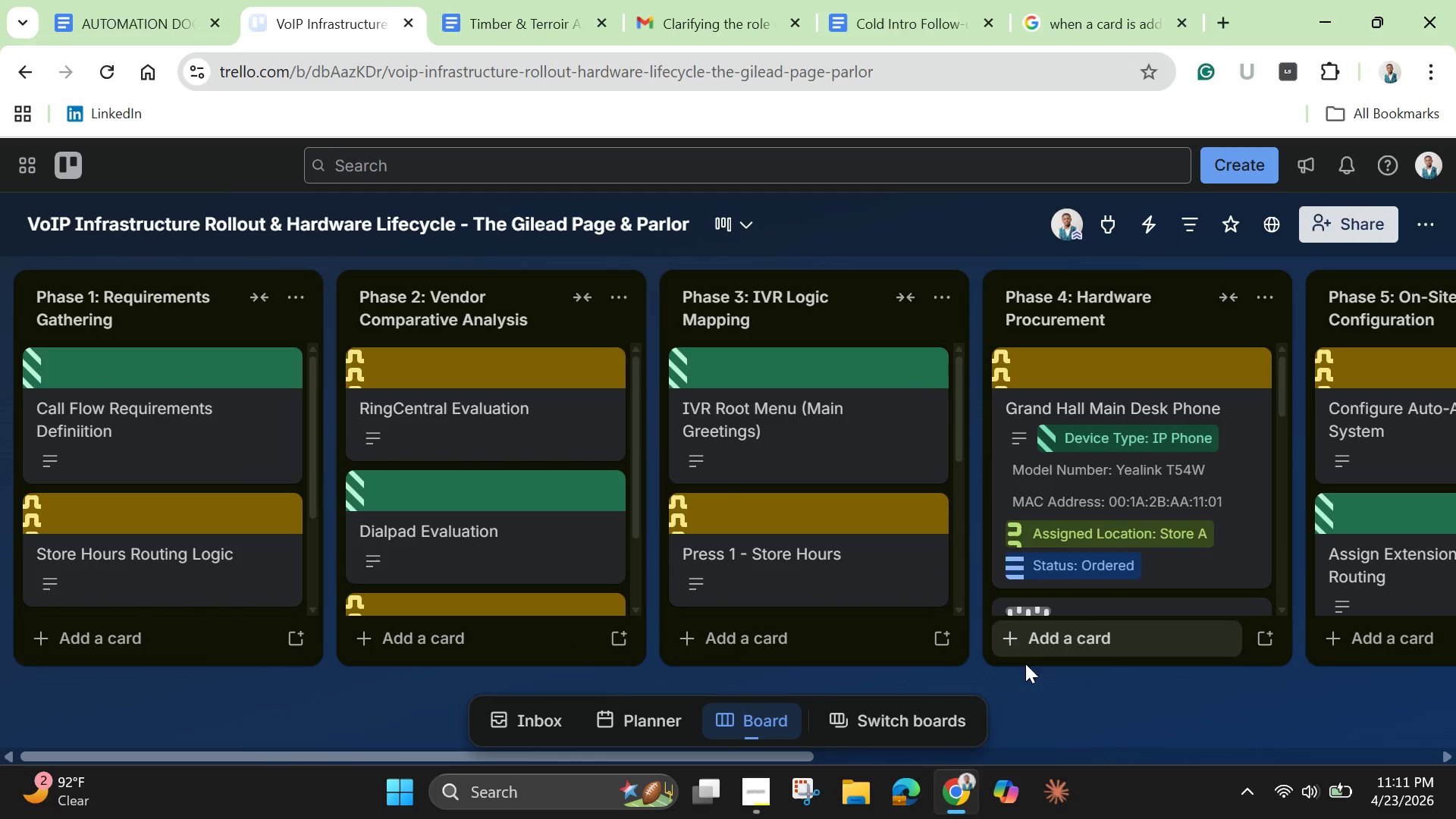 
left_click_drag(start_coordinate=[781, 757], to_coordinate=[1019, 757])
 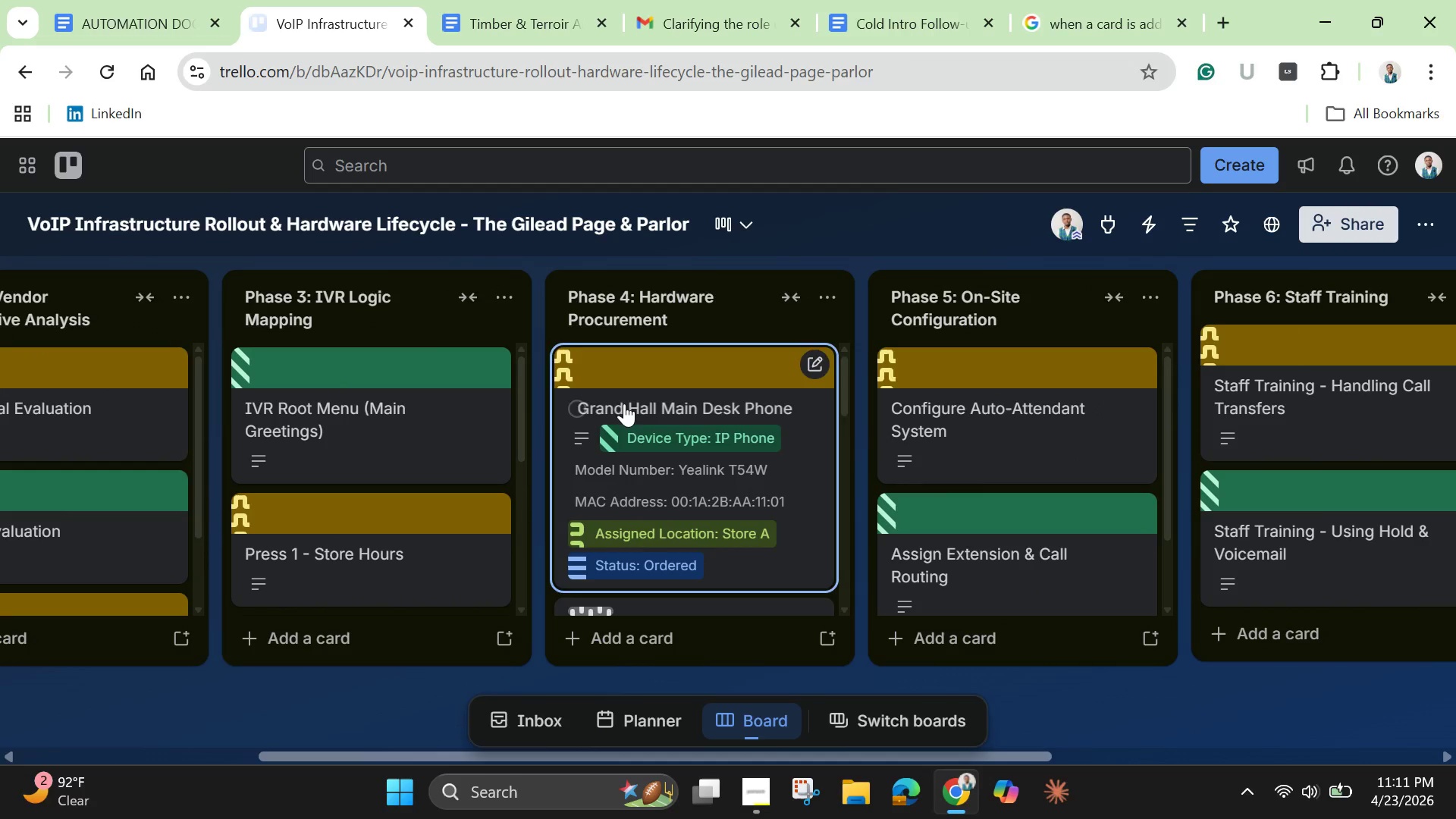 
scroll: coordinate [624, 403], scroll_direction: none, amount: 0.0
 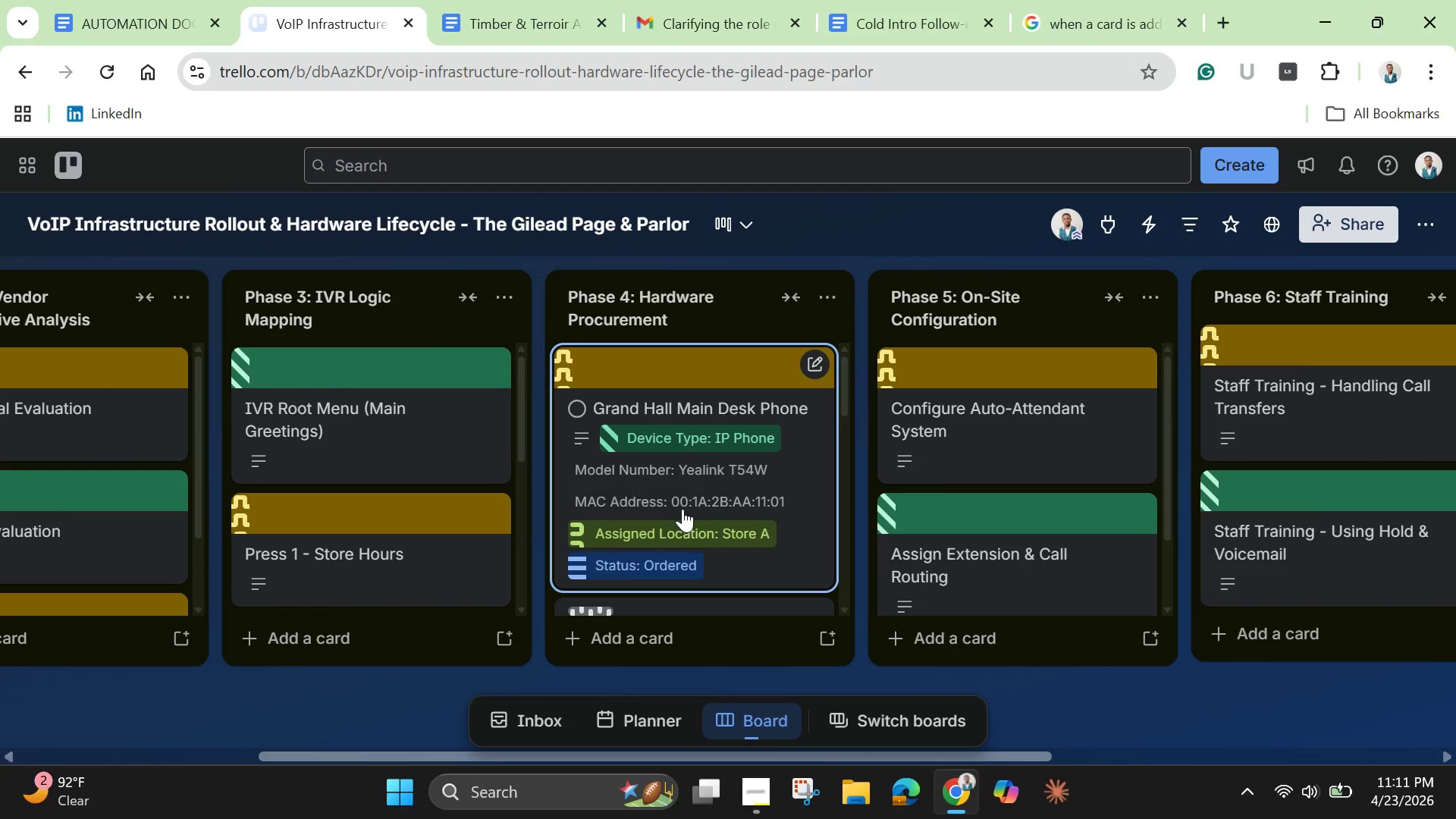 
scroll: coordinate [686, 505], scroll_direction: down, amount: 2.0
 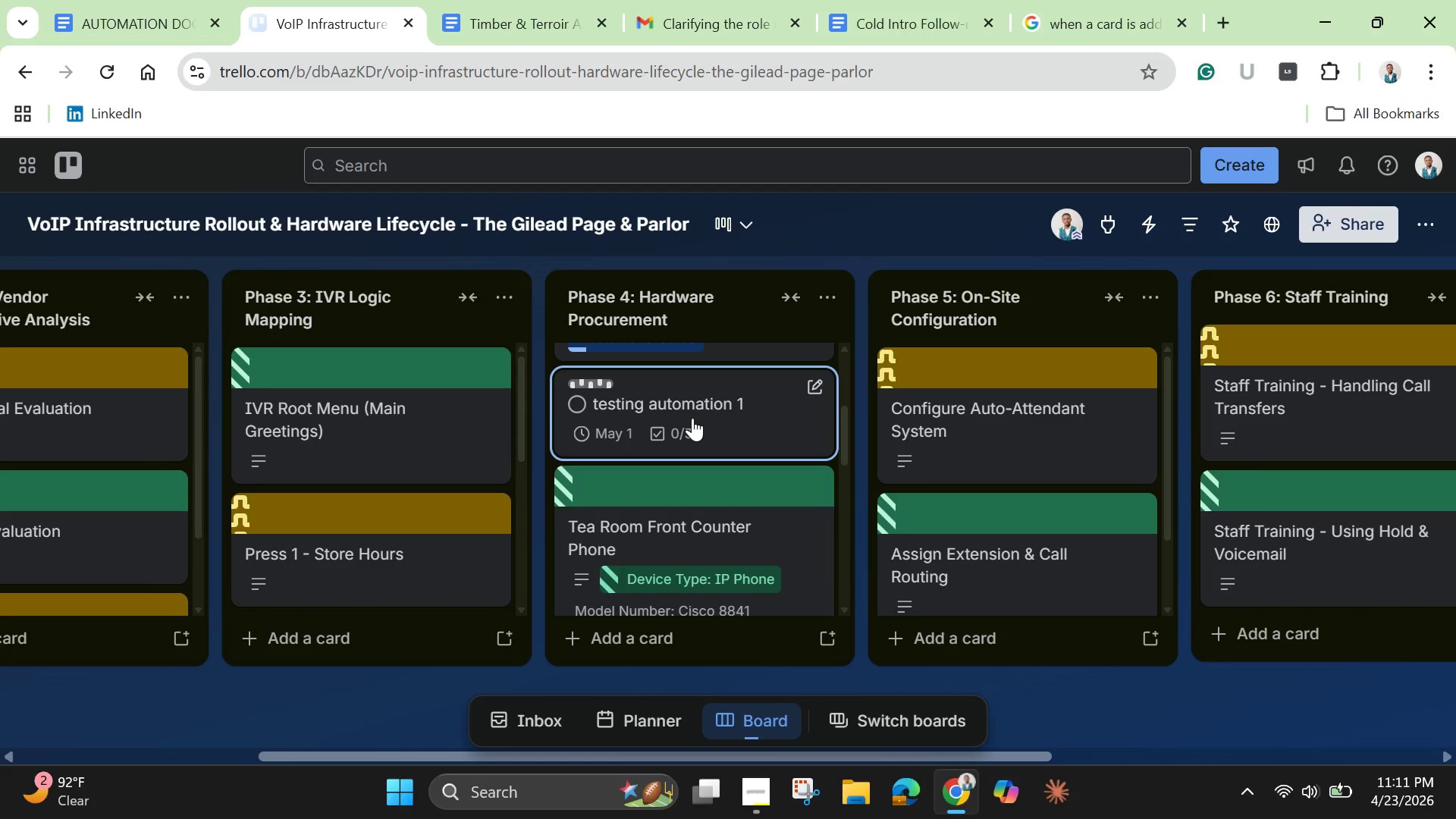 
left_click_drag(start_coordinate=[692, 418], to_coordinate=[1025, 579])
 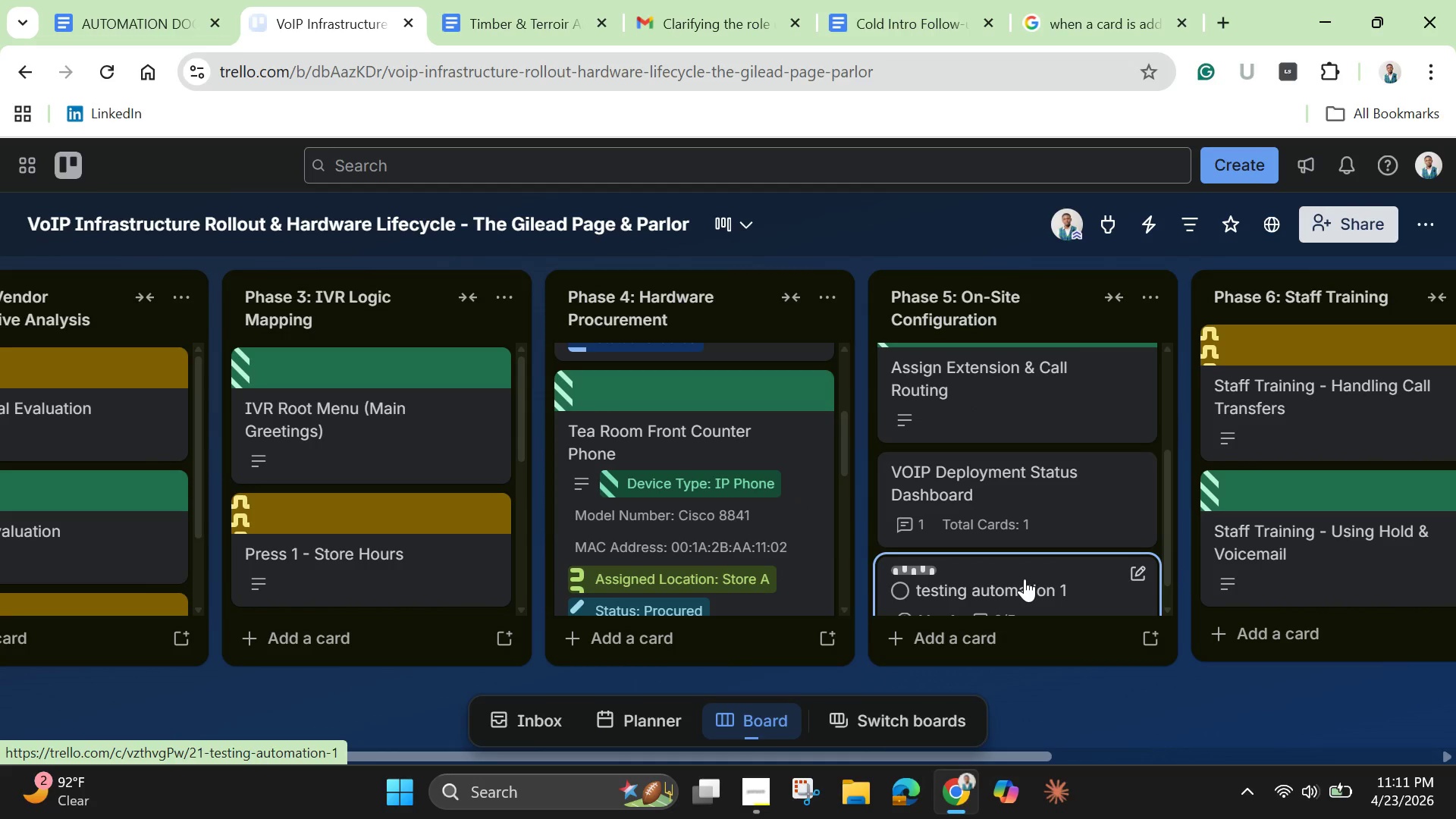 
wait(7.31)
 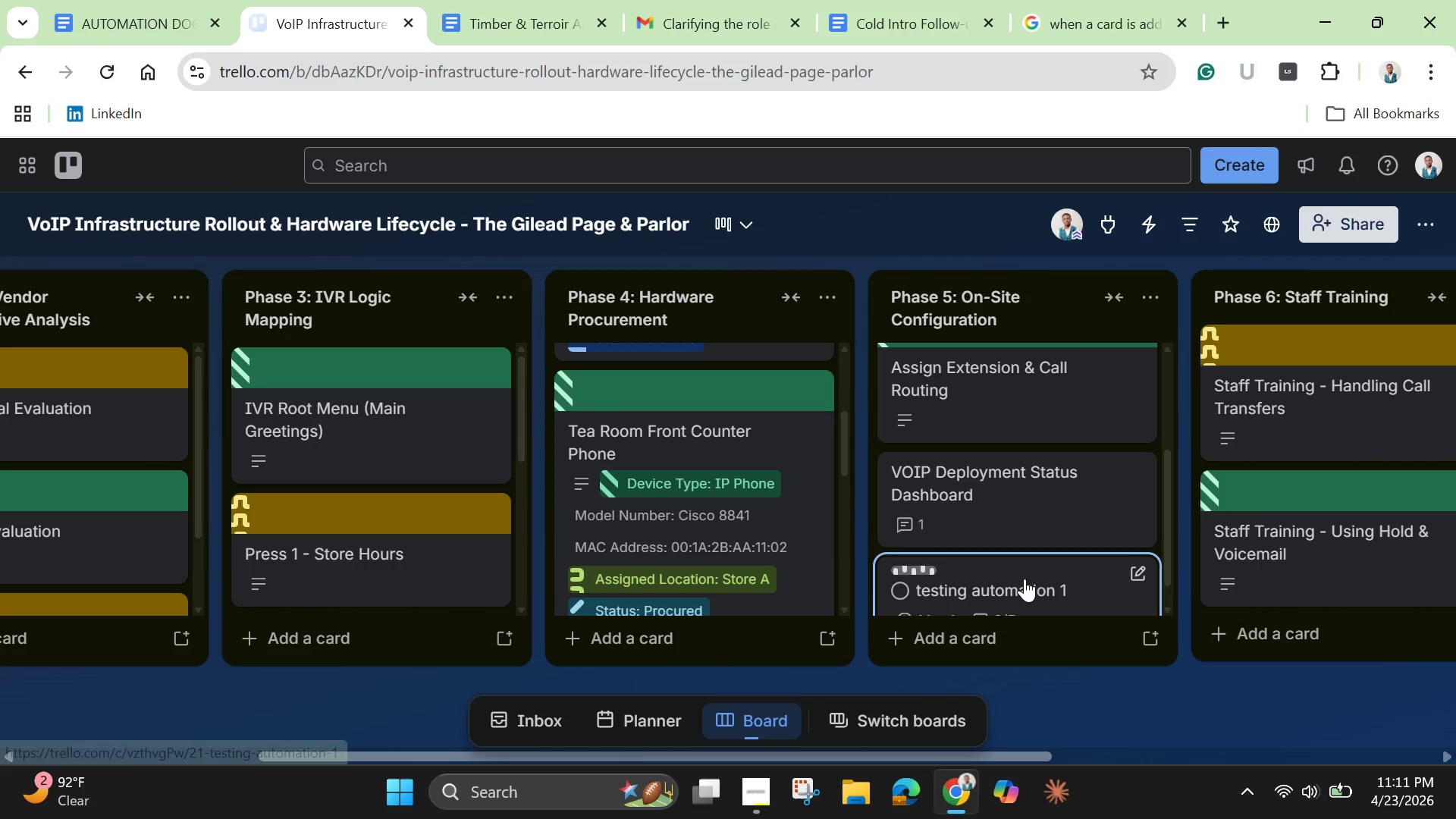 
left_click([1009, 522])
 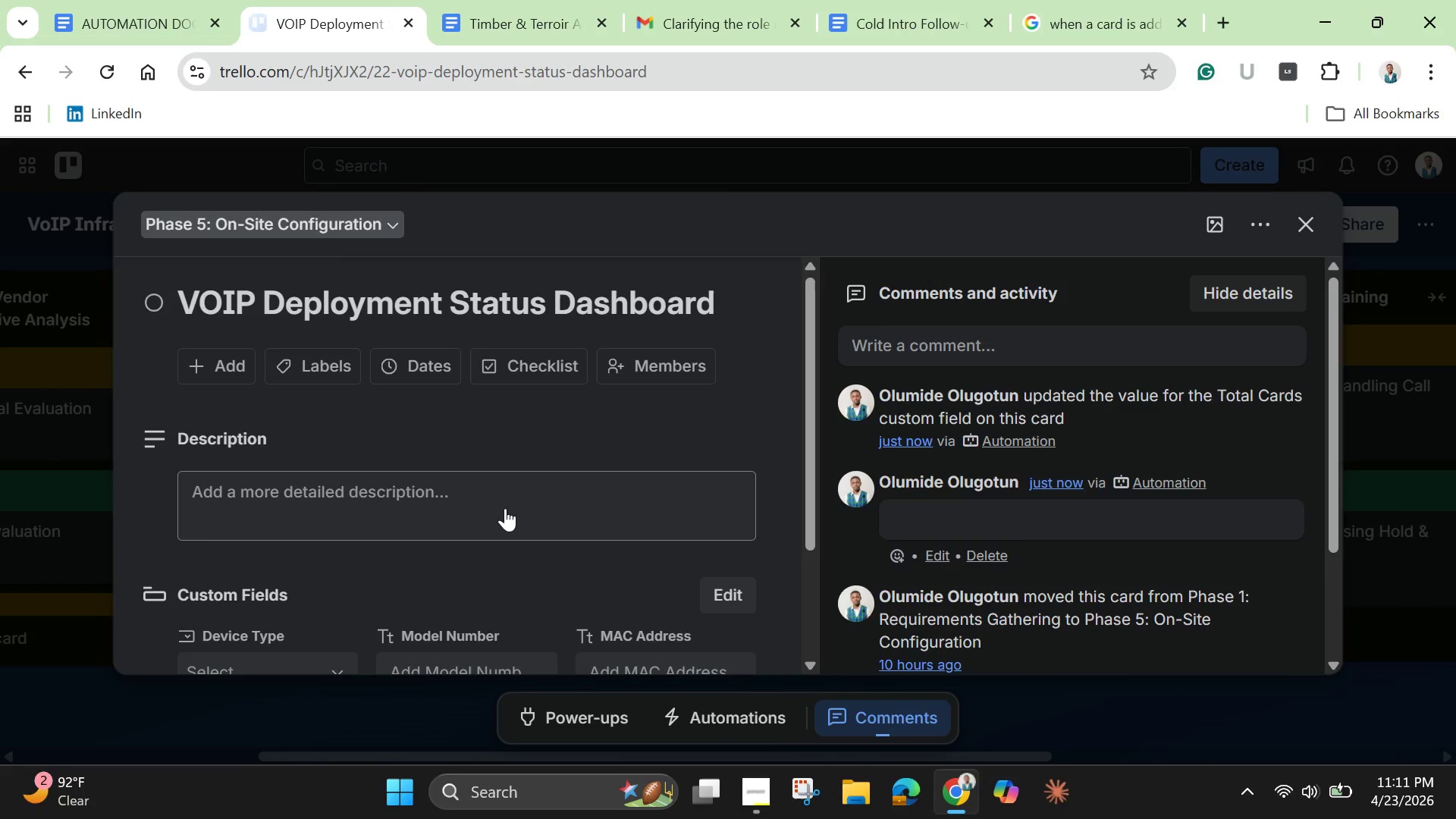 
scroll: coordinate [506, 510], scroll_direction: up, amount: 2.0
 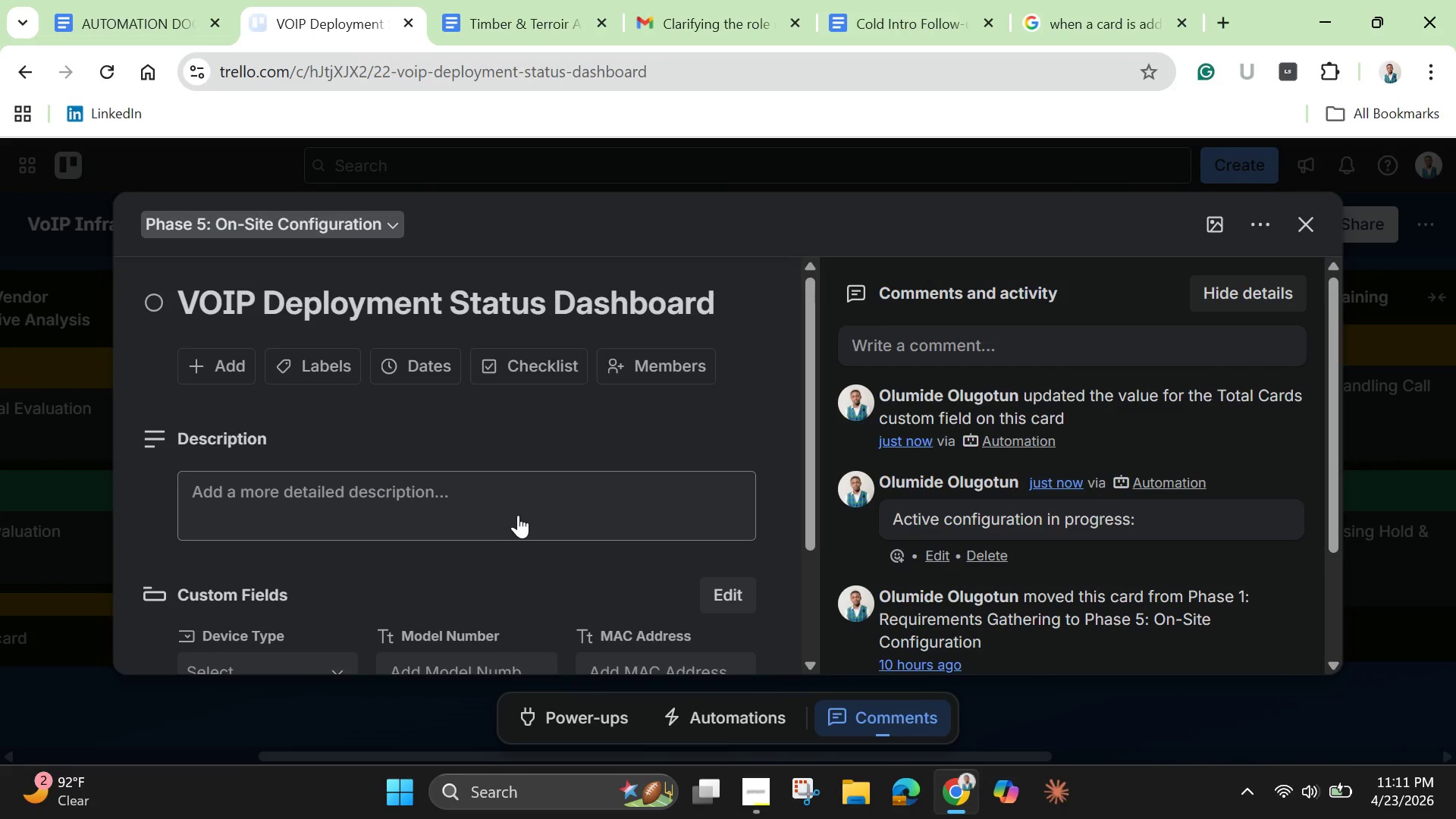 
scroll: coordinate [518, 516], scroll_direction: none, amount: 0.0
 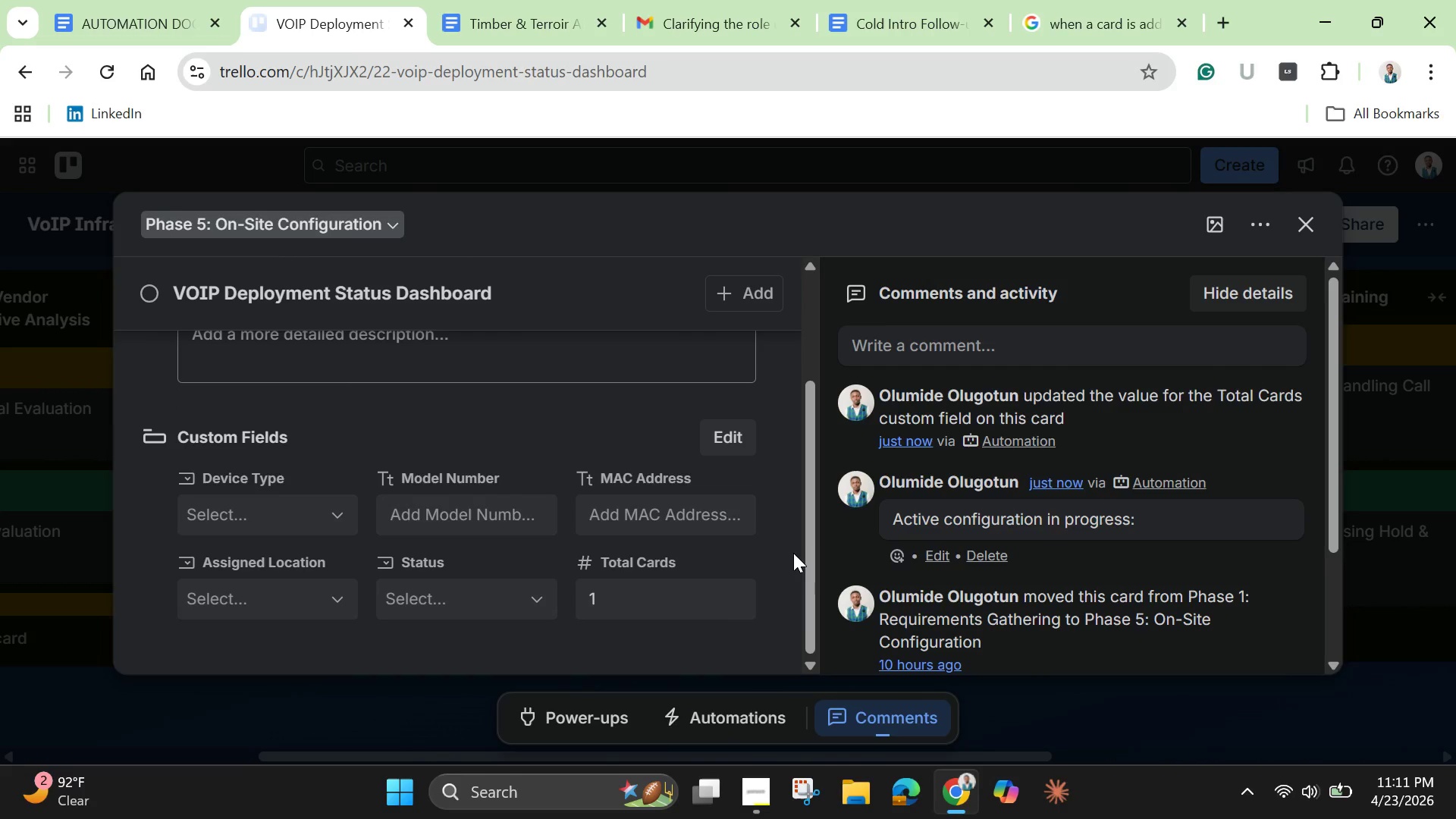 
wait(14.94)
 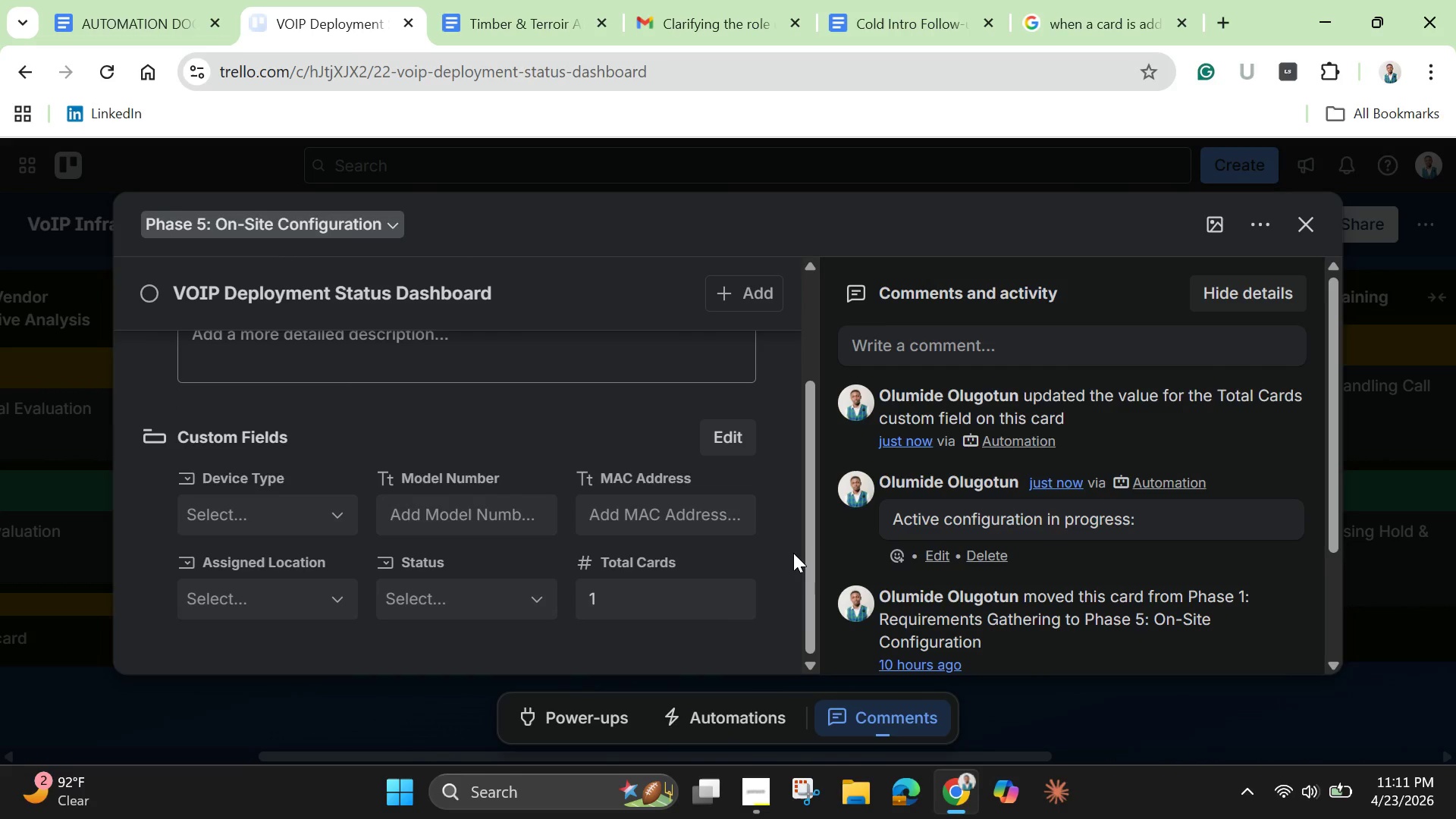 
left_click_drag(start_coordinate=[808, 562], to_coordinate=[808, 422])
 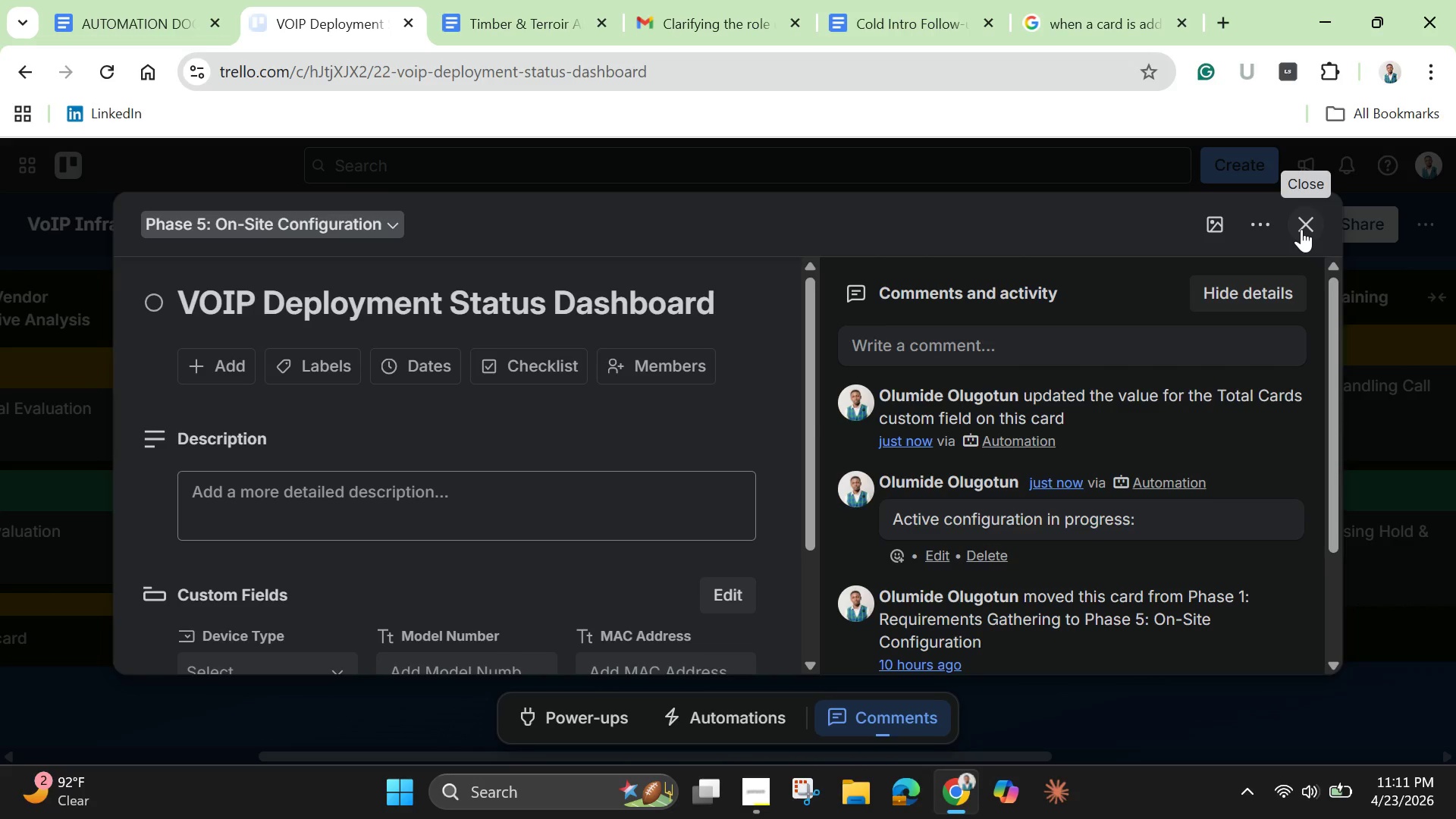 
left_click([1301, 229])
 